 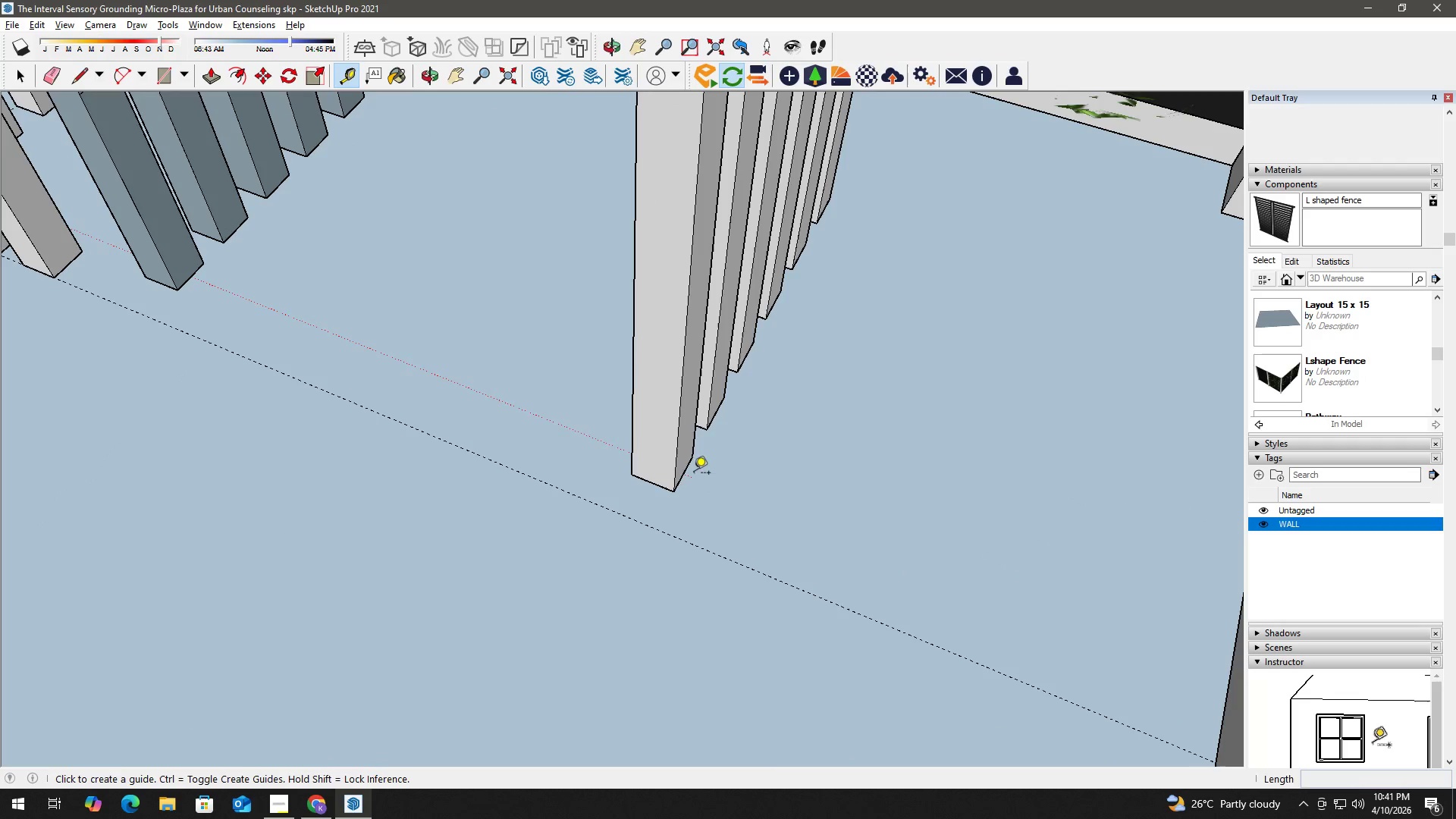 
double_click([687, 473])
 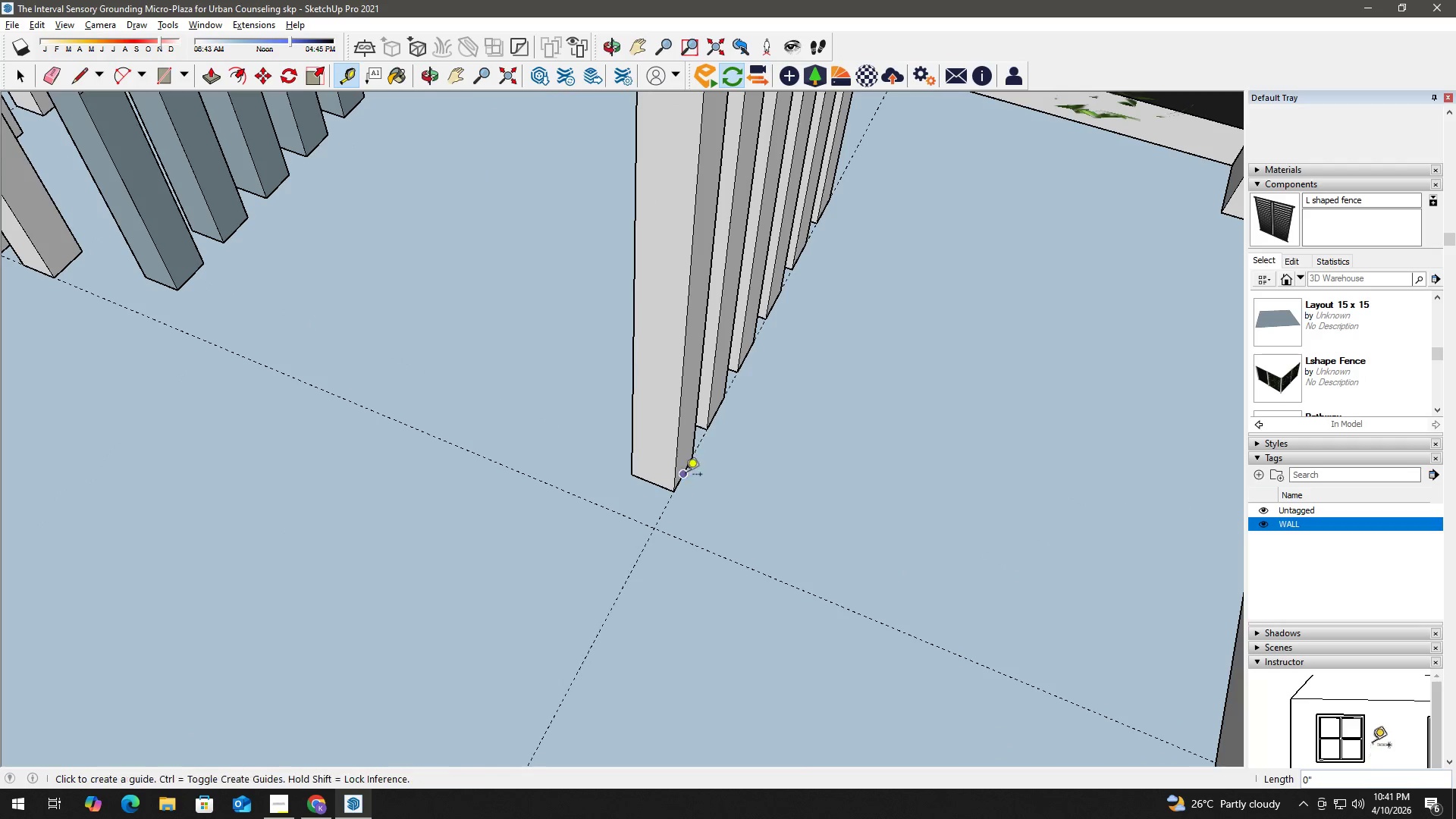 
key(Space)
 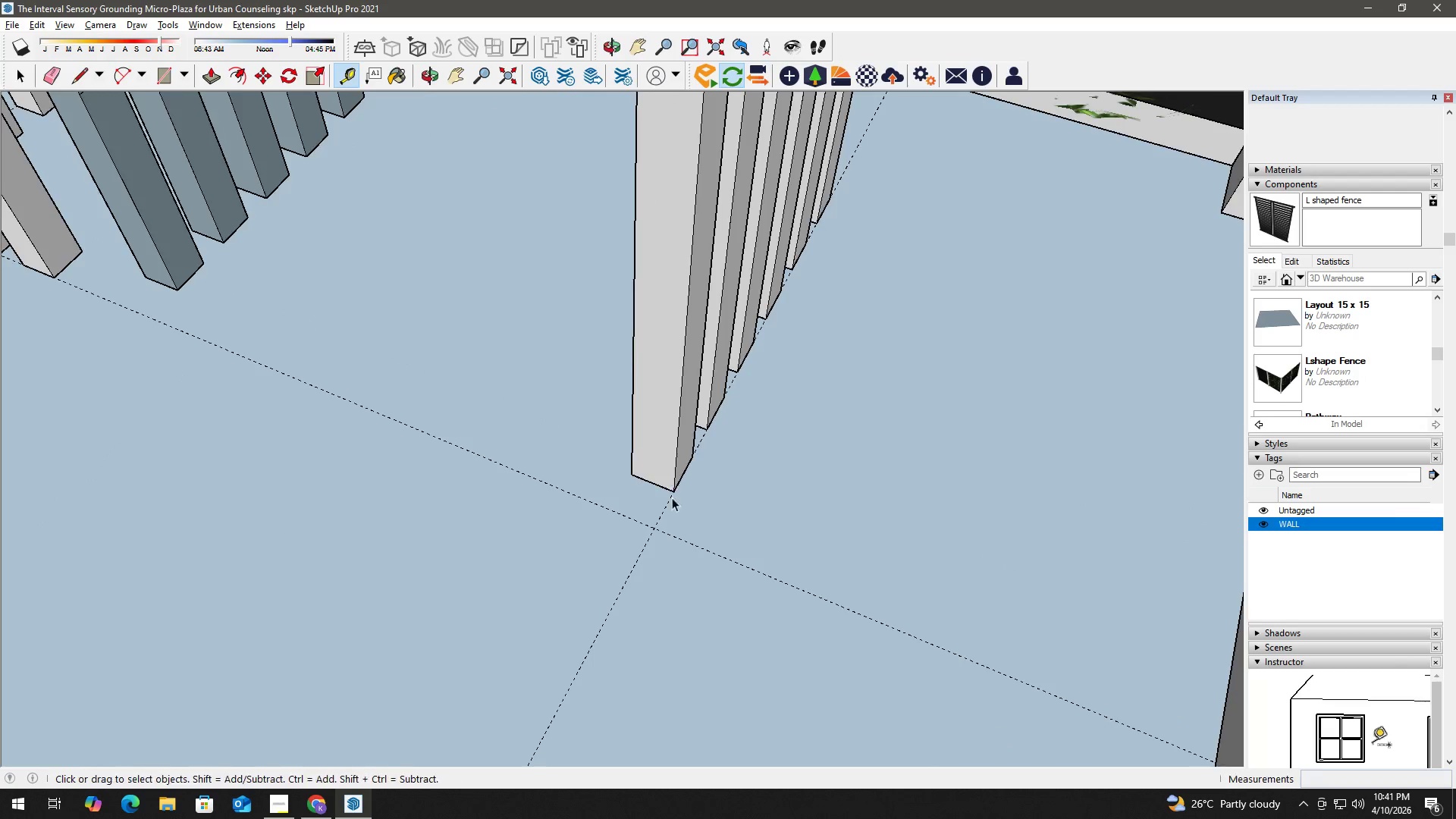 
scroll: coordinate [682, 477], scroll_direction: down, amount: 8.0
 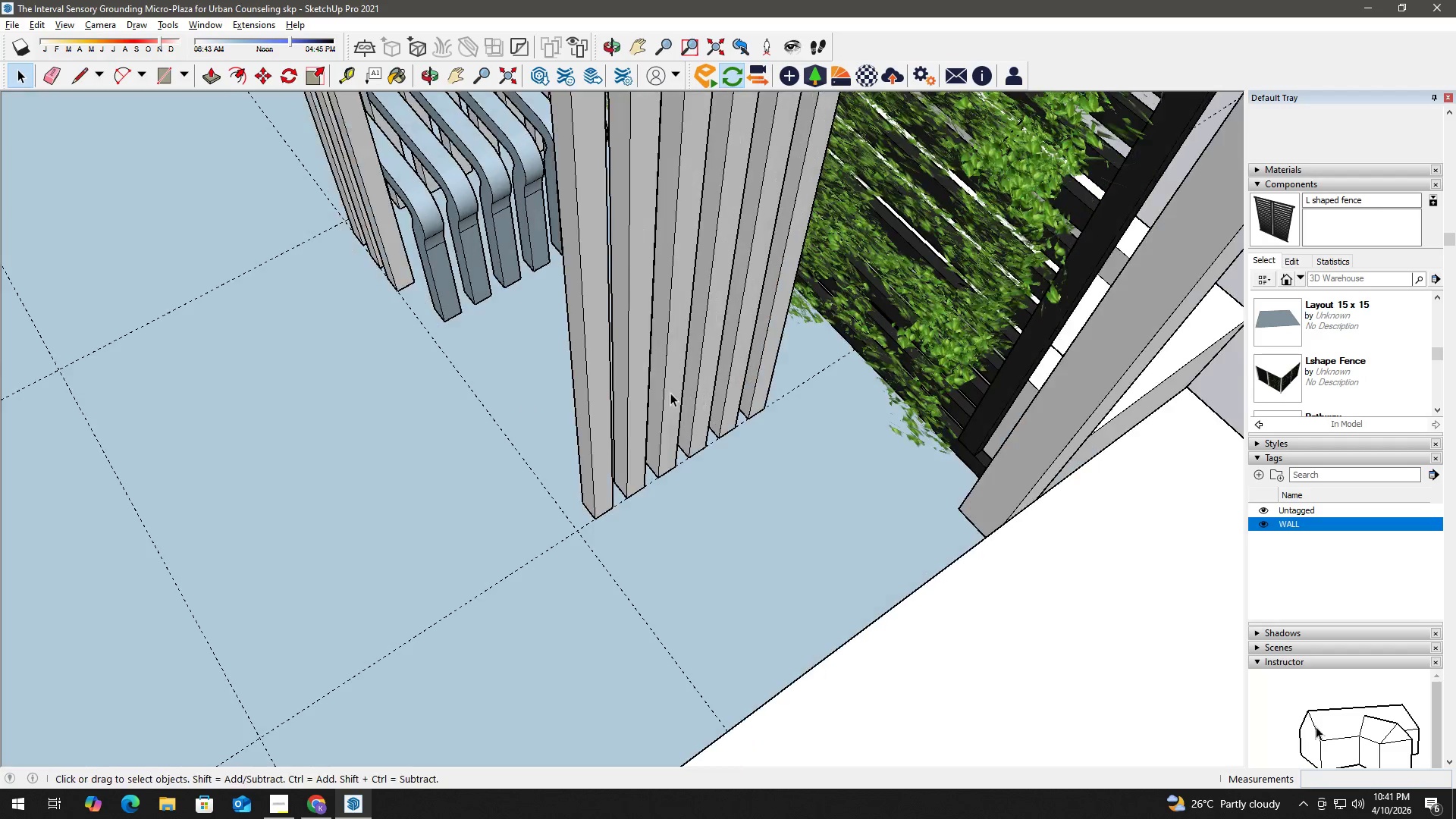 
scroll: coordinate [765, 450], scroll_direction: up, amount: 8.0
 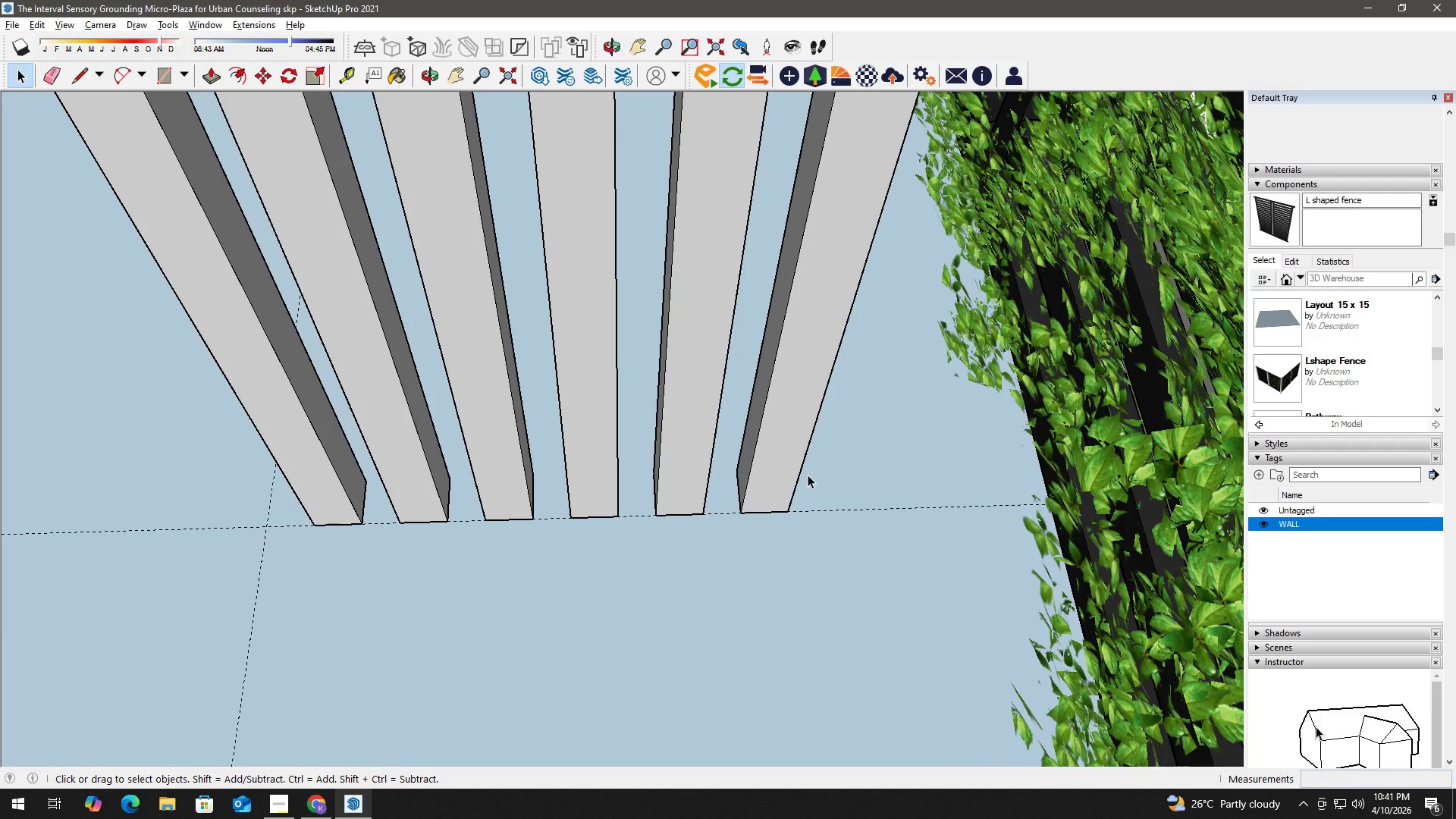 
scroll: coordinate [800, 483], scroll_direction: down, amount: 3.0
 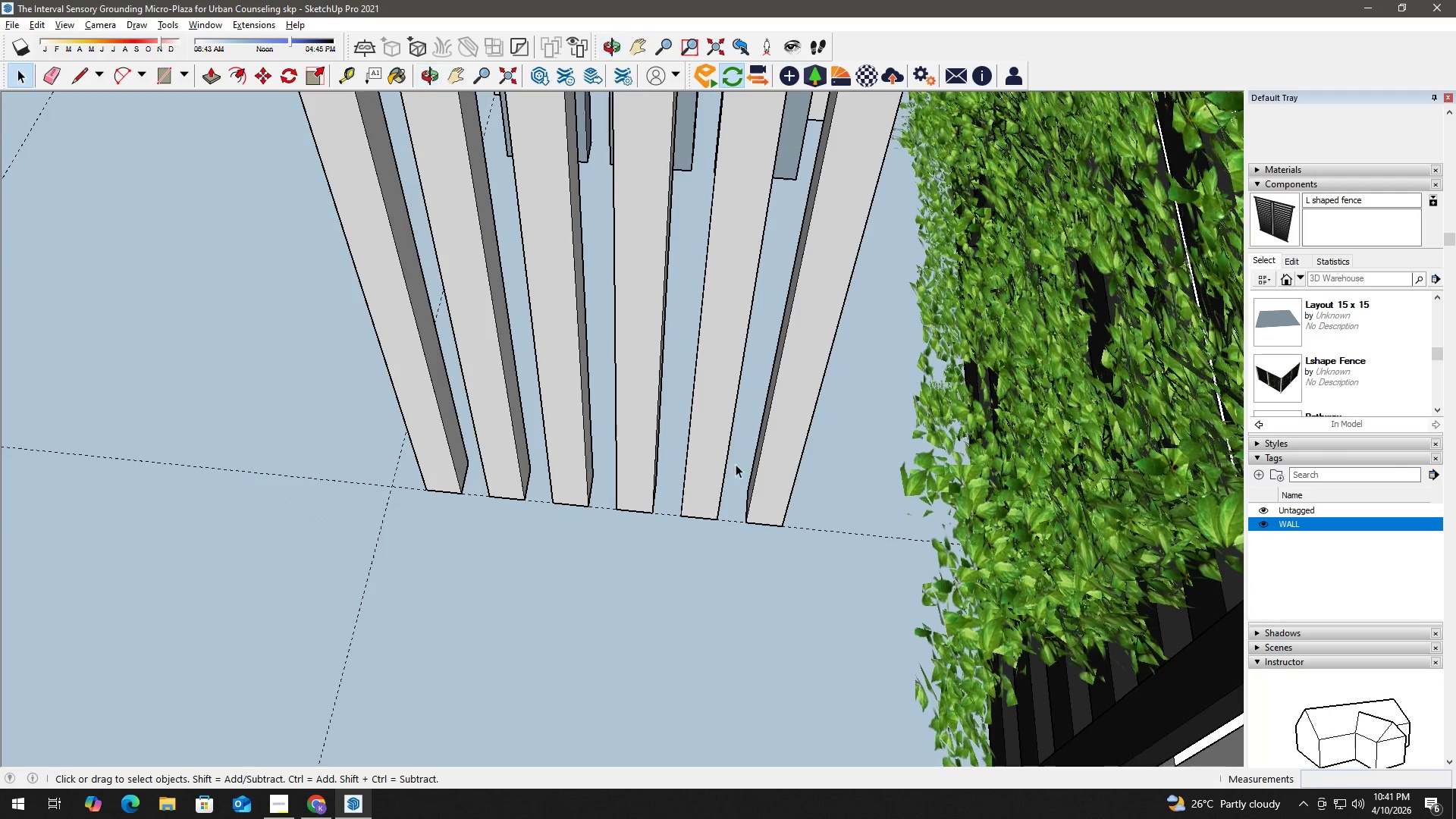 
left_click([767, 490])
 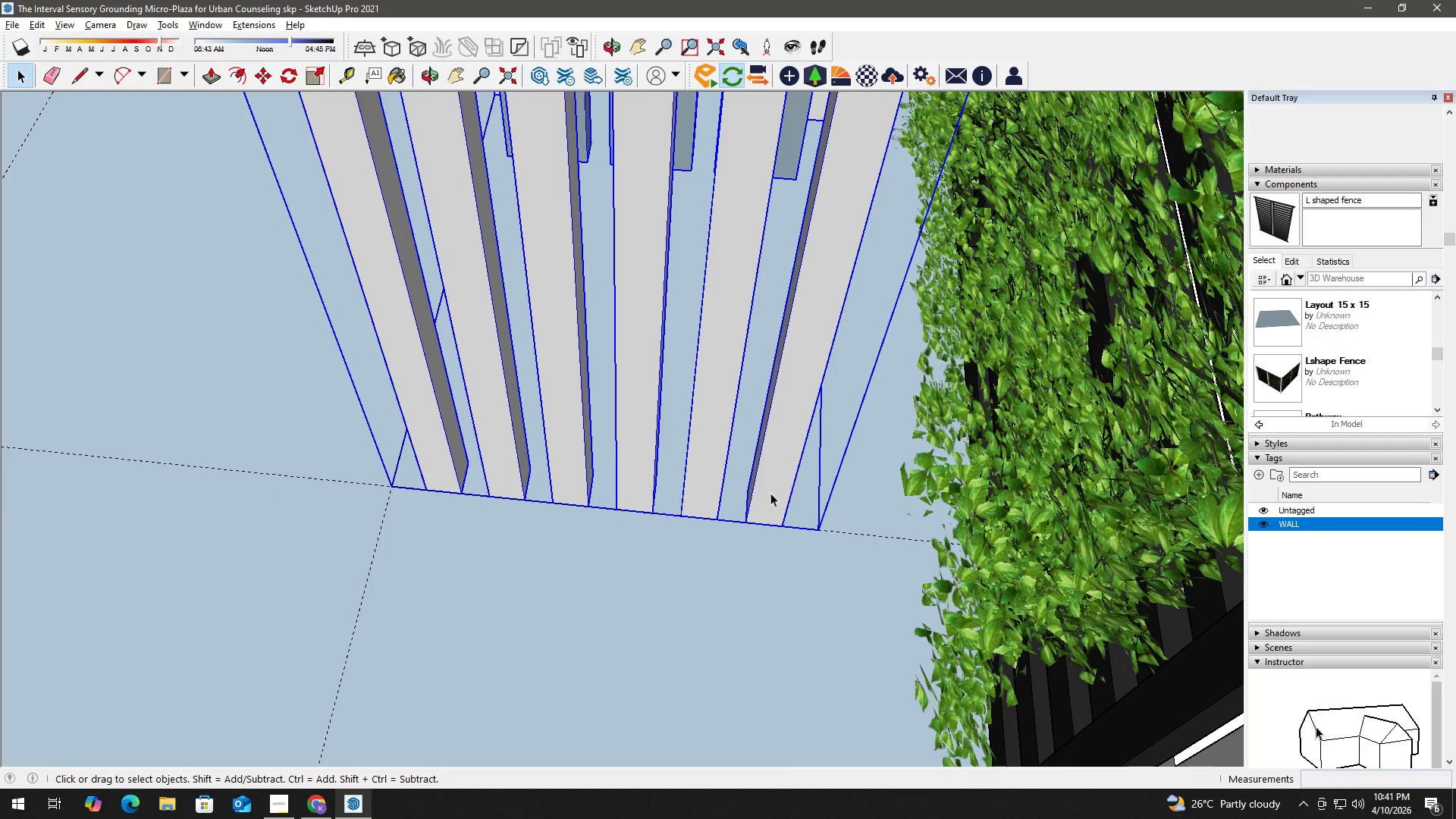 
scroll: coordinate [784, 510], scroll_direction: up, amount: 3.0
 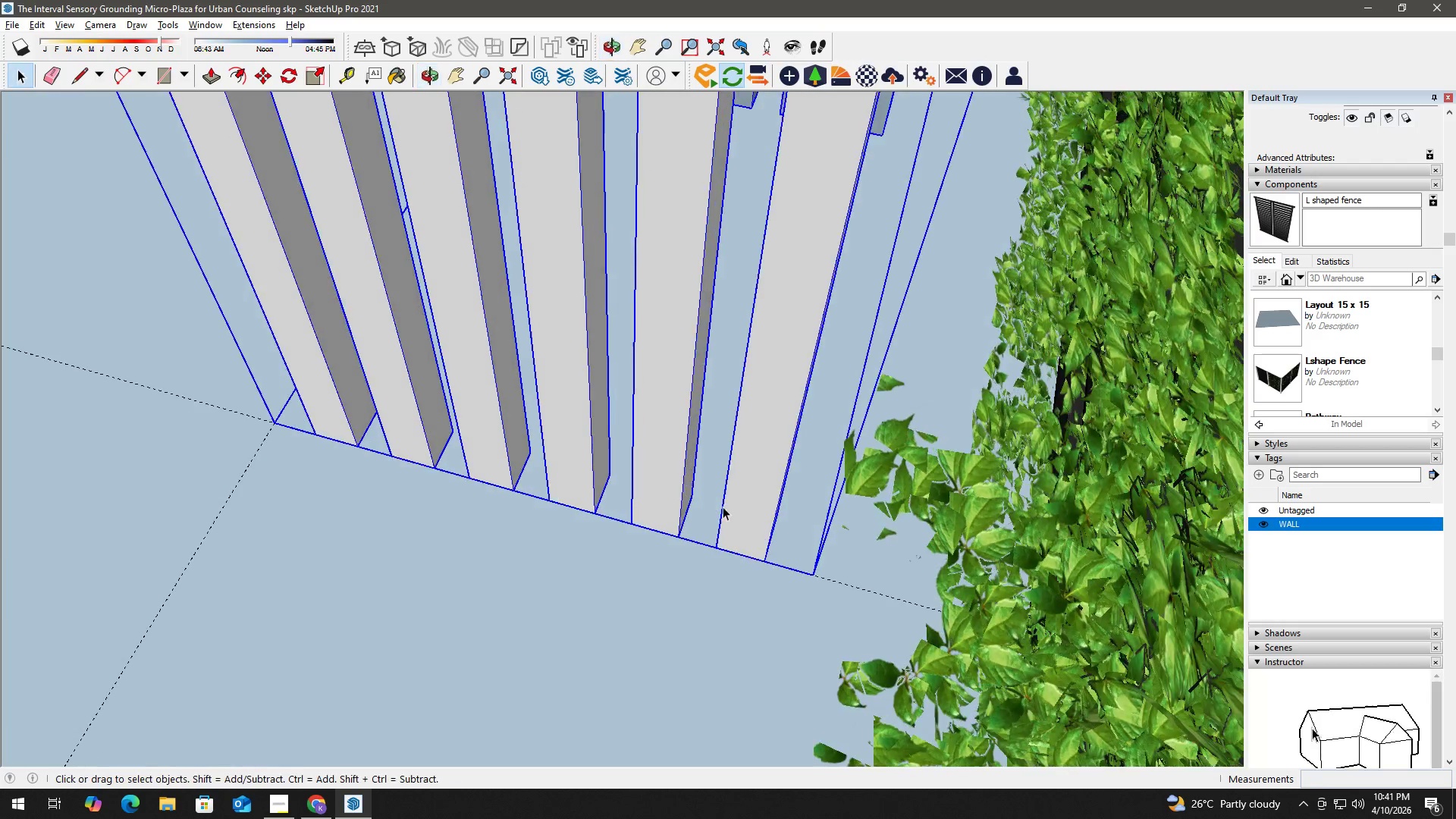 
key(T)
 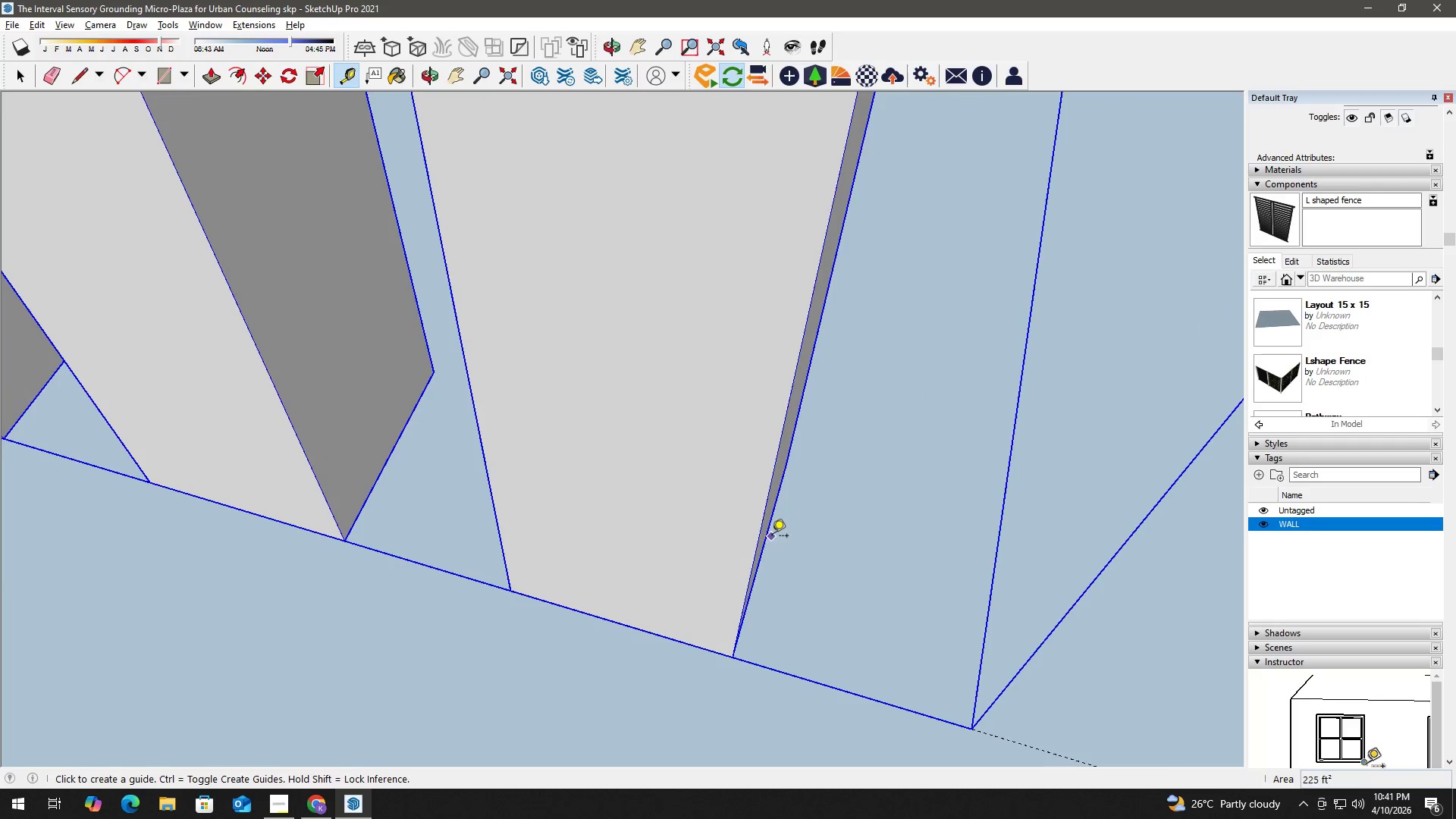 
scroll: coordinate [772, 538], scroll_direction: up, amount: 15.0
 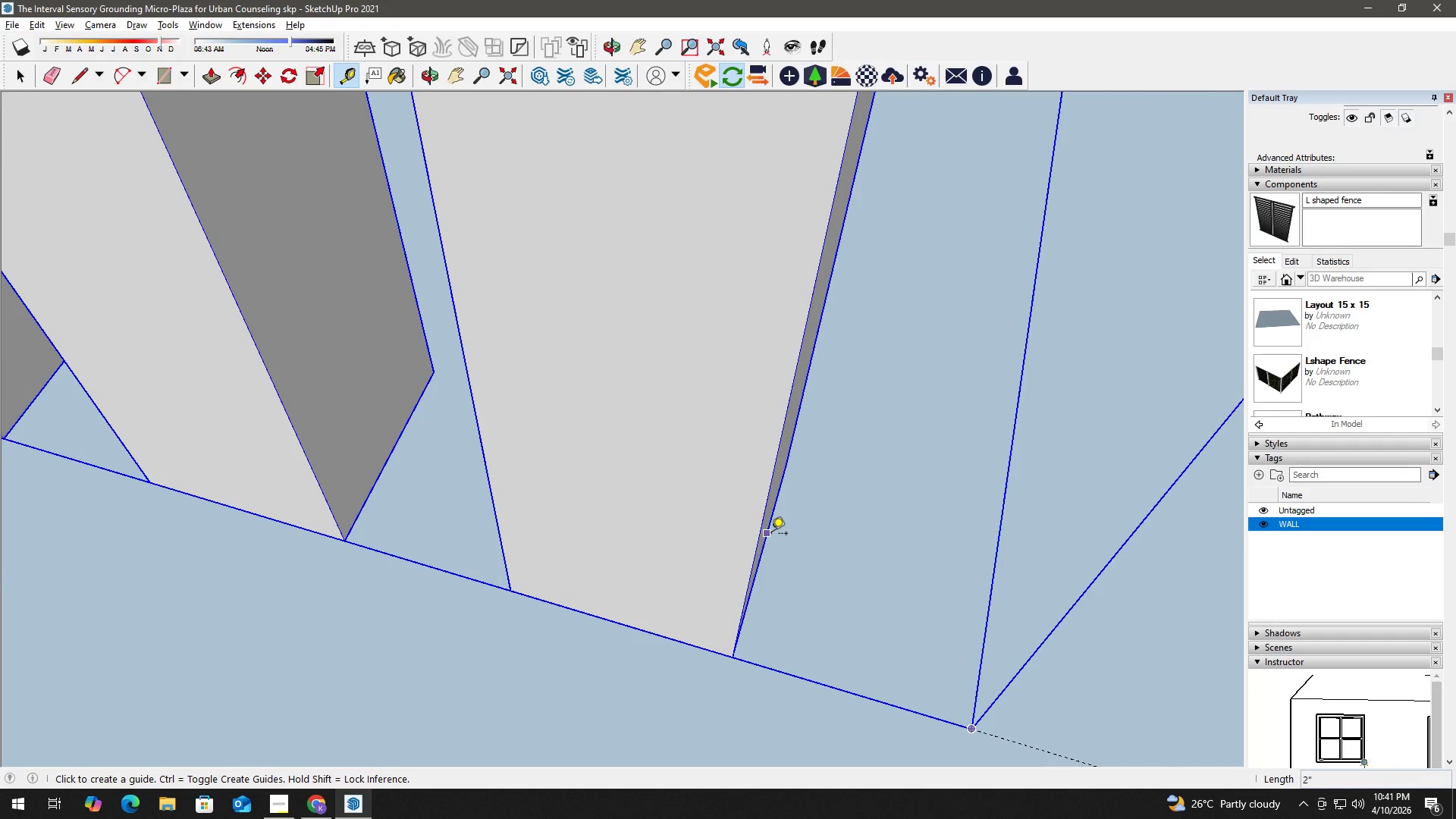 
left_click([771, 535])
 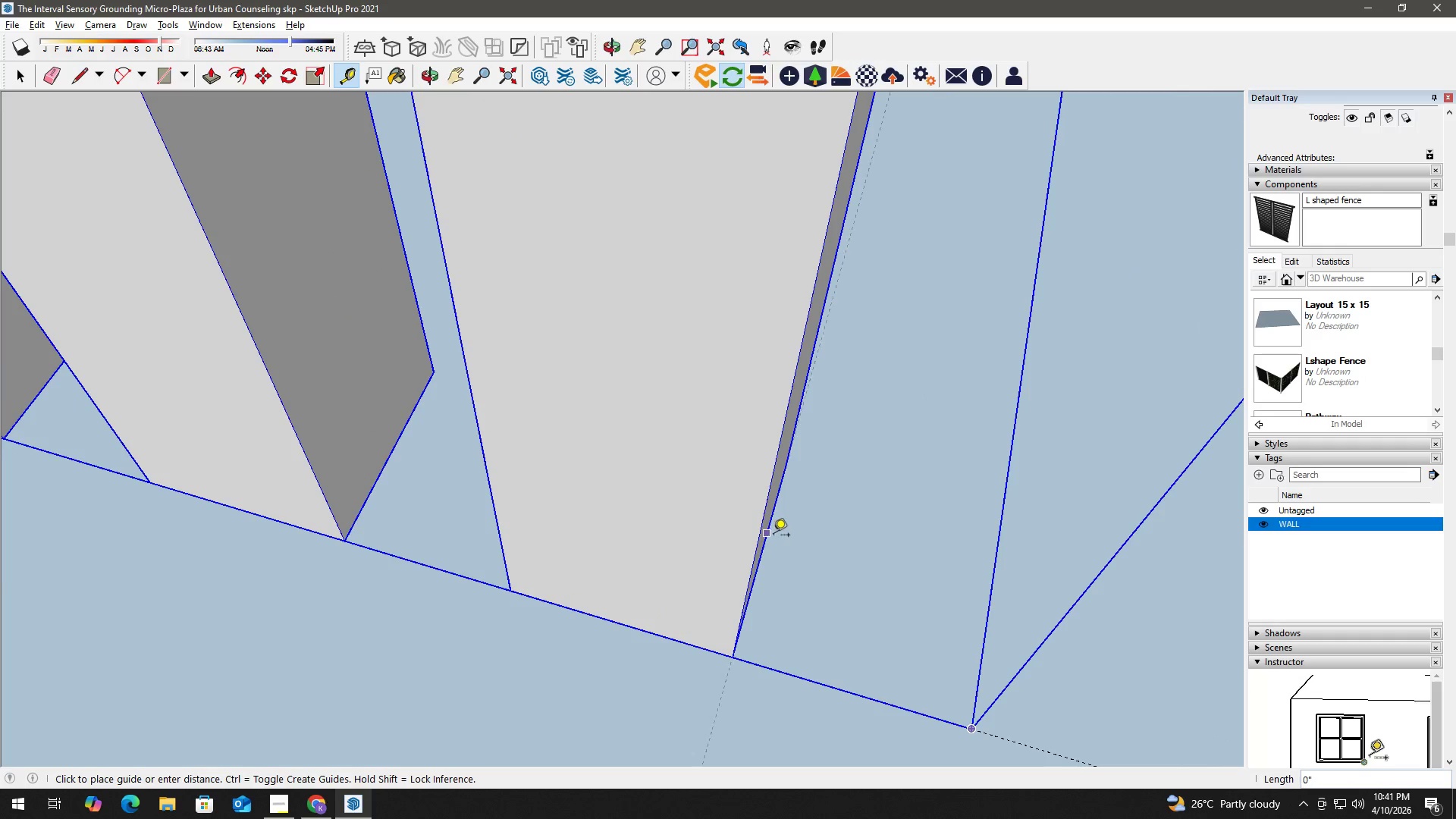 
left_click([776, 538])
 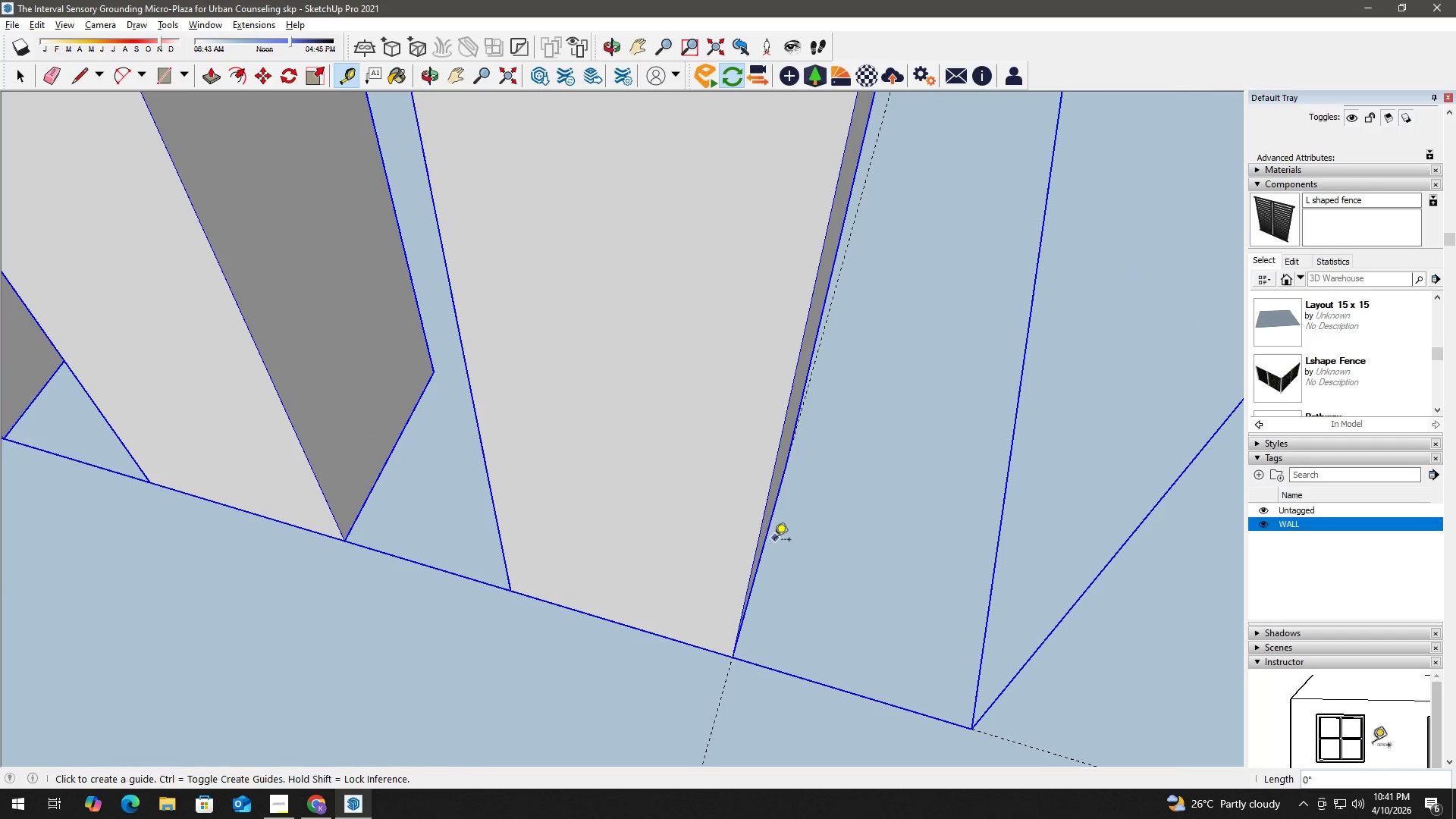 
key(Space)
 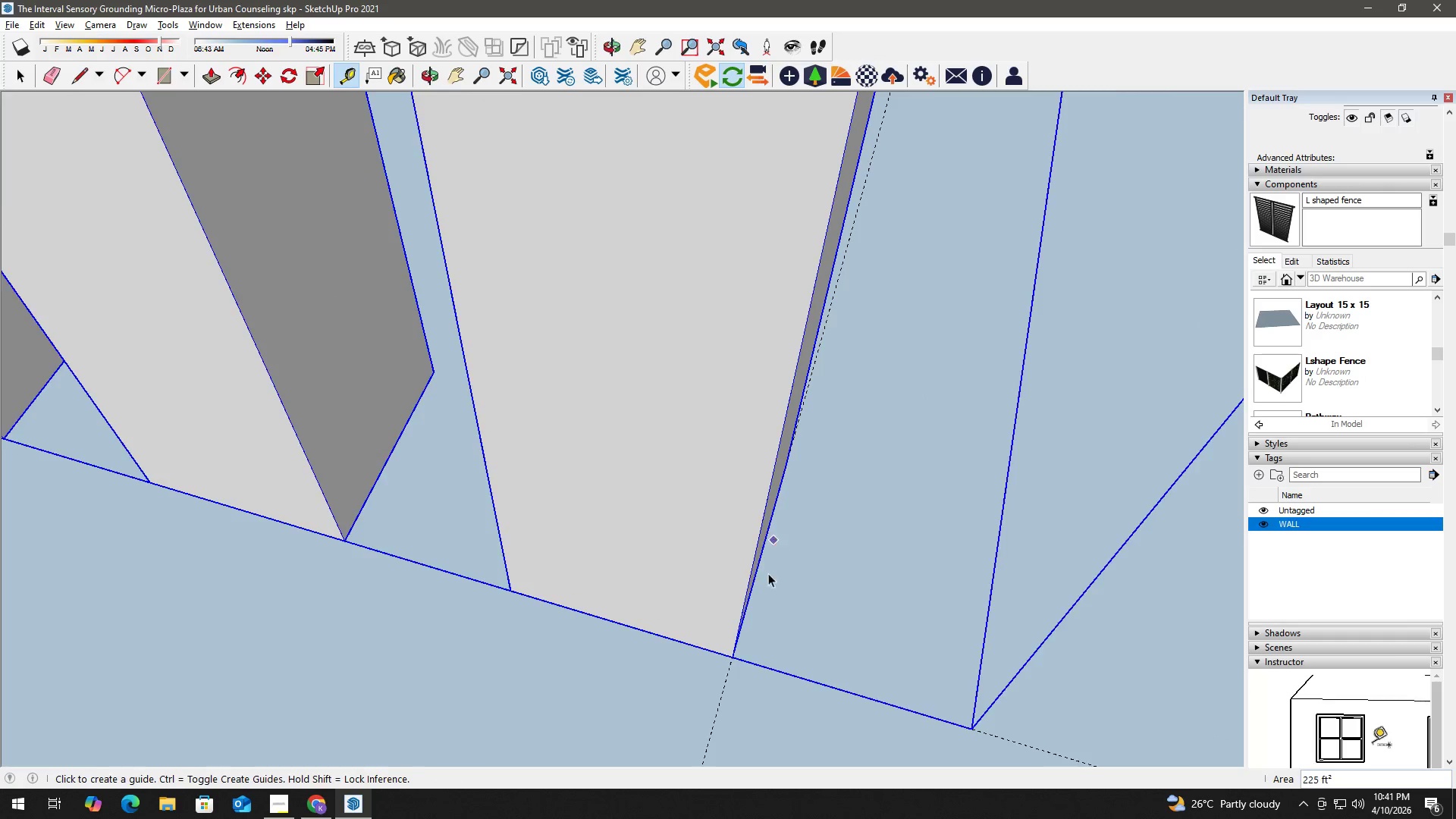 
key(R)
 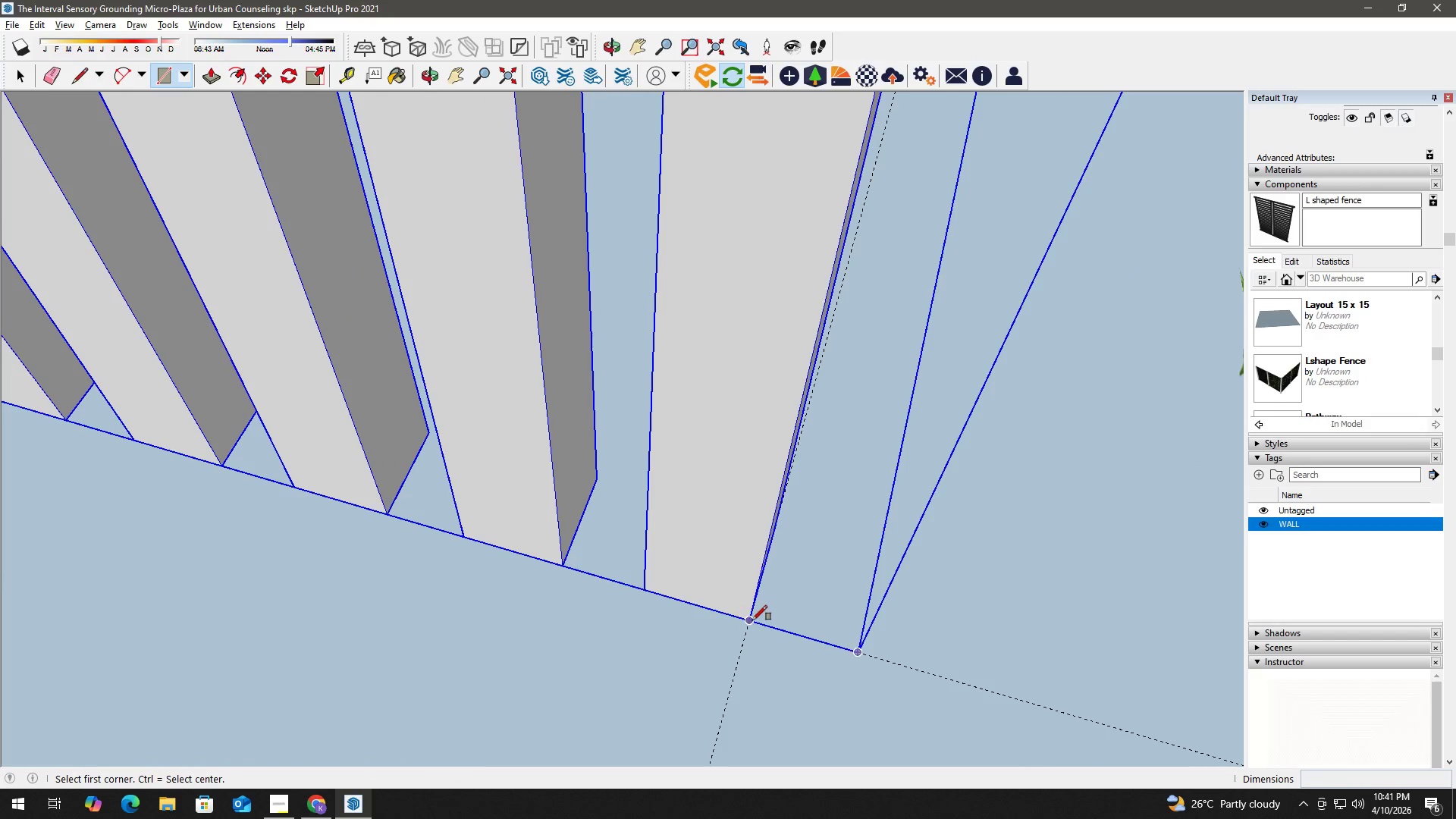 
scroll: coordinate [762, 592], scroll_direction: down, amount: 8.0
 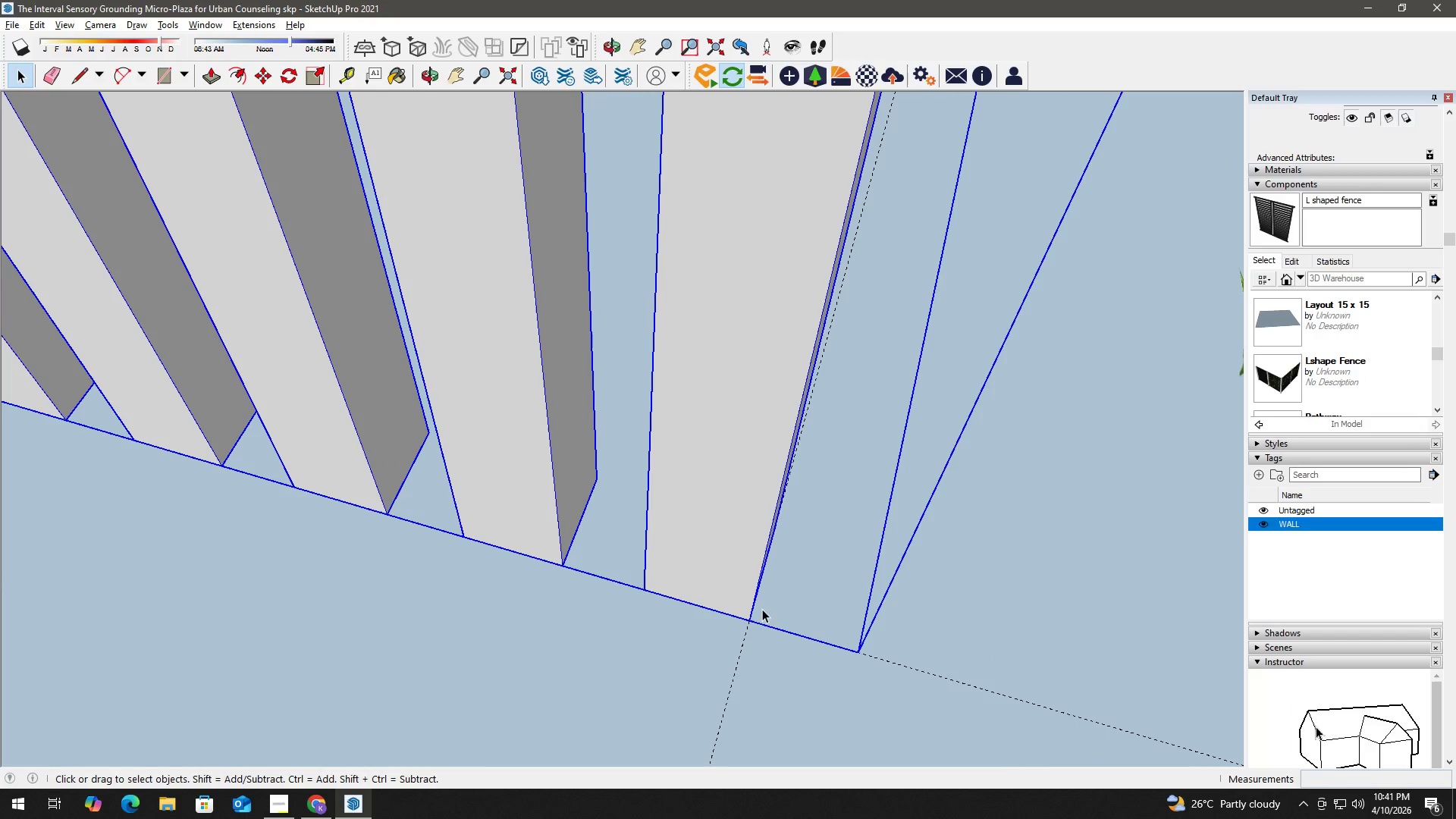 
left_click([752, 620])
 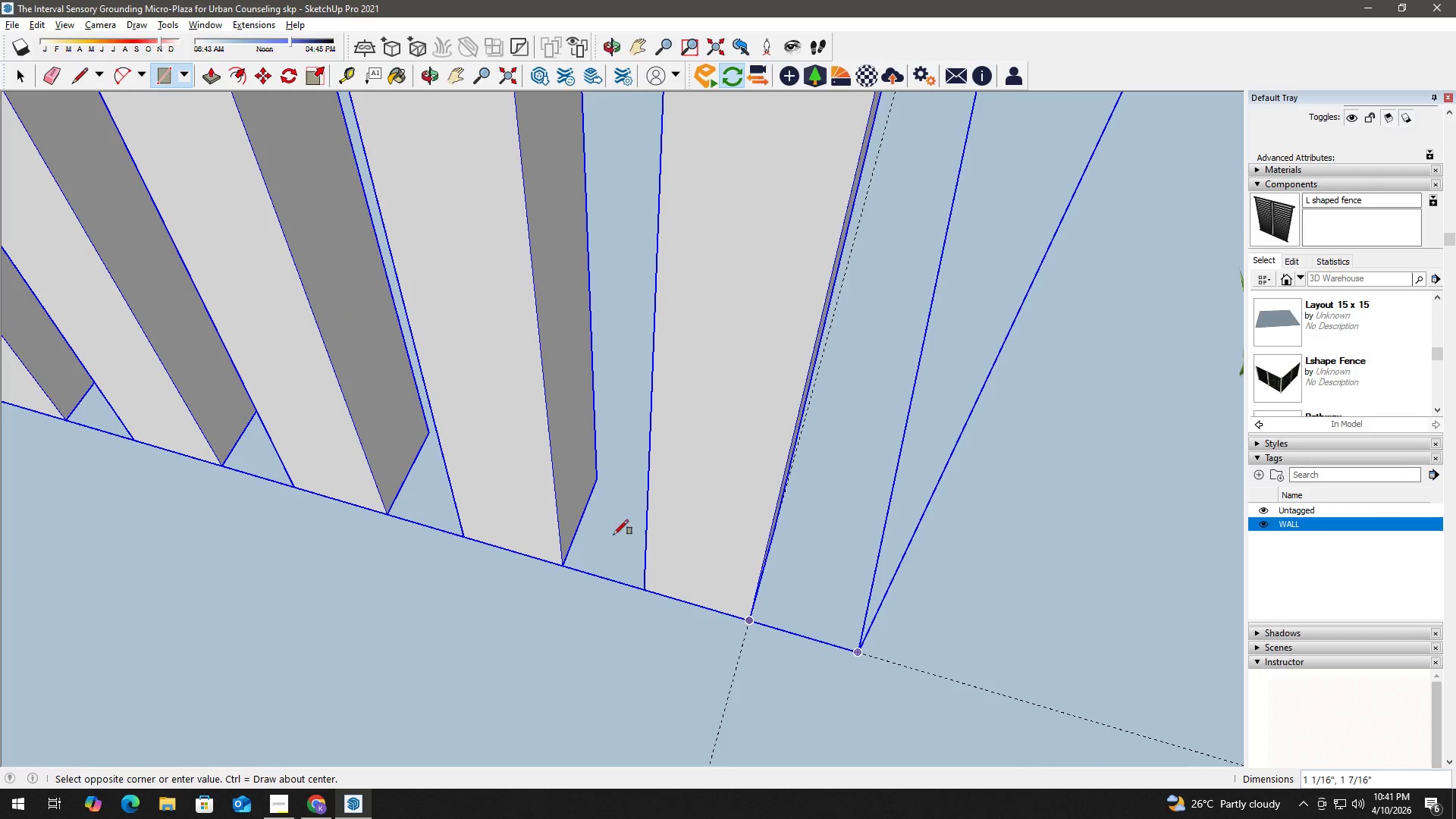 
hold_key(key=ShiftLeft, duration=1.14)
 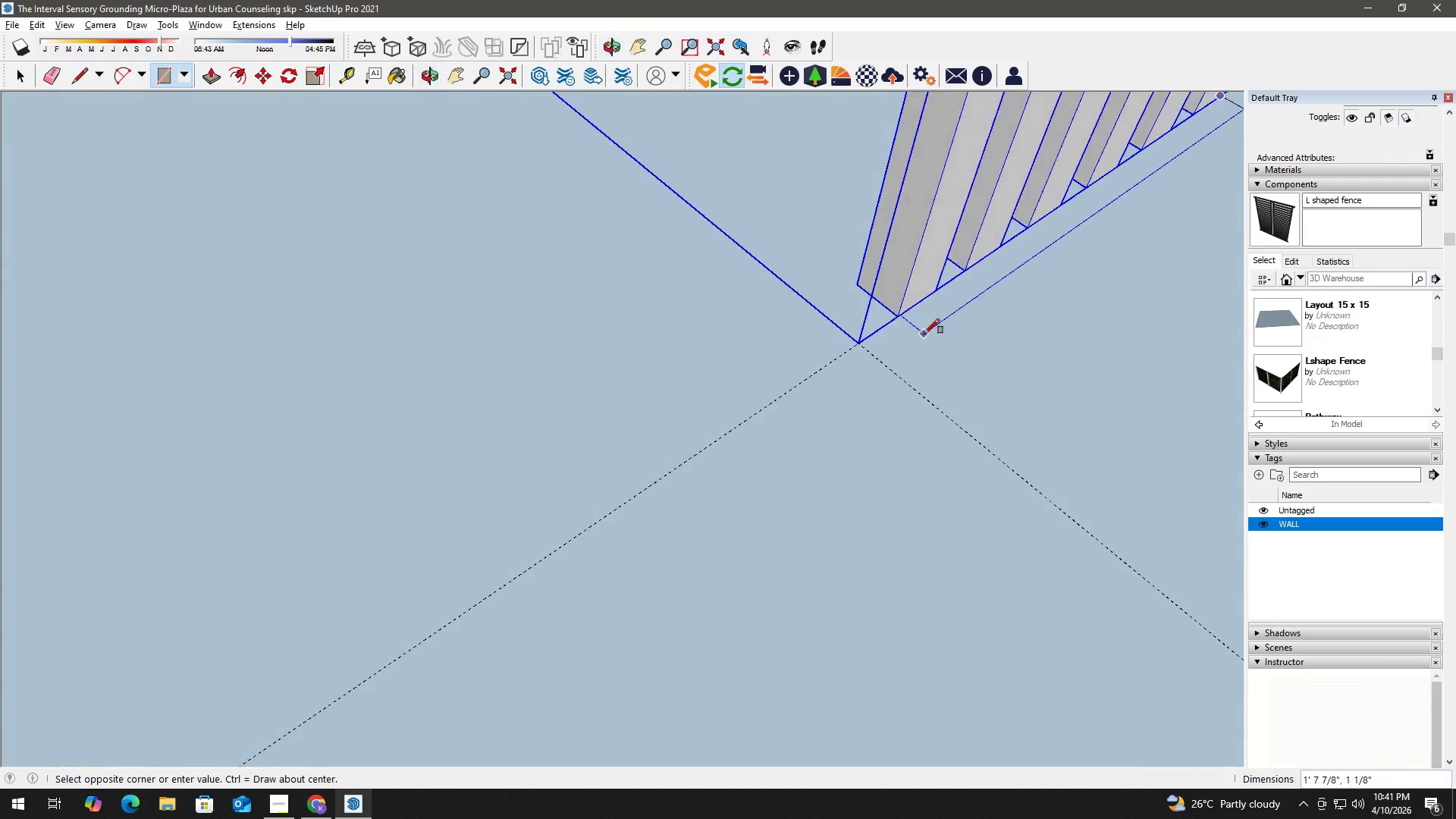 
scroll: coordinate [490, 462], scroll_direction: down, amount: 8.0
 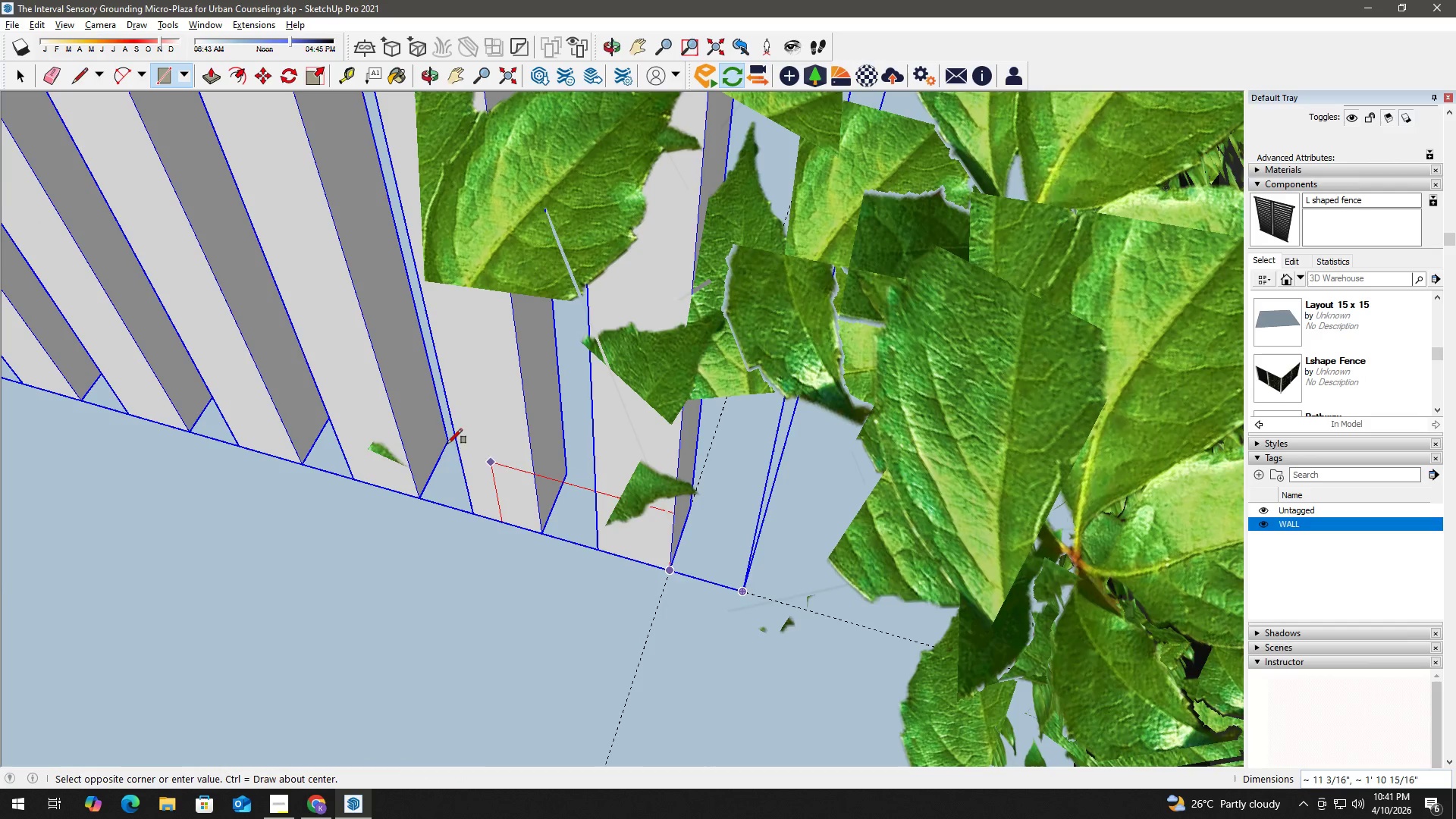 
hold_key(key=ShiftLeft, duration=0.92)
 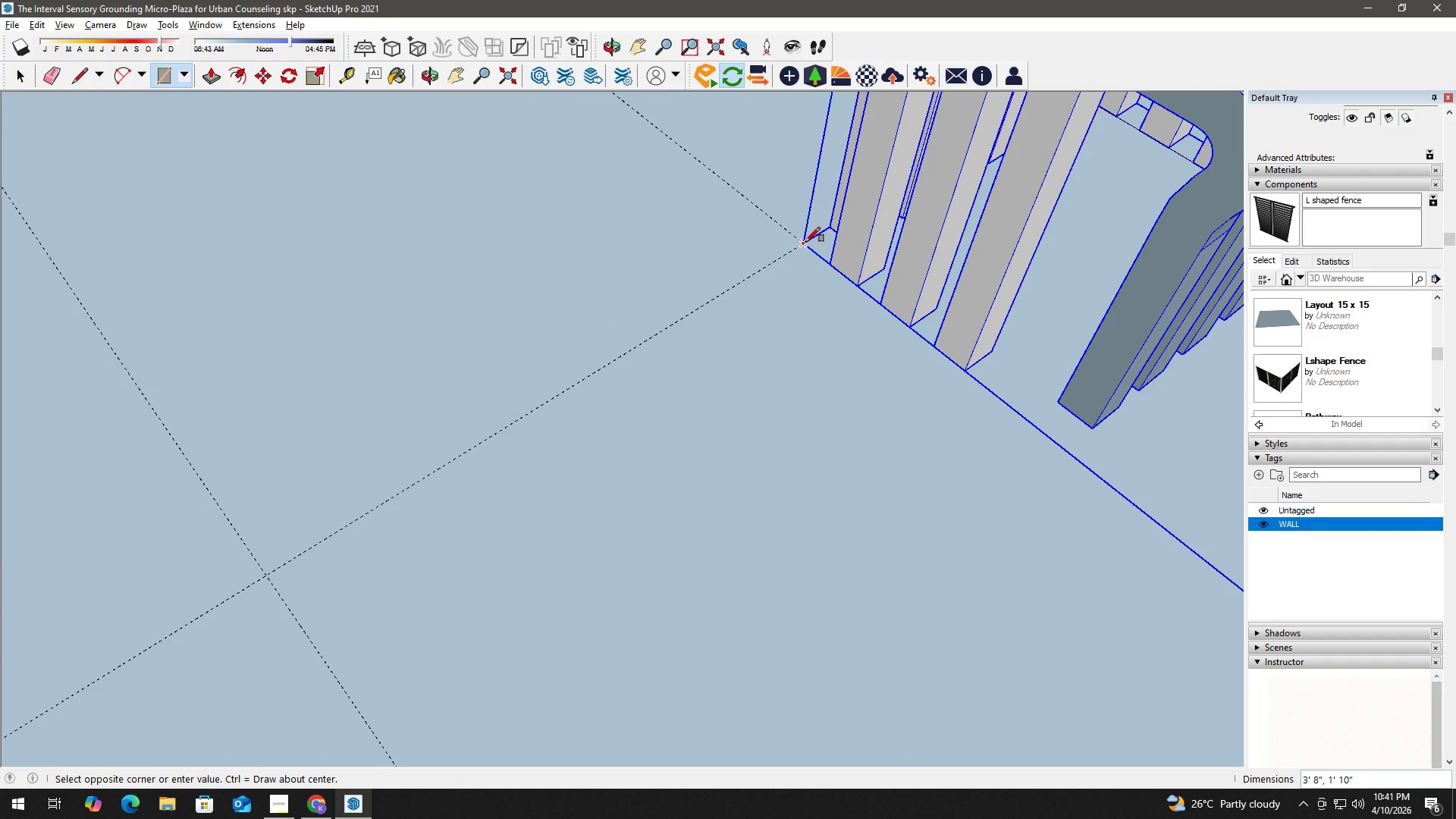 
left_click([805, 242])
 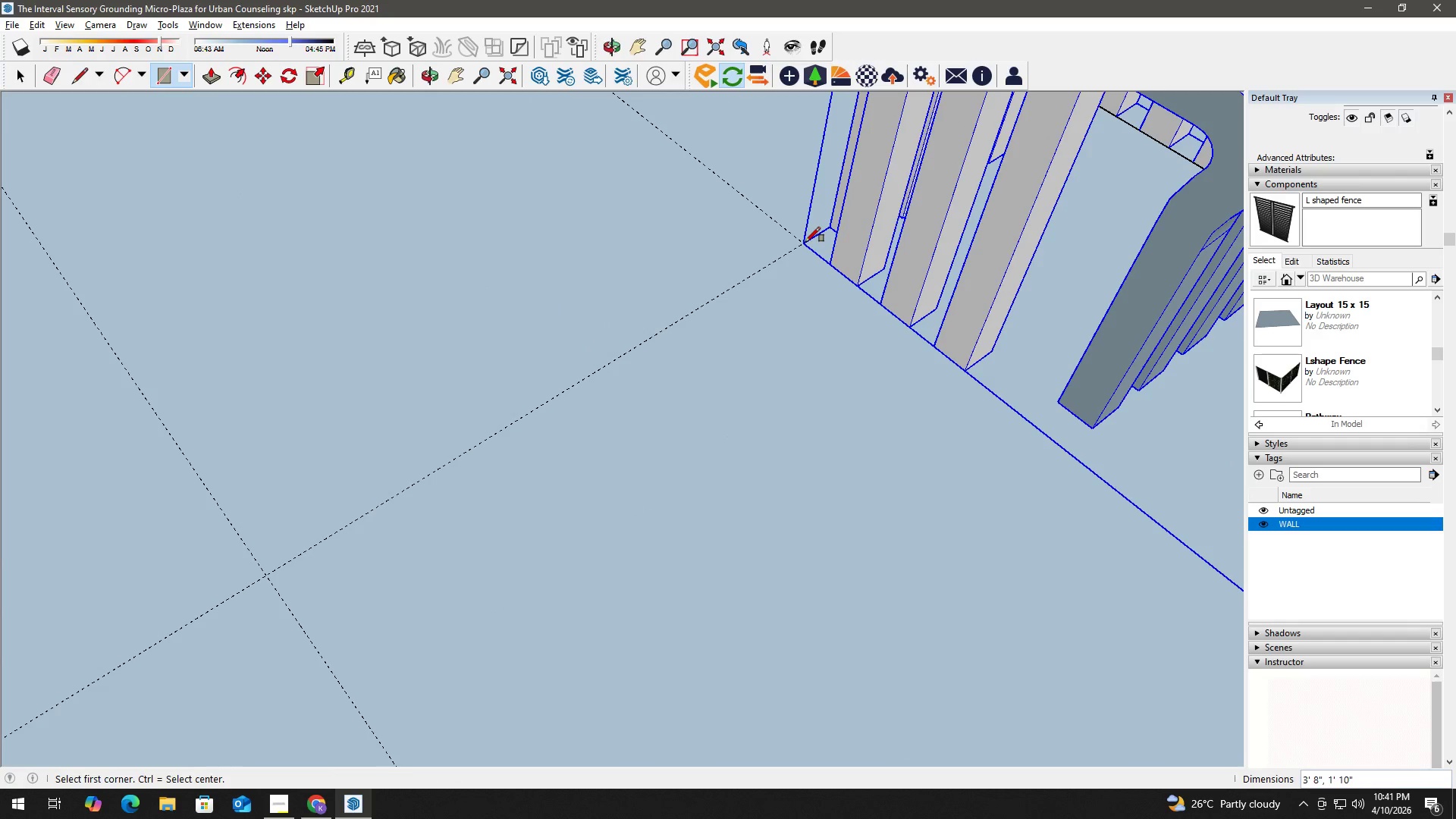 
key(Space)
 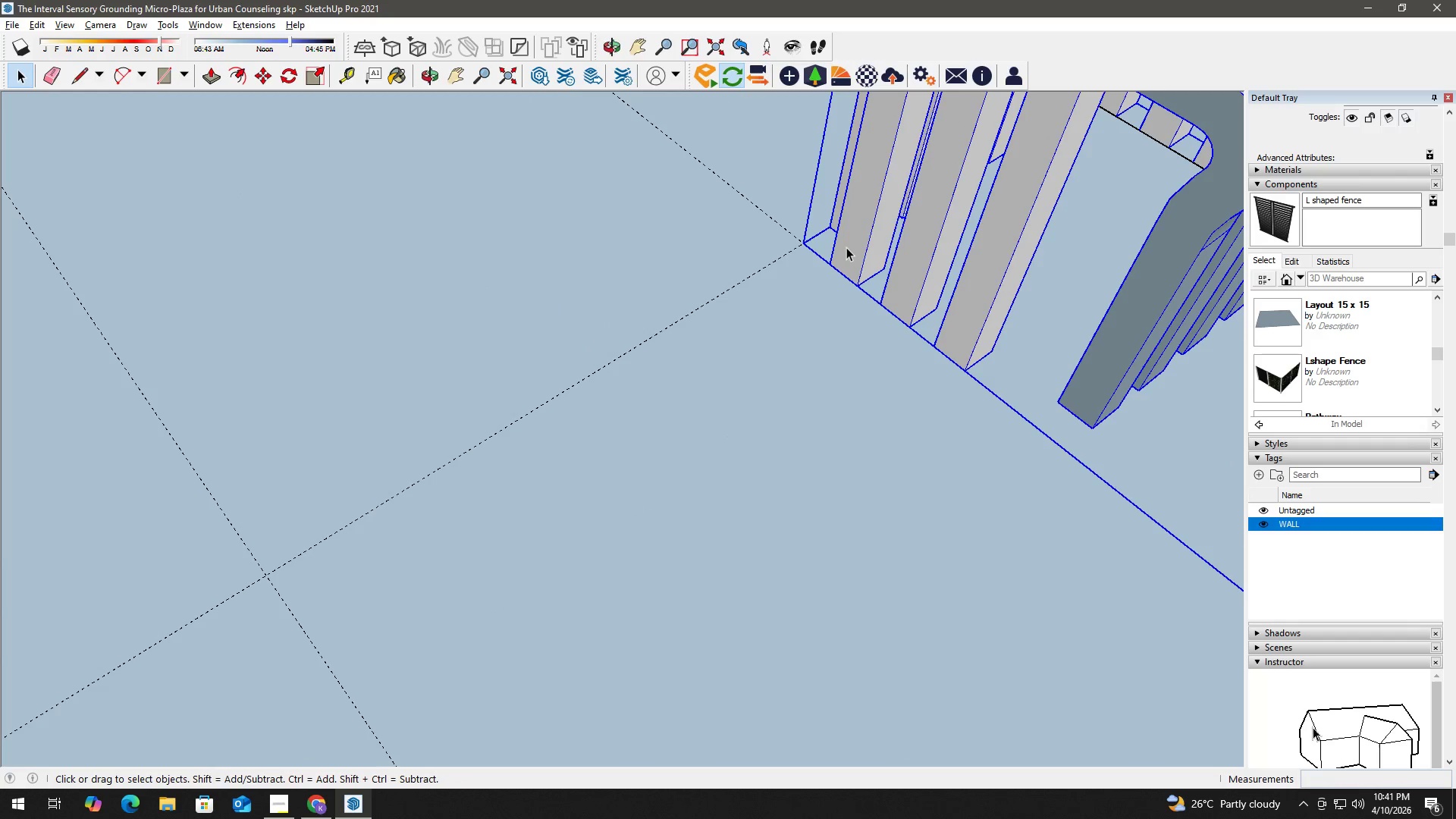 
hold_key(key=ControlLeft, duration=1.25)
left_click([1065, 388])
 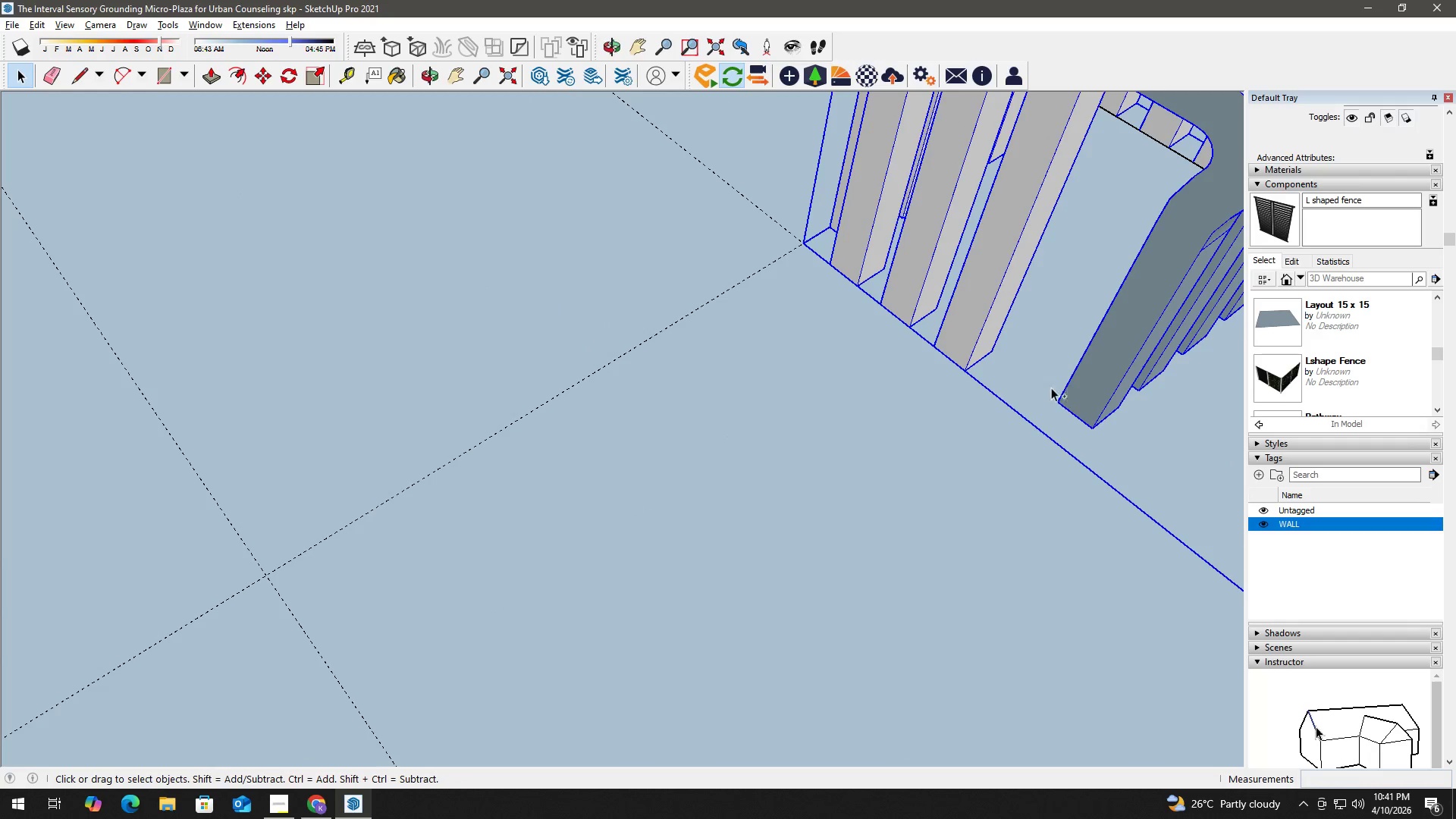 
double_click([1028, 384])
 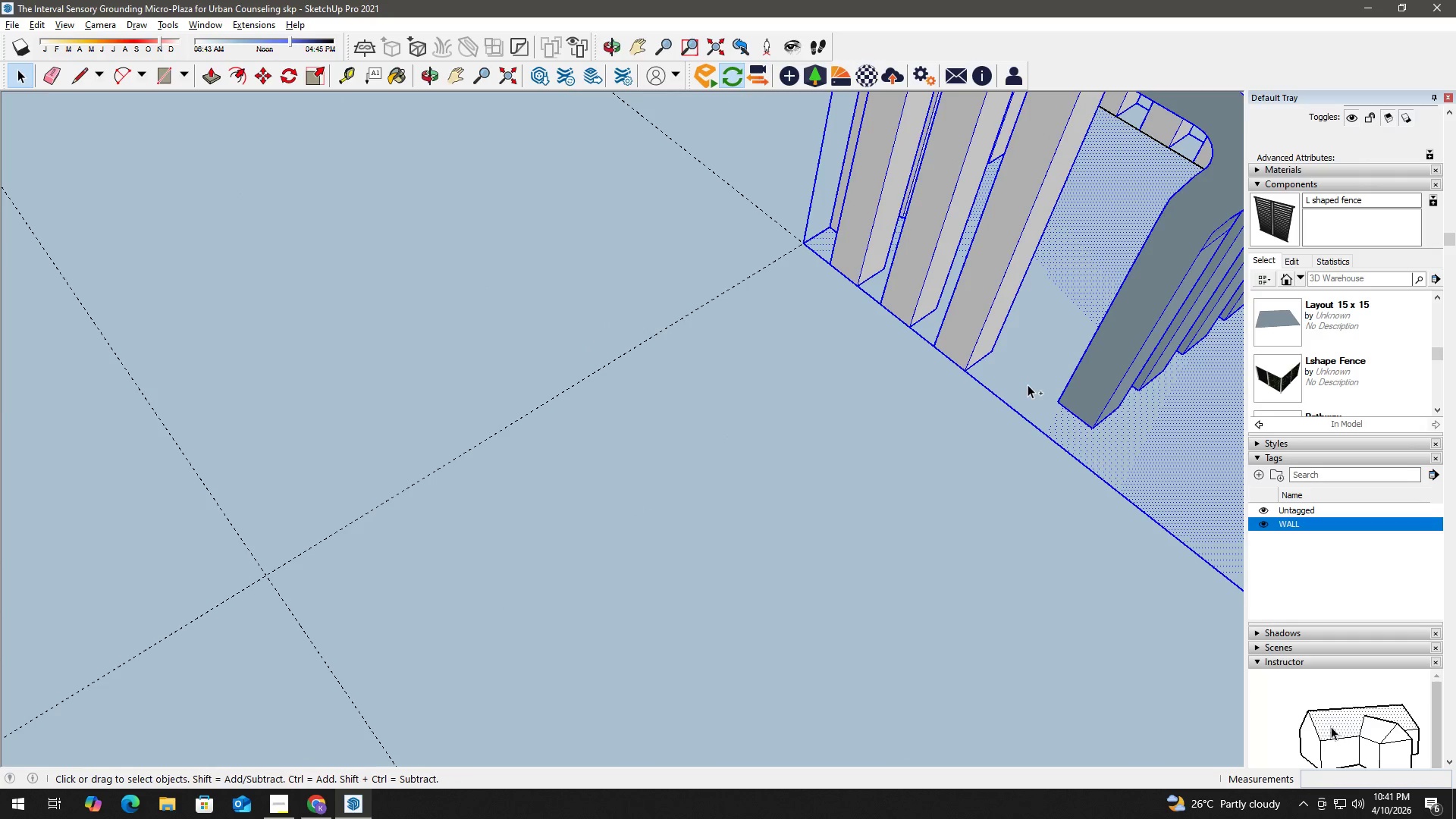 
scroll: coordinate [1018, 387], scroll_direction: down, amount: 8.0
 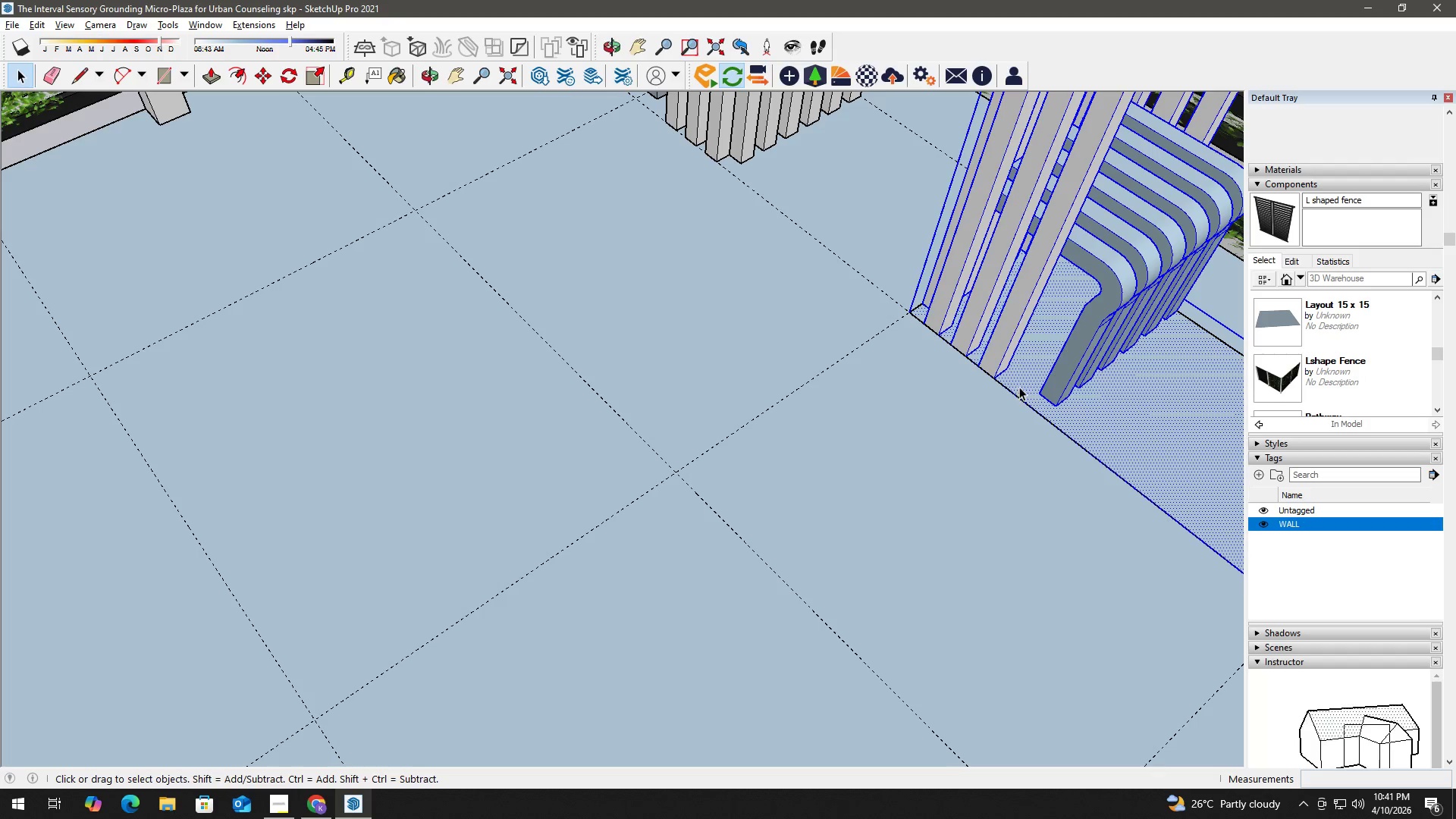 
hold_key(key=ControlLeft, duration=0.55)
double_click([1024, 383])
 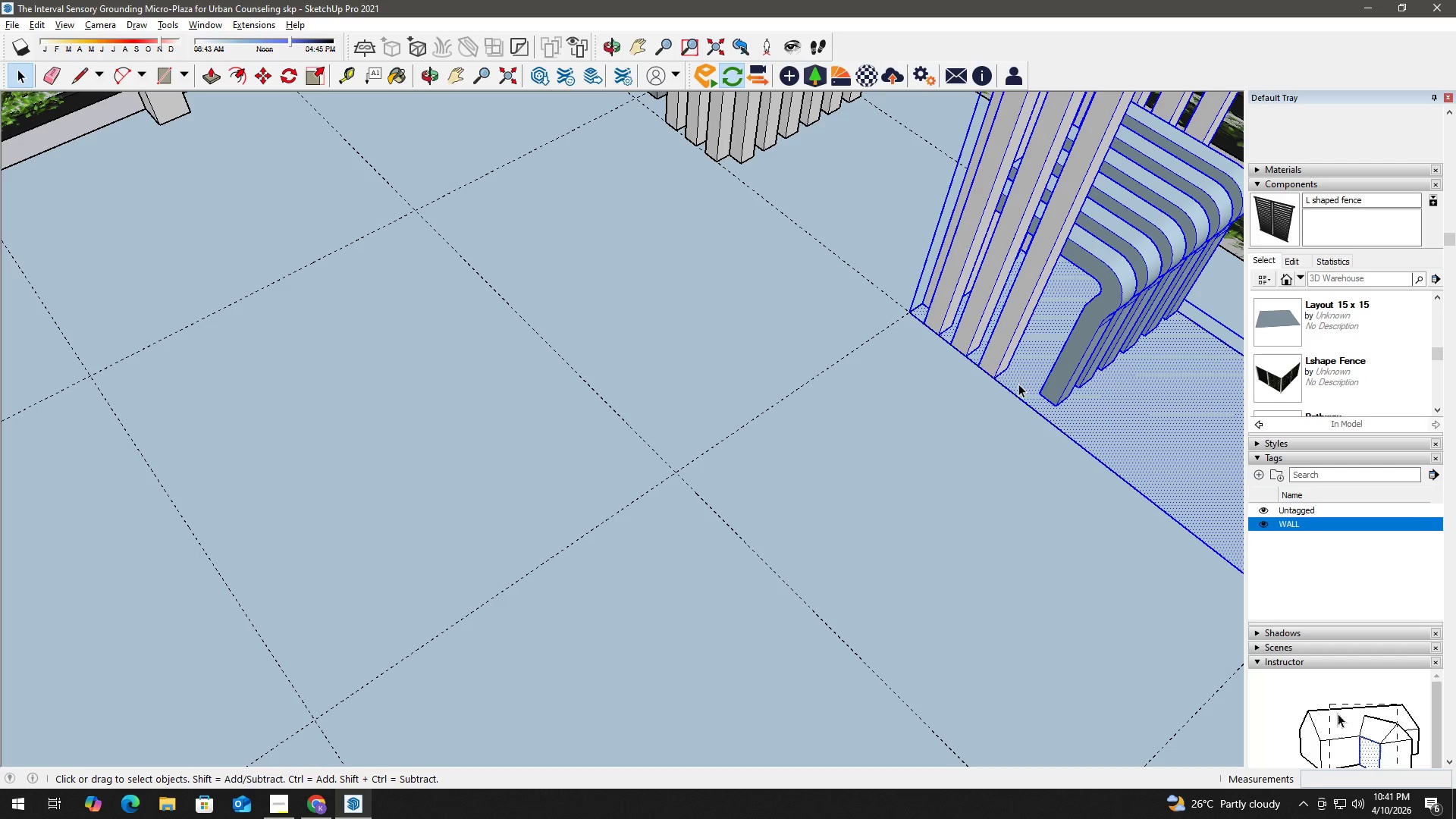 
key(M)
 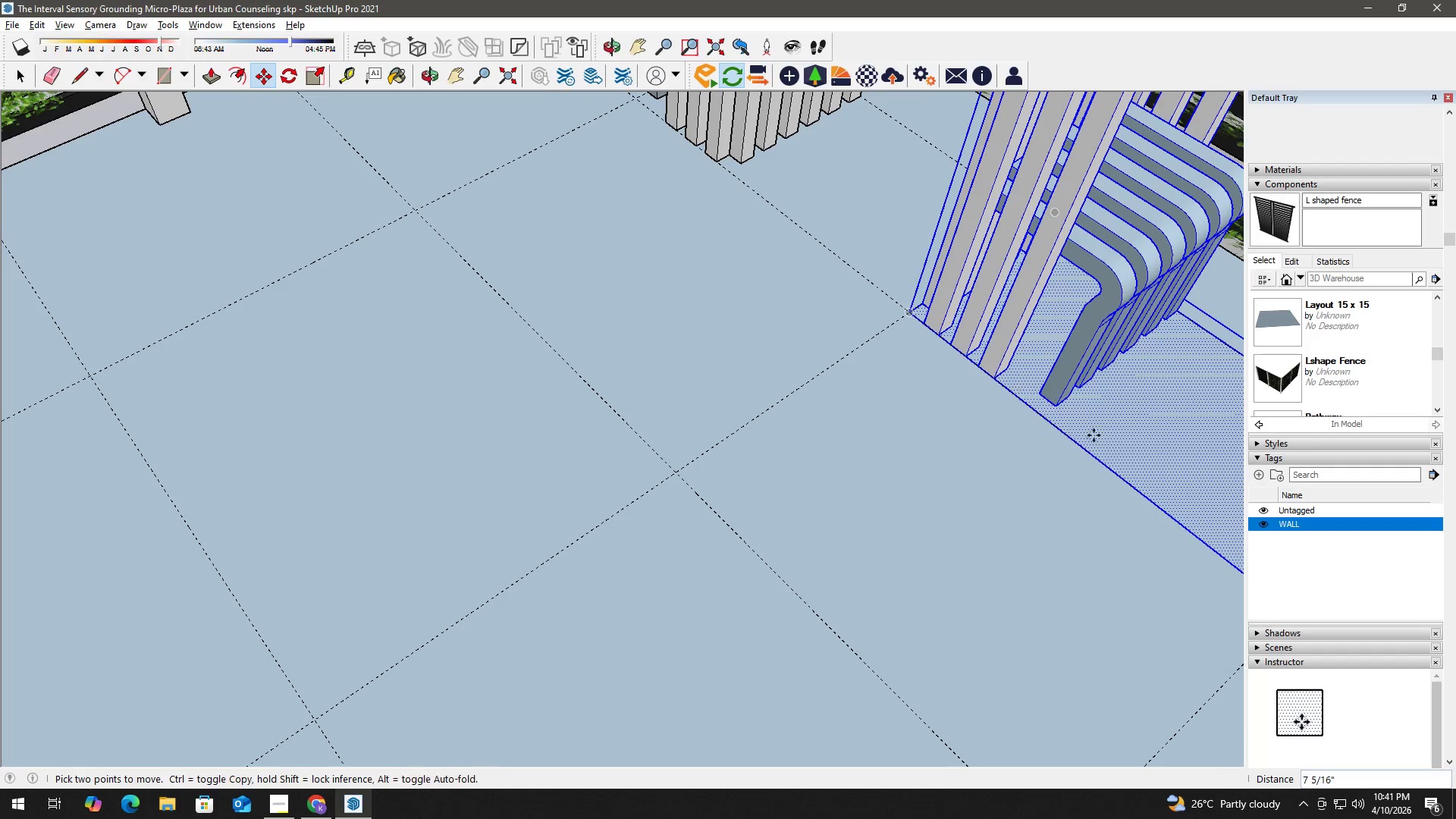 
hold_key(key=ShiftLeft, duration=1.41)
scroll: coordinate [1075, 514], scroll_direction: down, amount: 14.0
 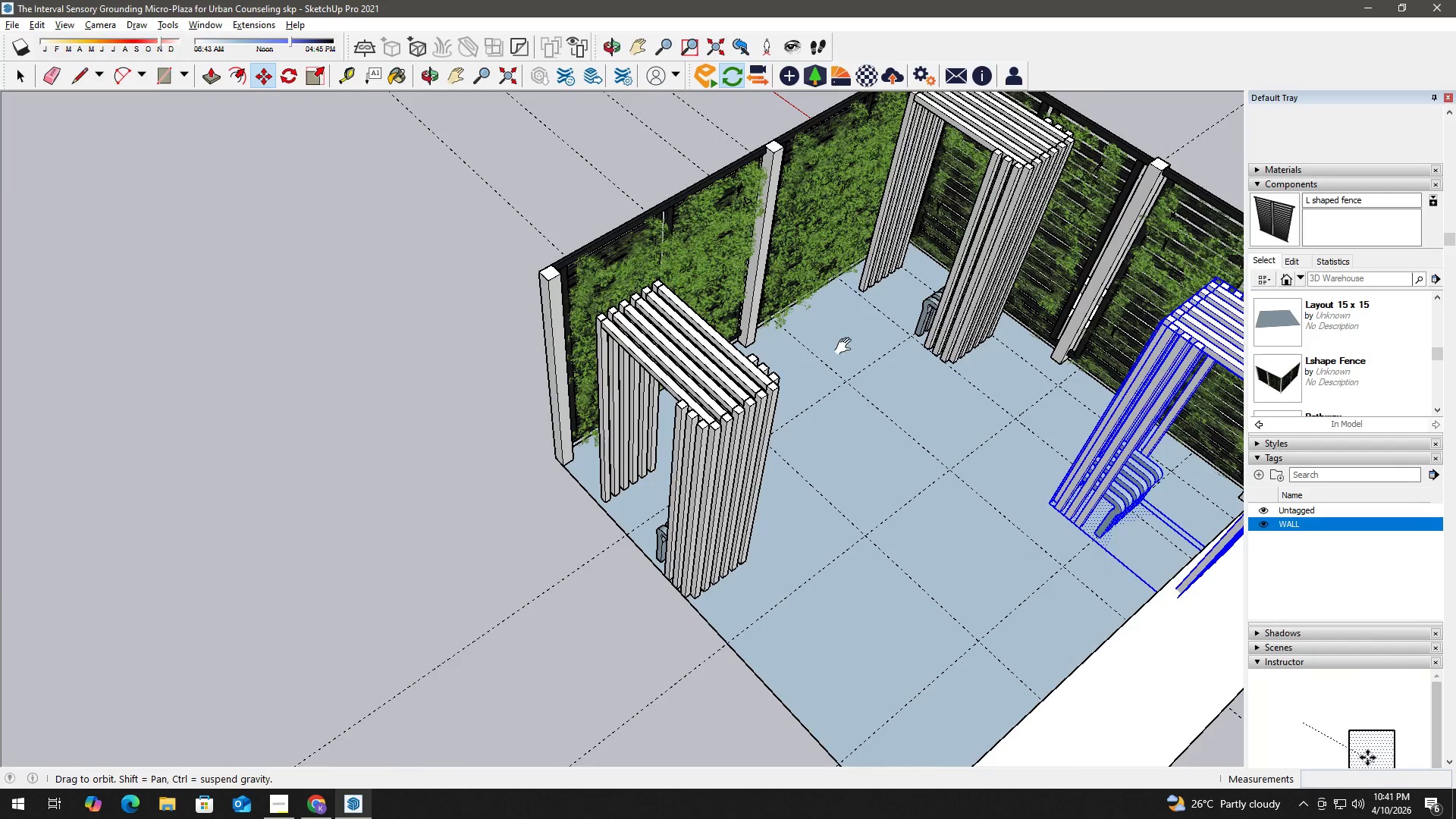 
left_click([1010, 356])
 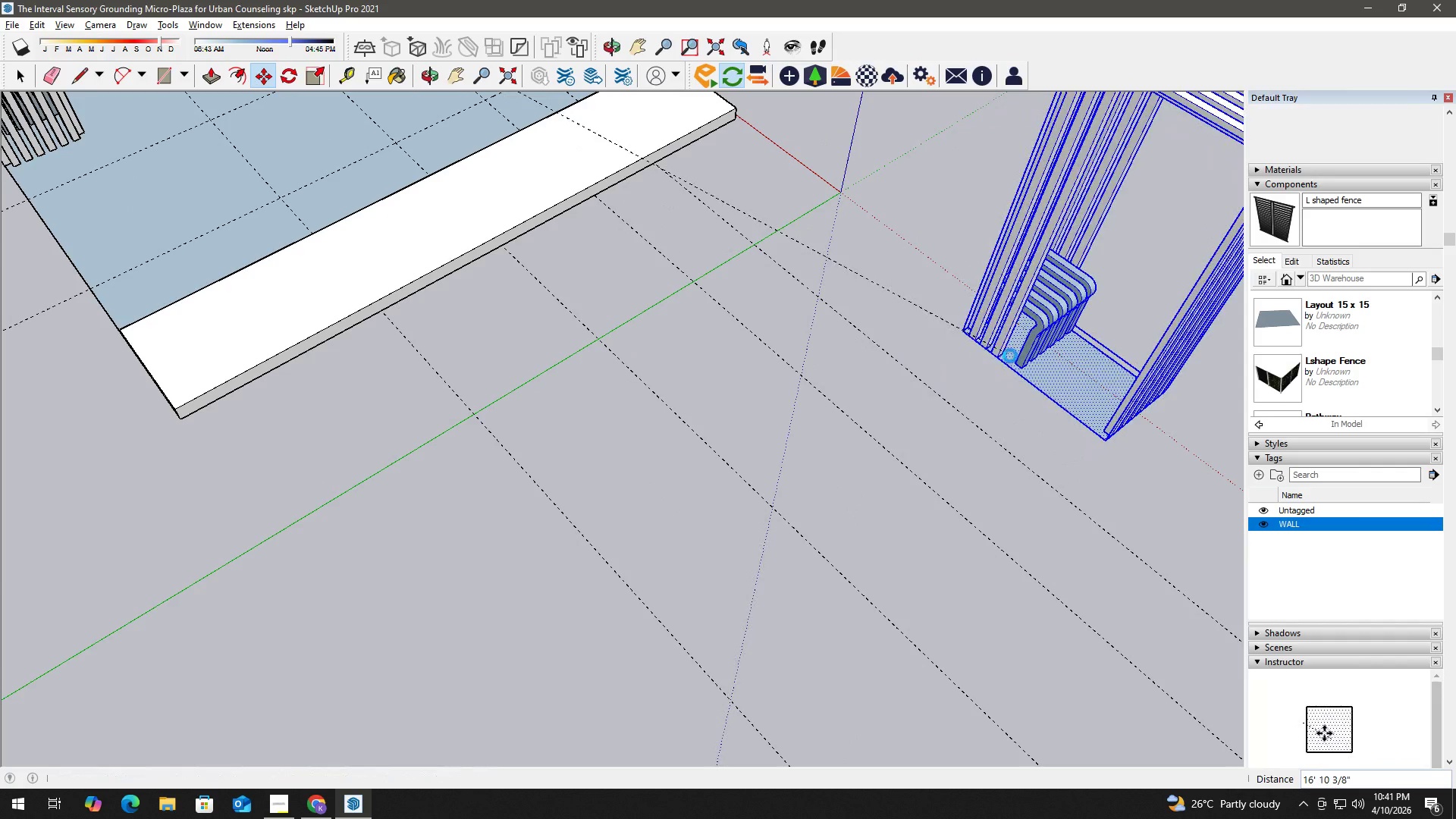 
key(Space)
 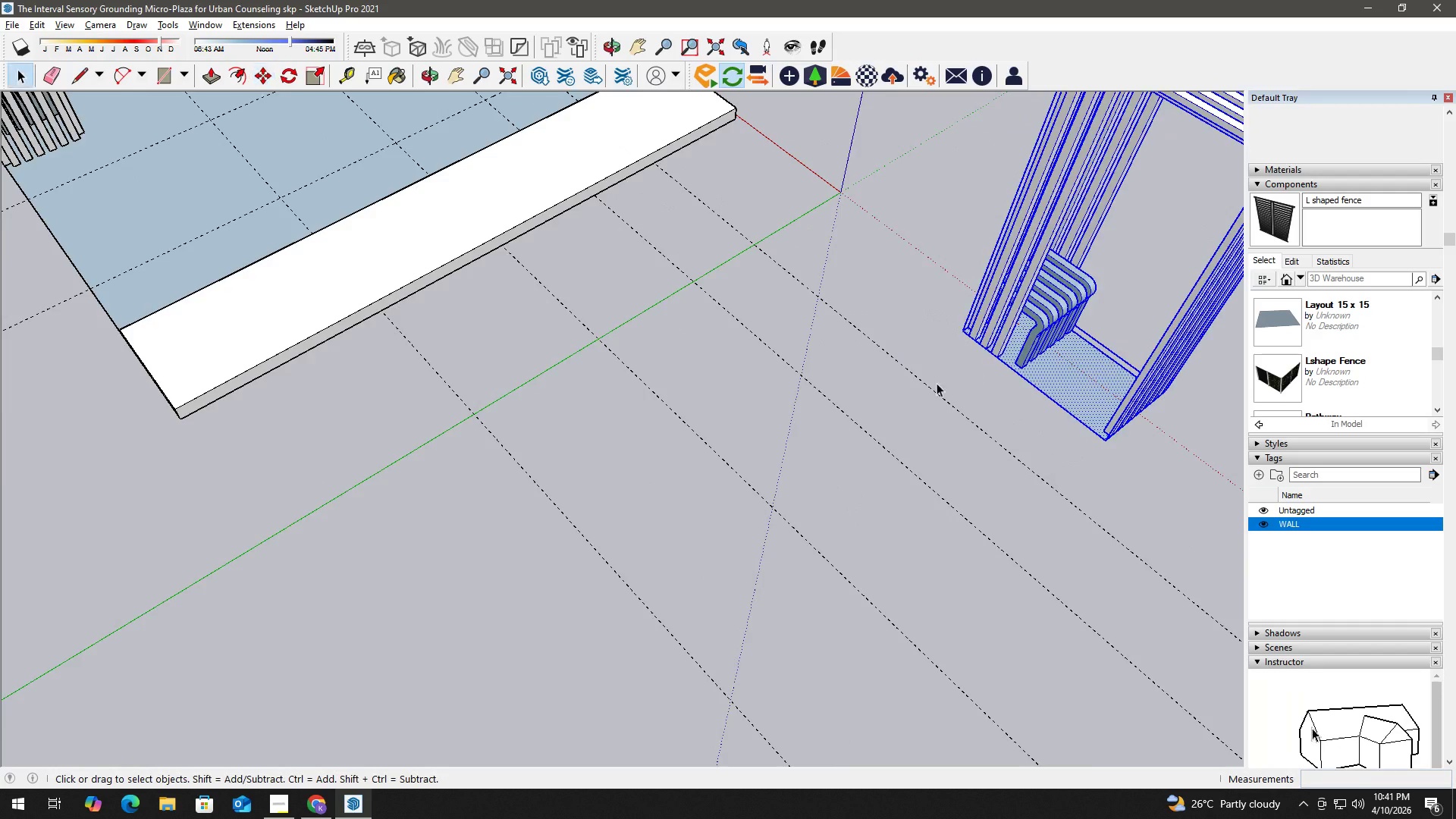 
left_click([928, 478])
 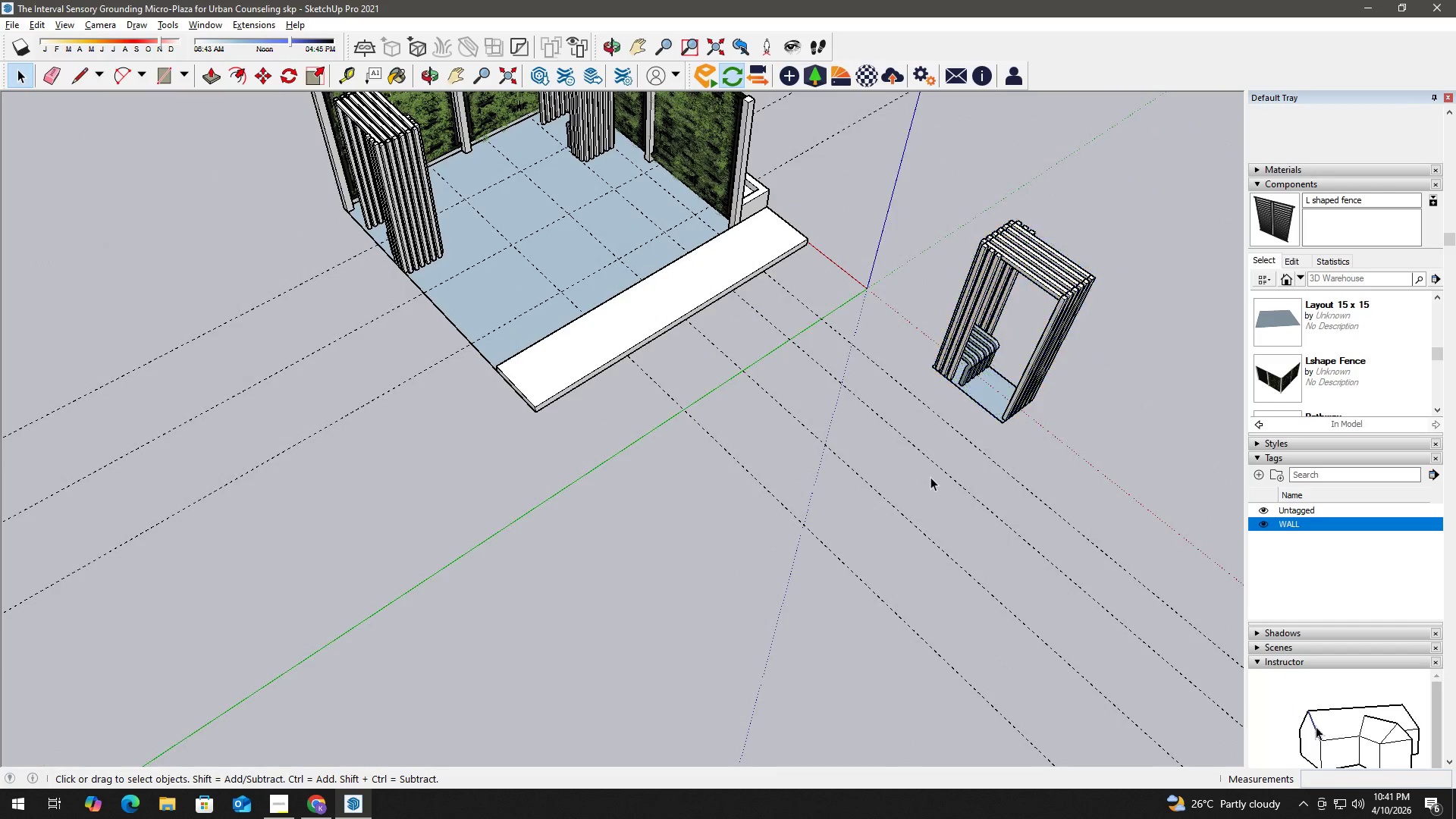 
scroll: coordinate [887, 414], scroll_direction: down, amount: 8.0
 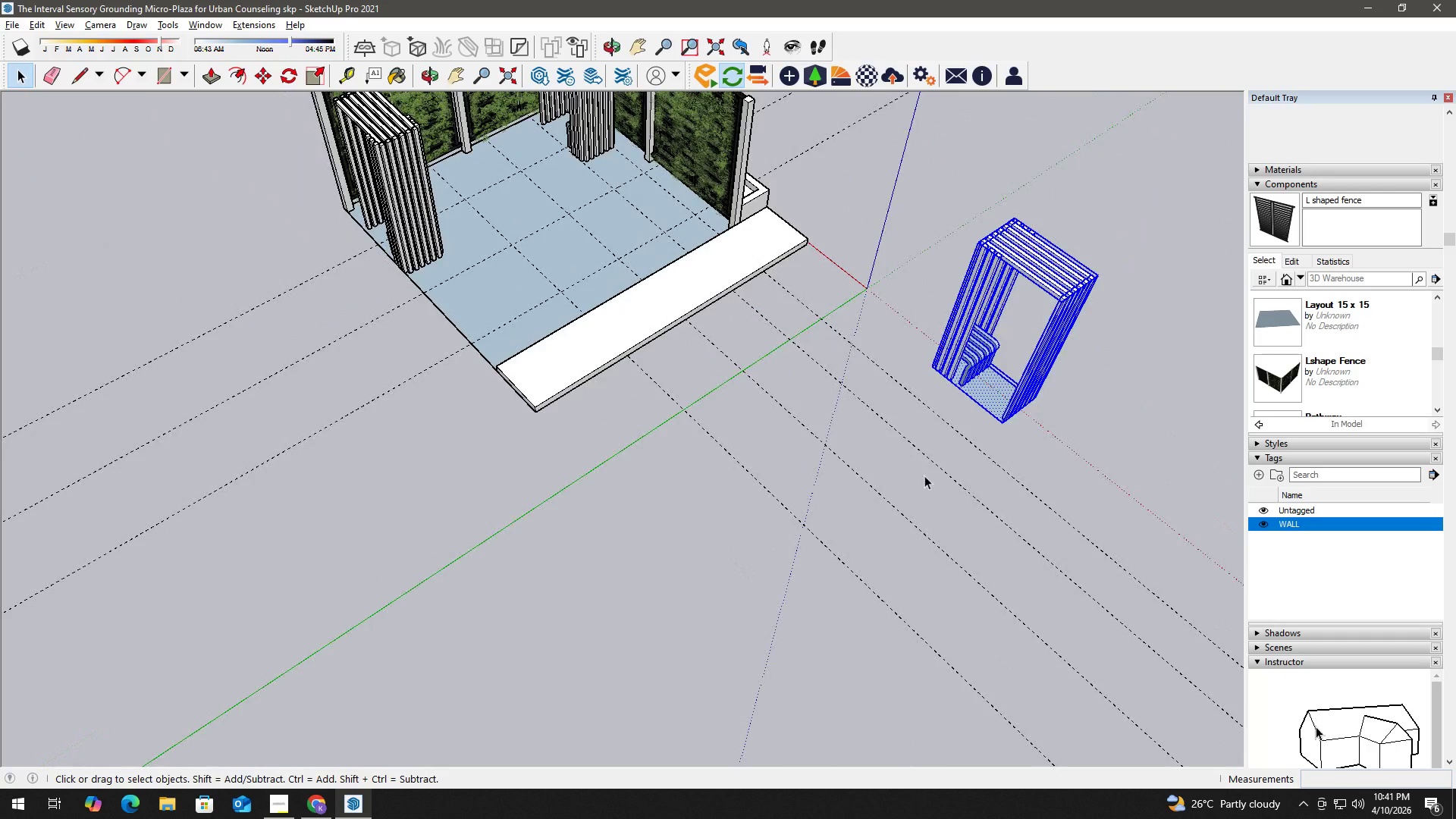 
key(H)
 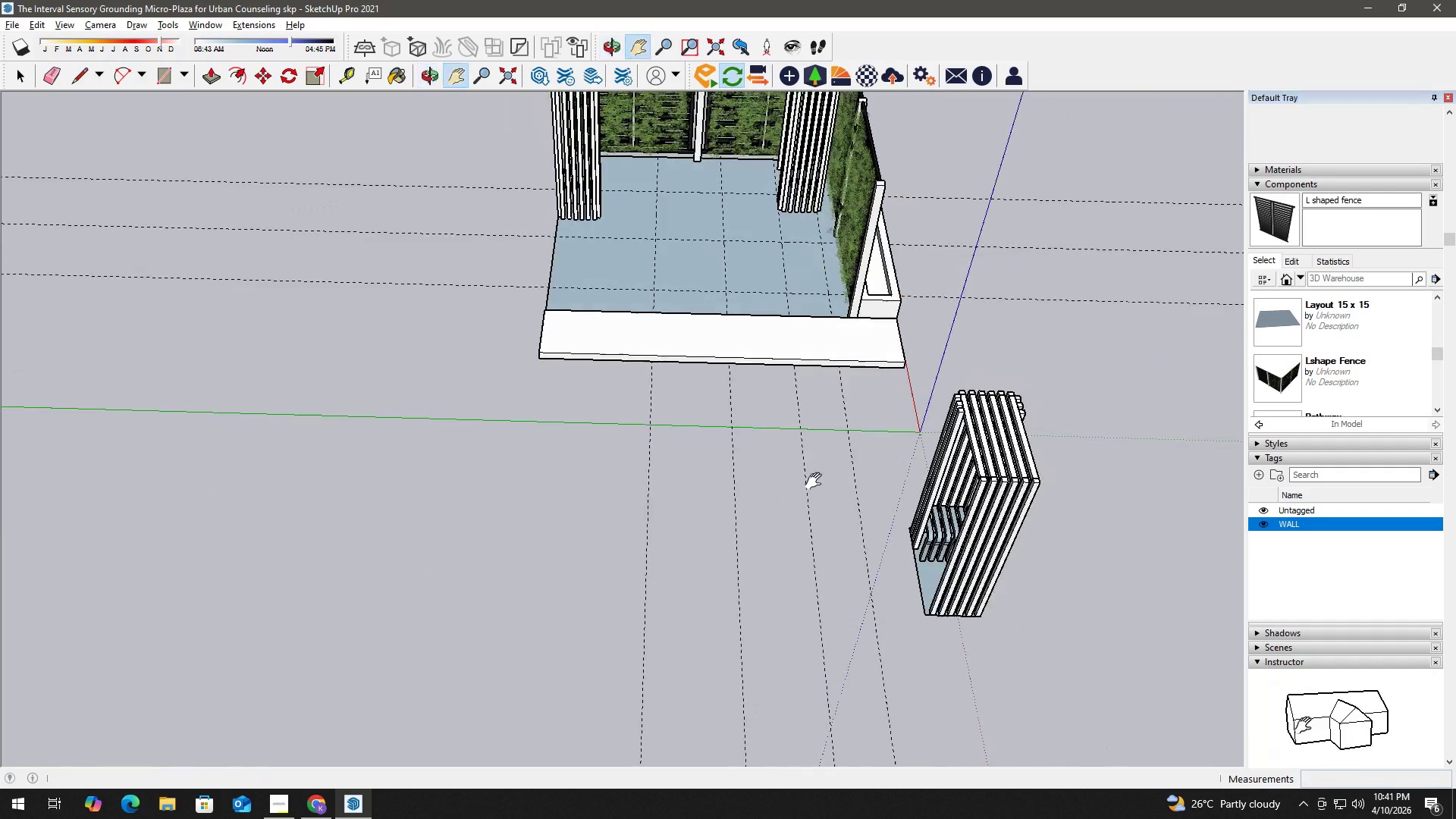 
key(Space)
 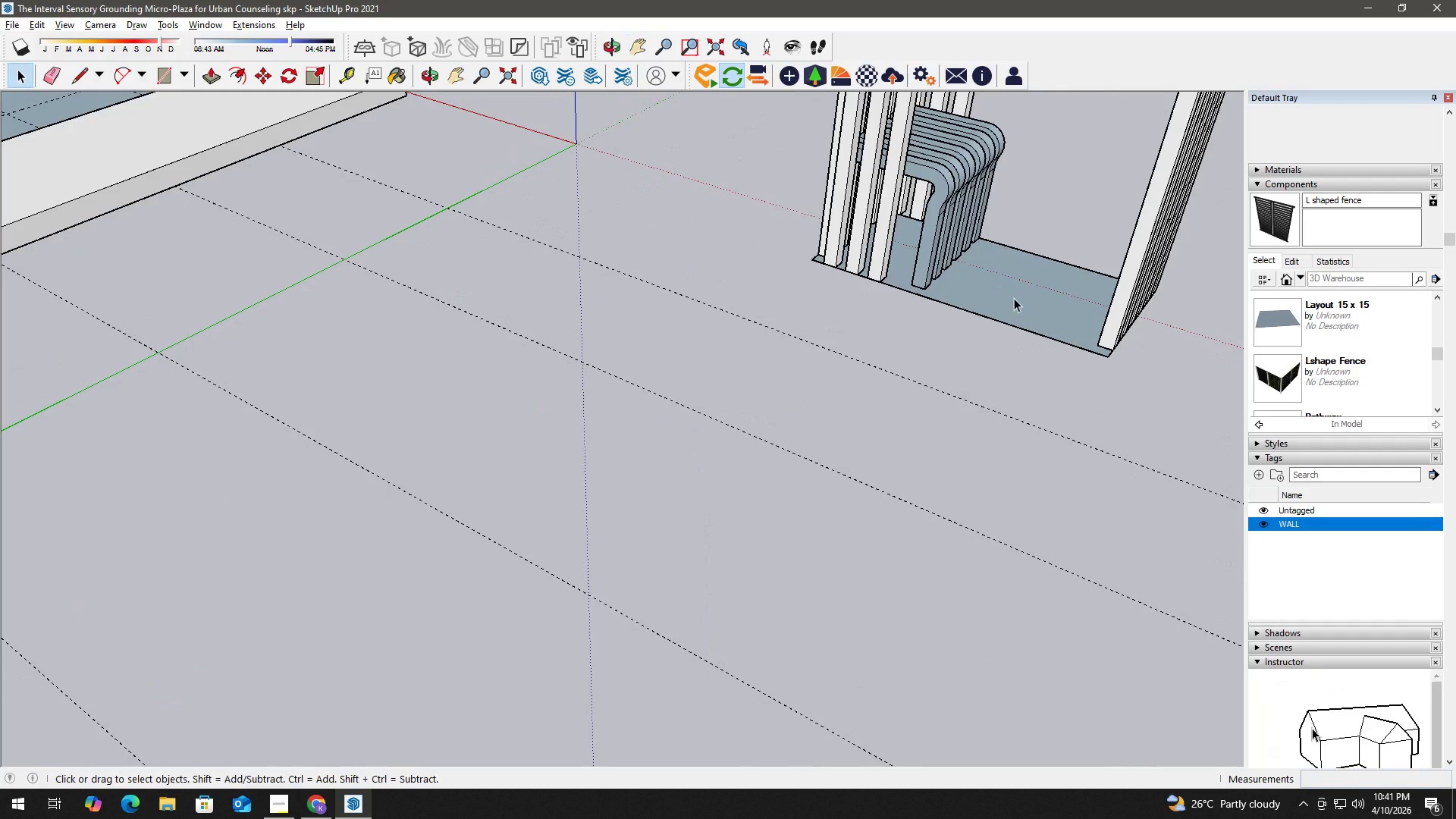 
left_click([1009, 300])
 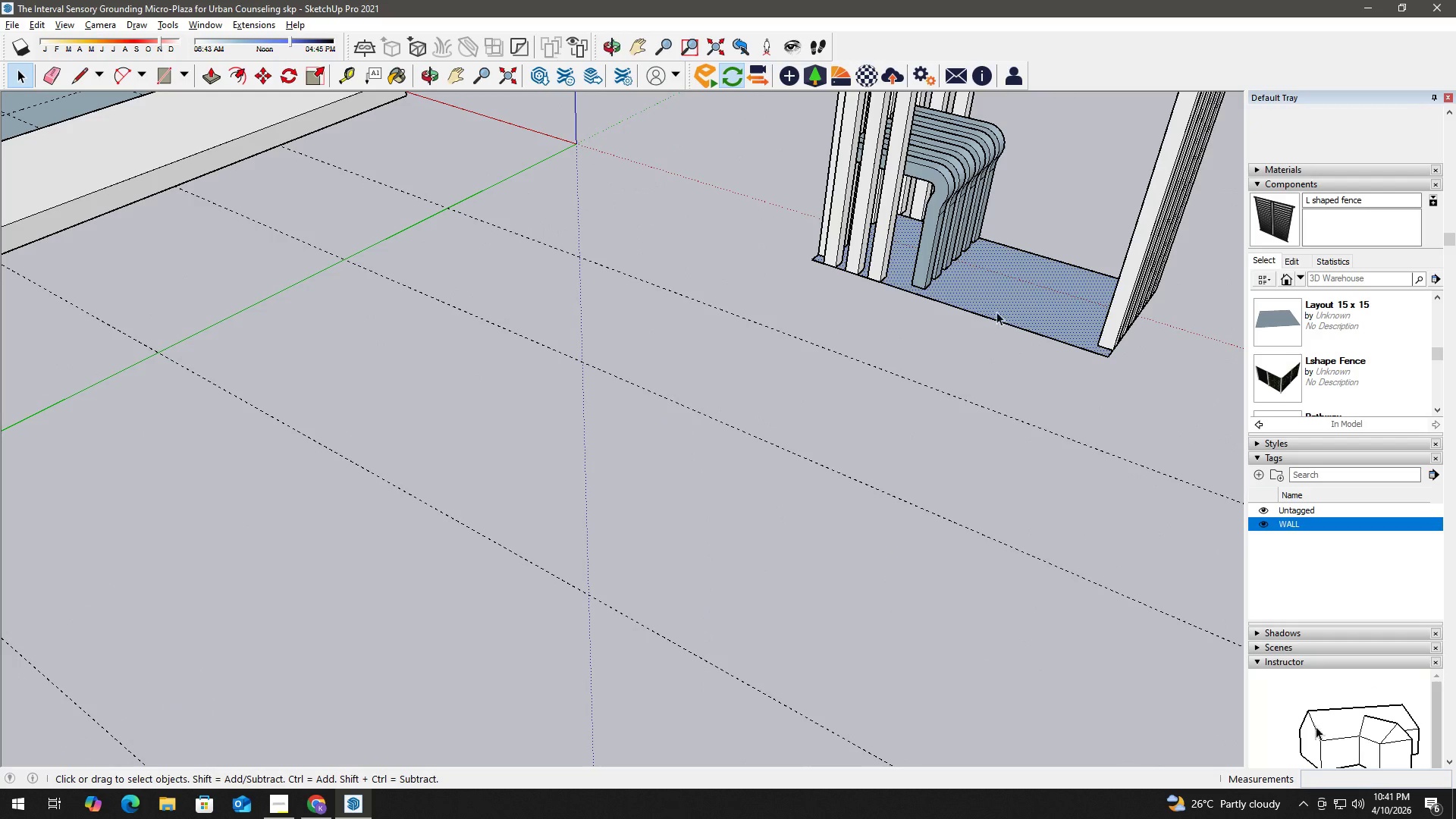 
scroll: coordinate [996, 300], scroll_direction: up, amount: 14.0
 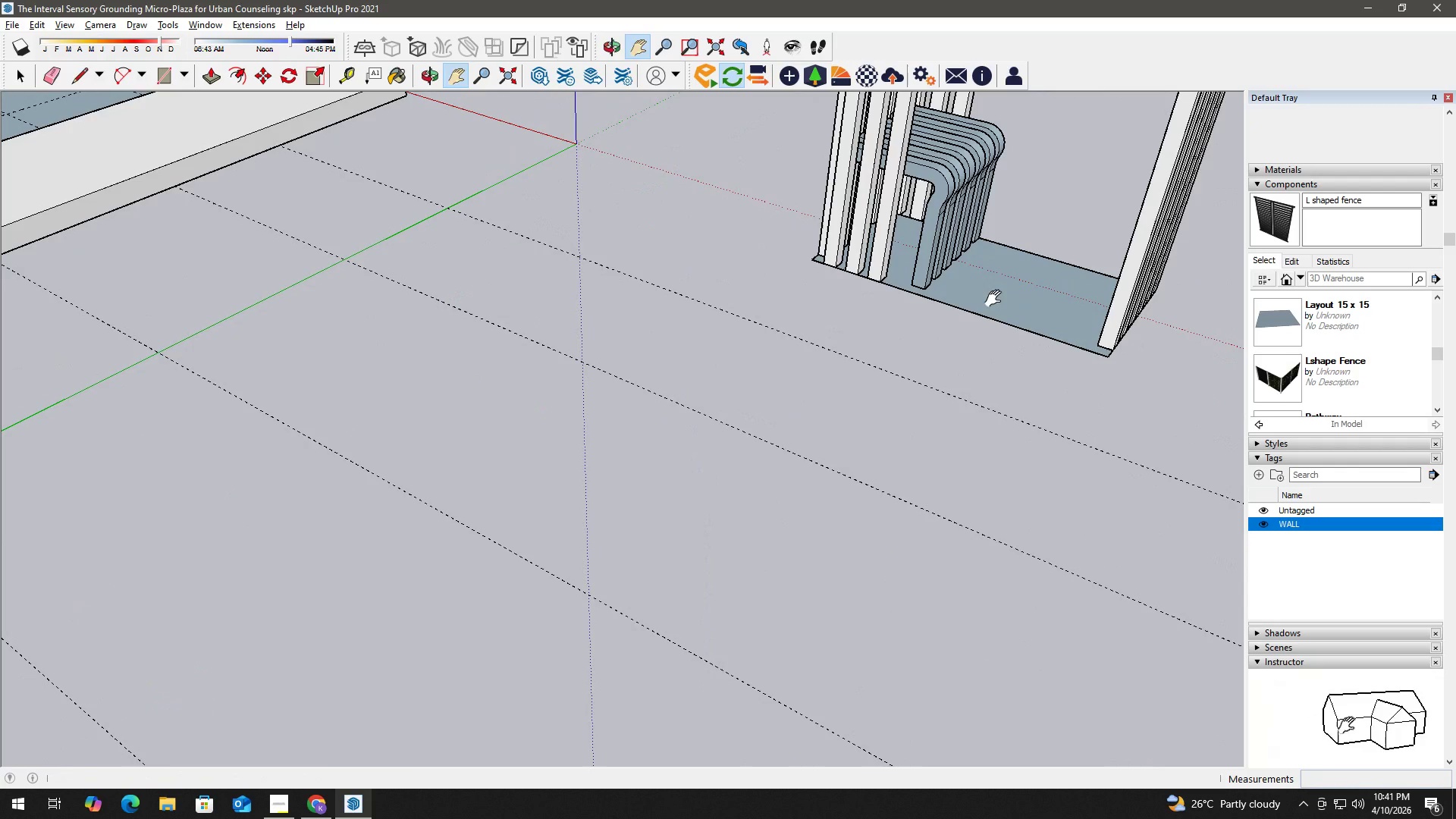 
key(T)
 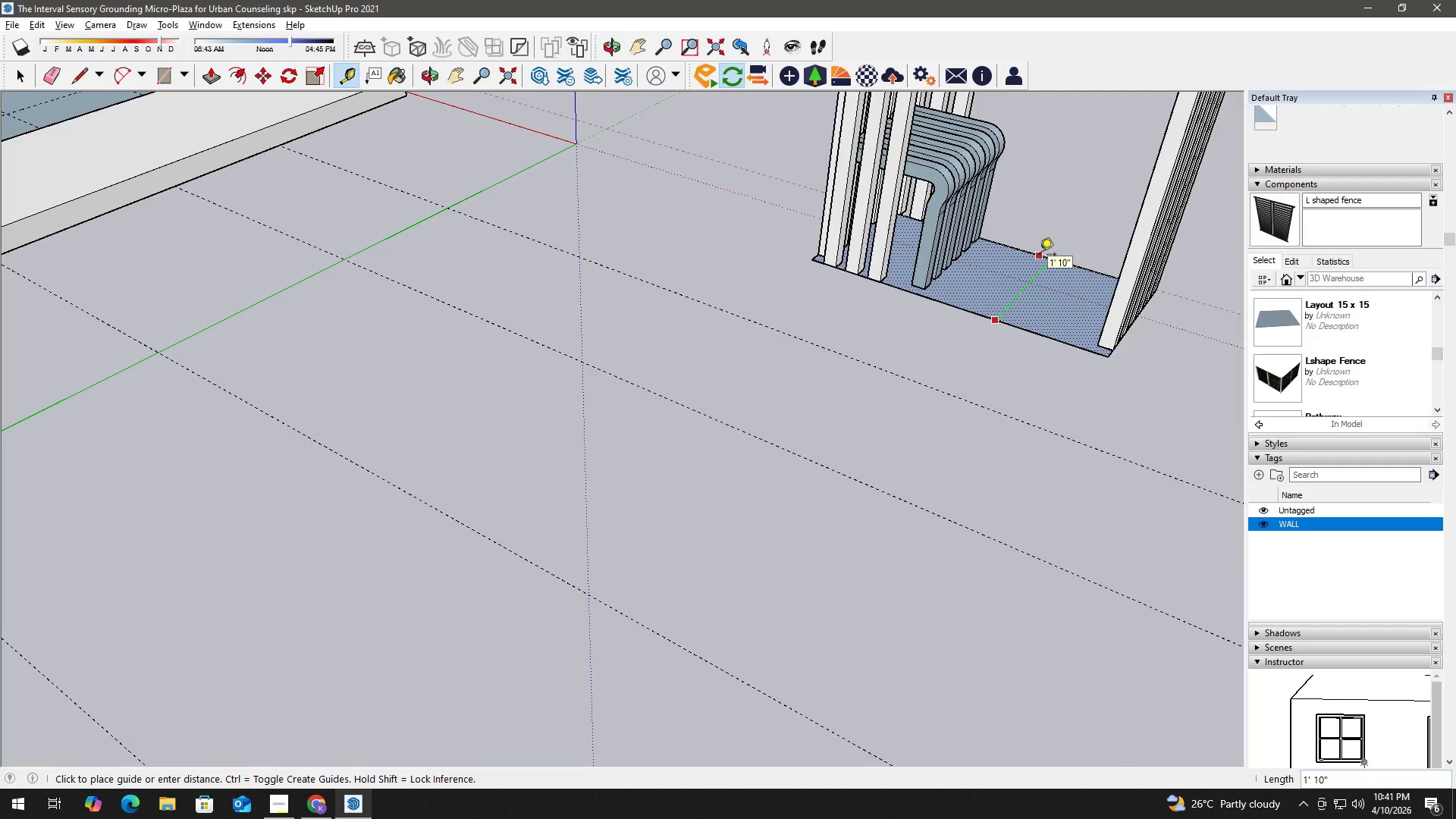 
key(Space)
 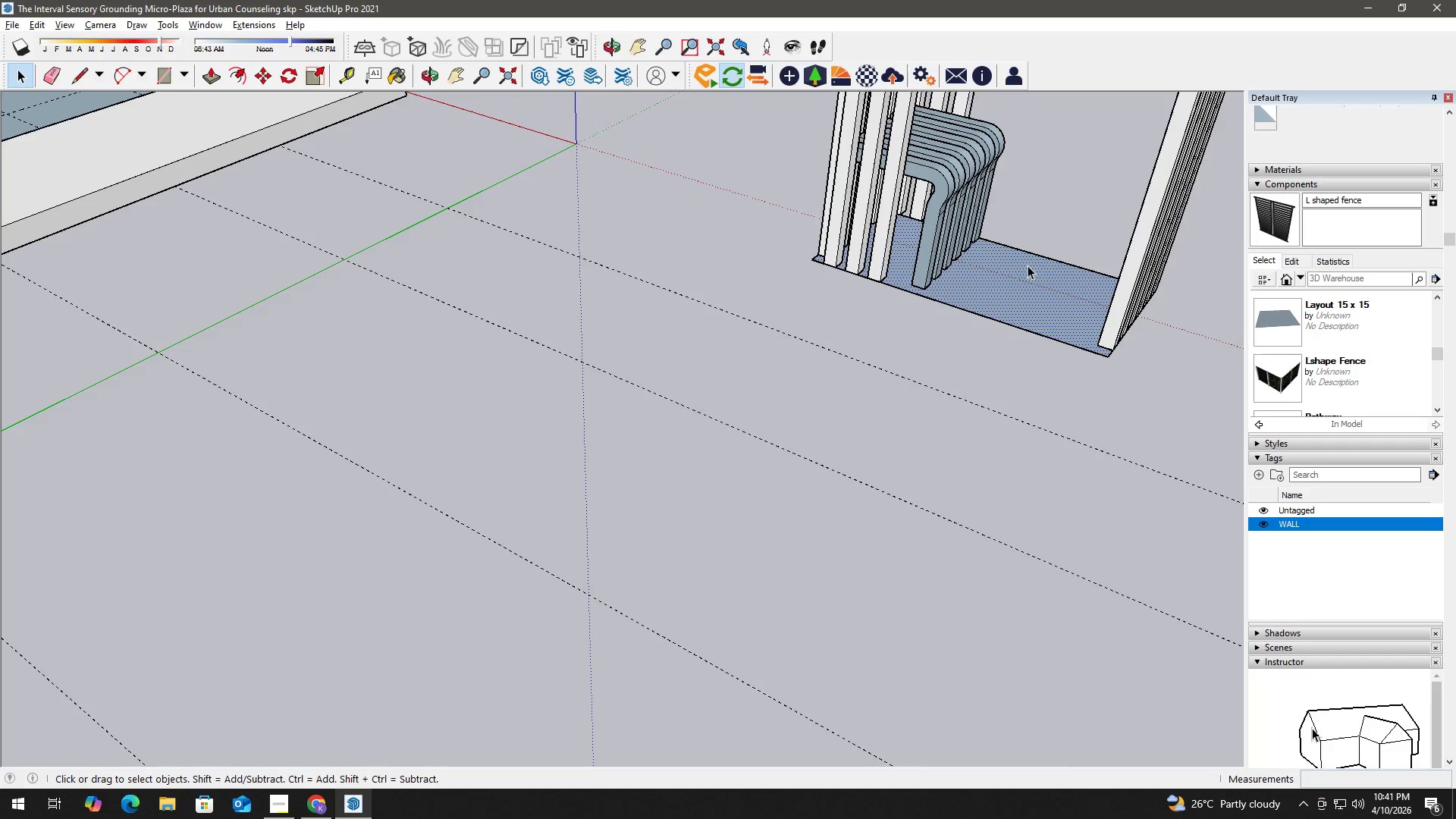 
key(H)
 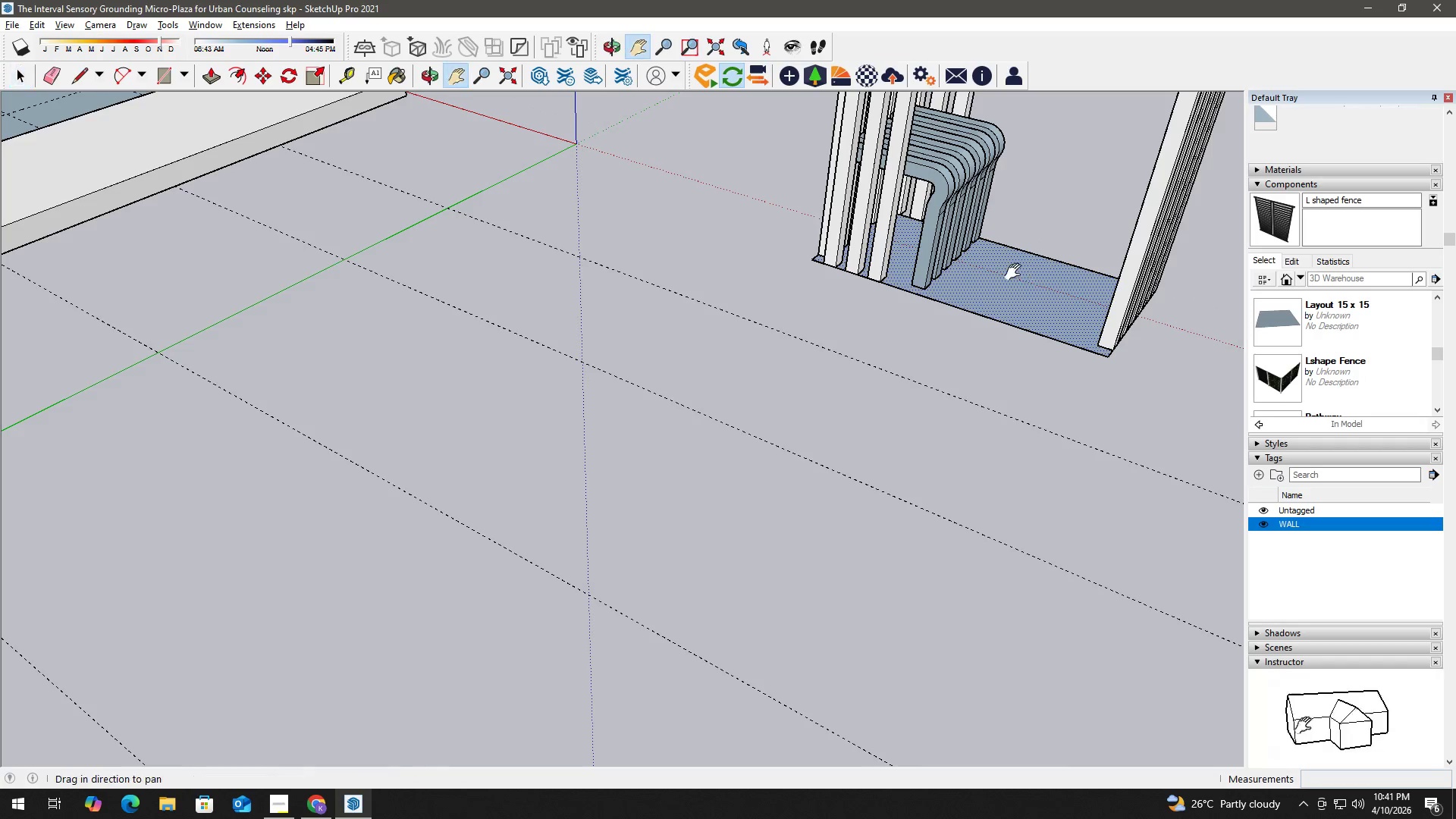 
left_click_drag(start_coordinate=[1012, 275], to_coordinate=[882, 379])
 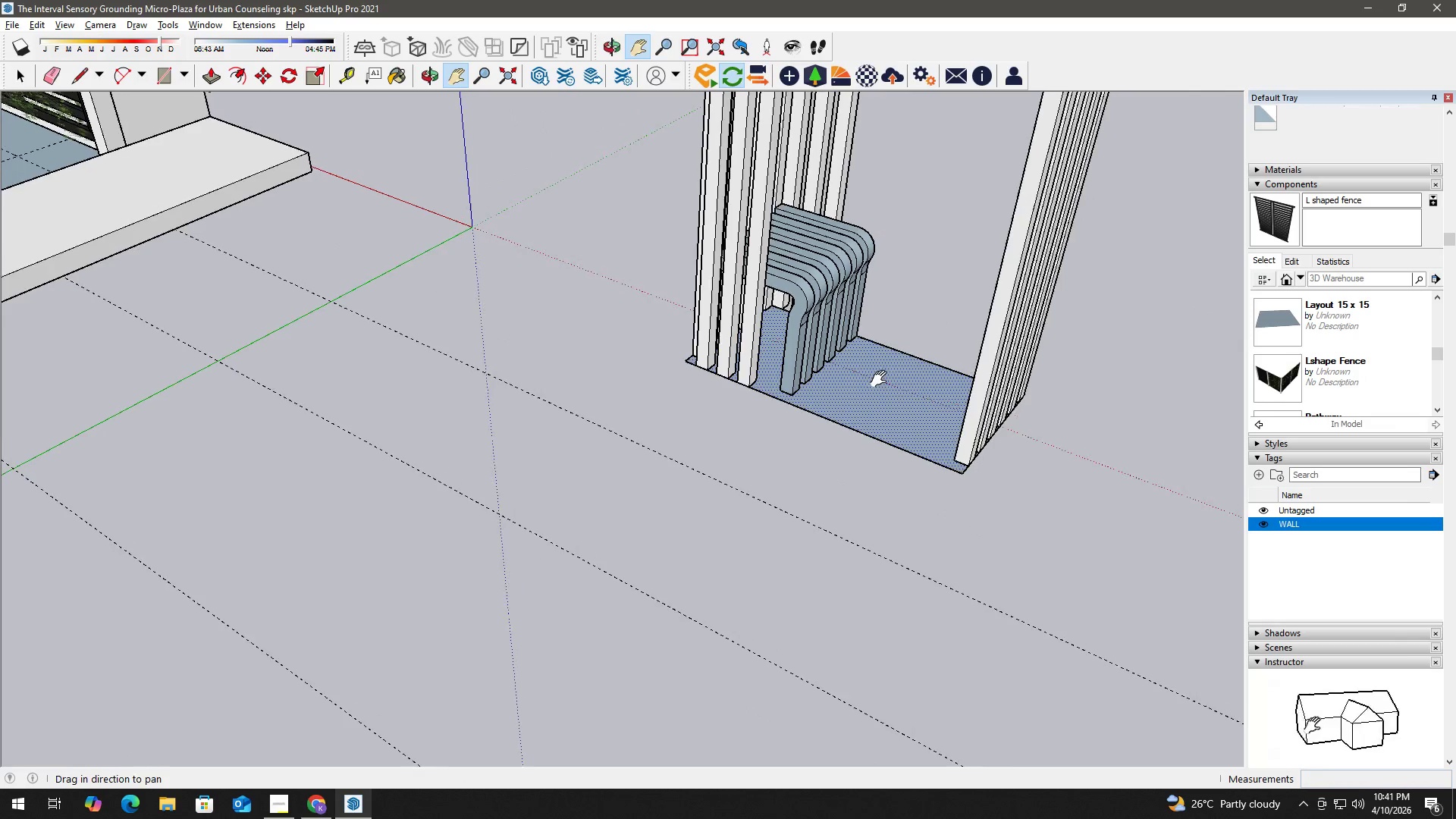 
key(Space)
 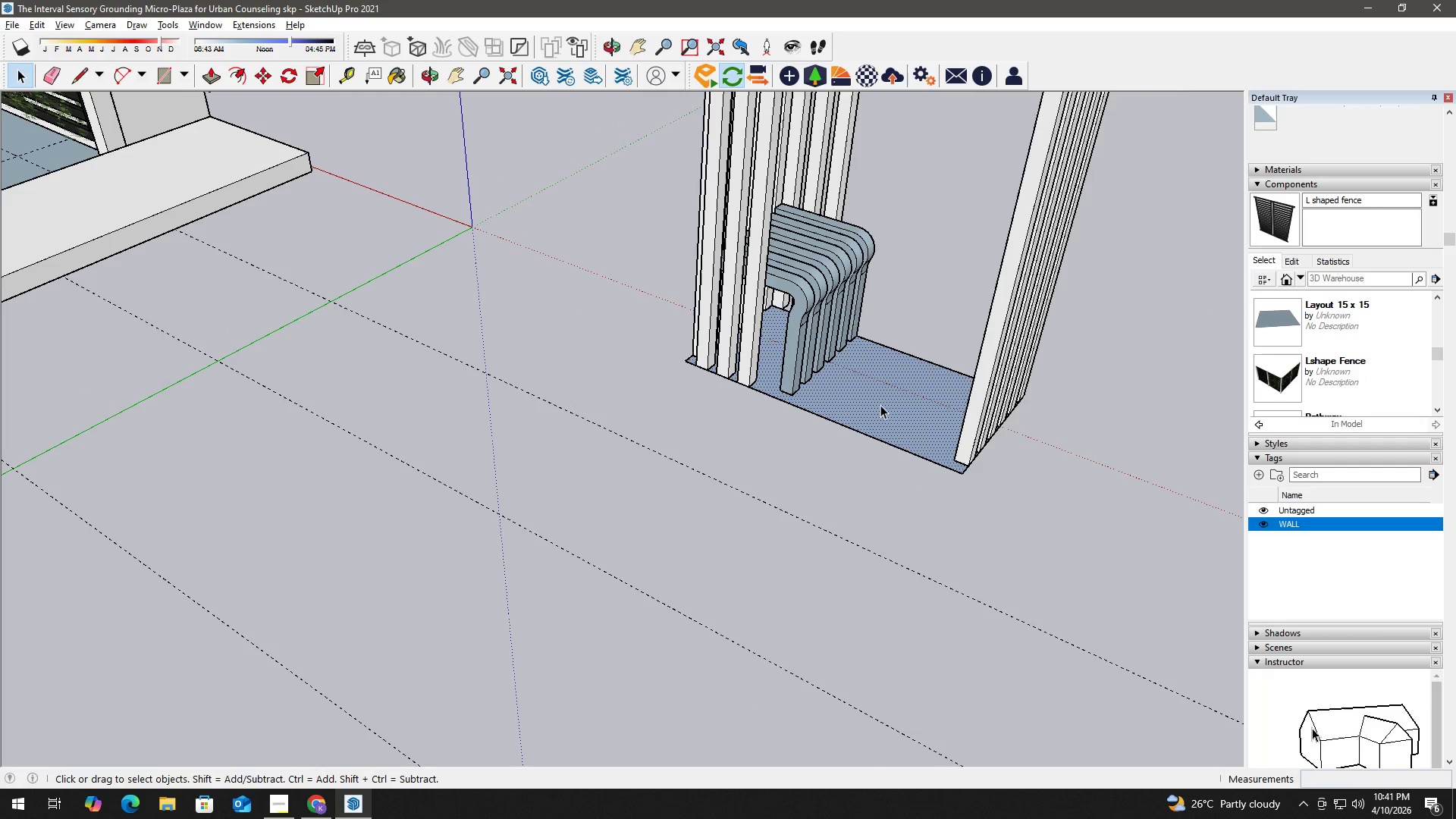 
key(F)
 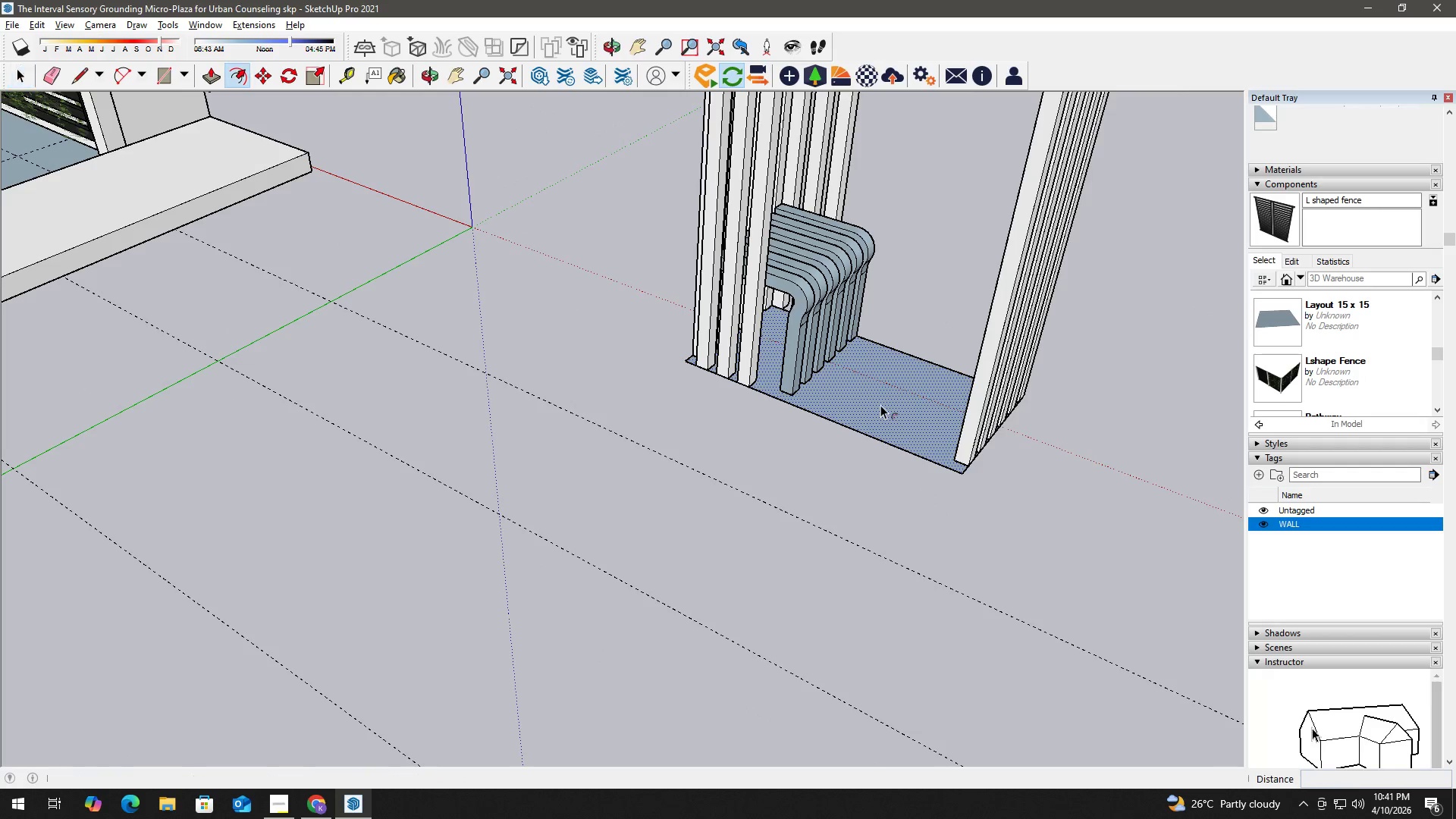 
left_click([880, 405])
 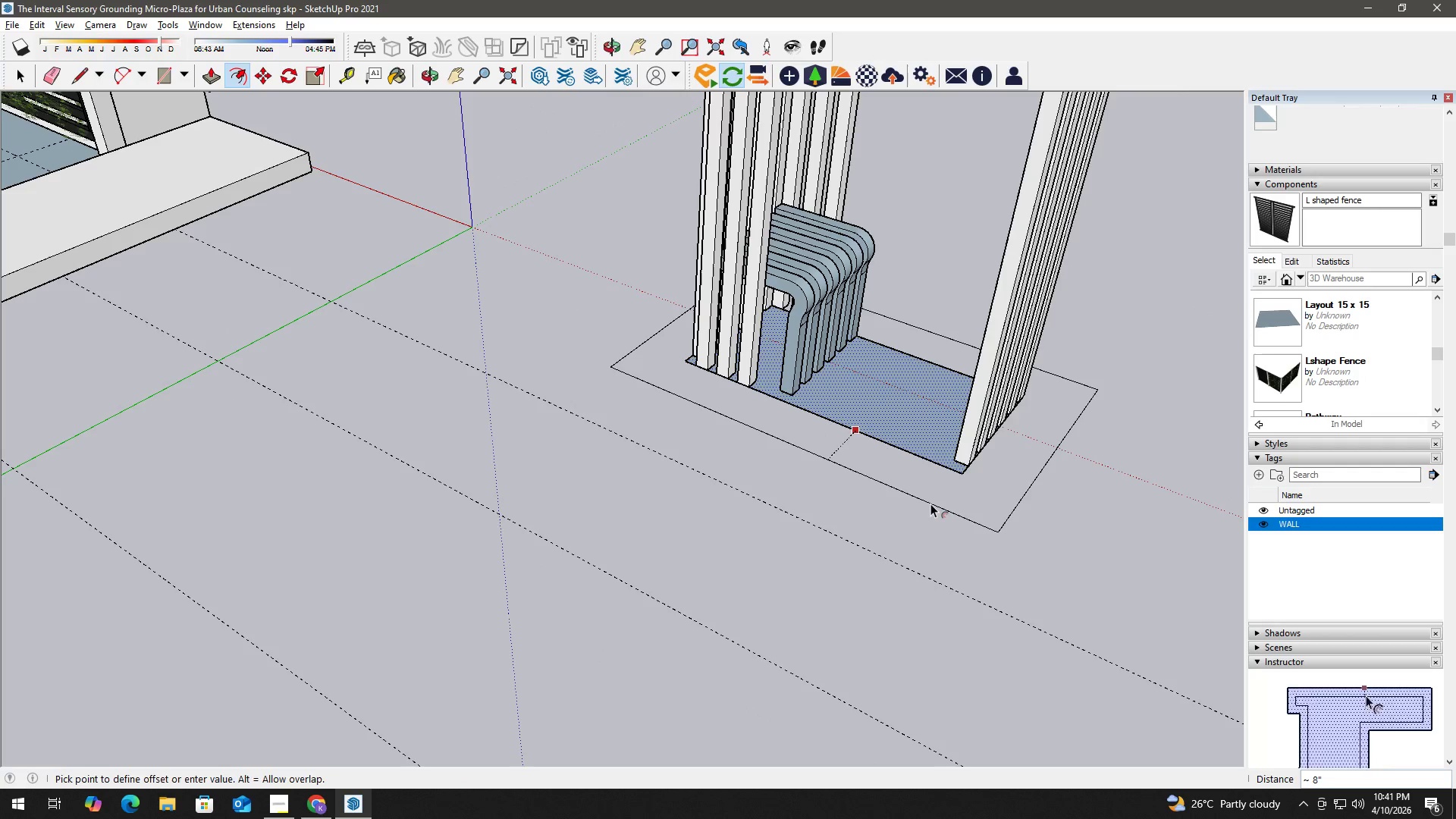 
key(Numpad4)
 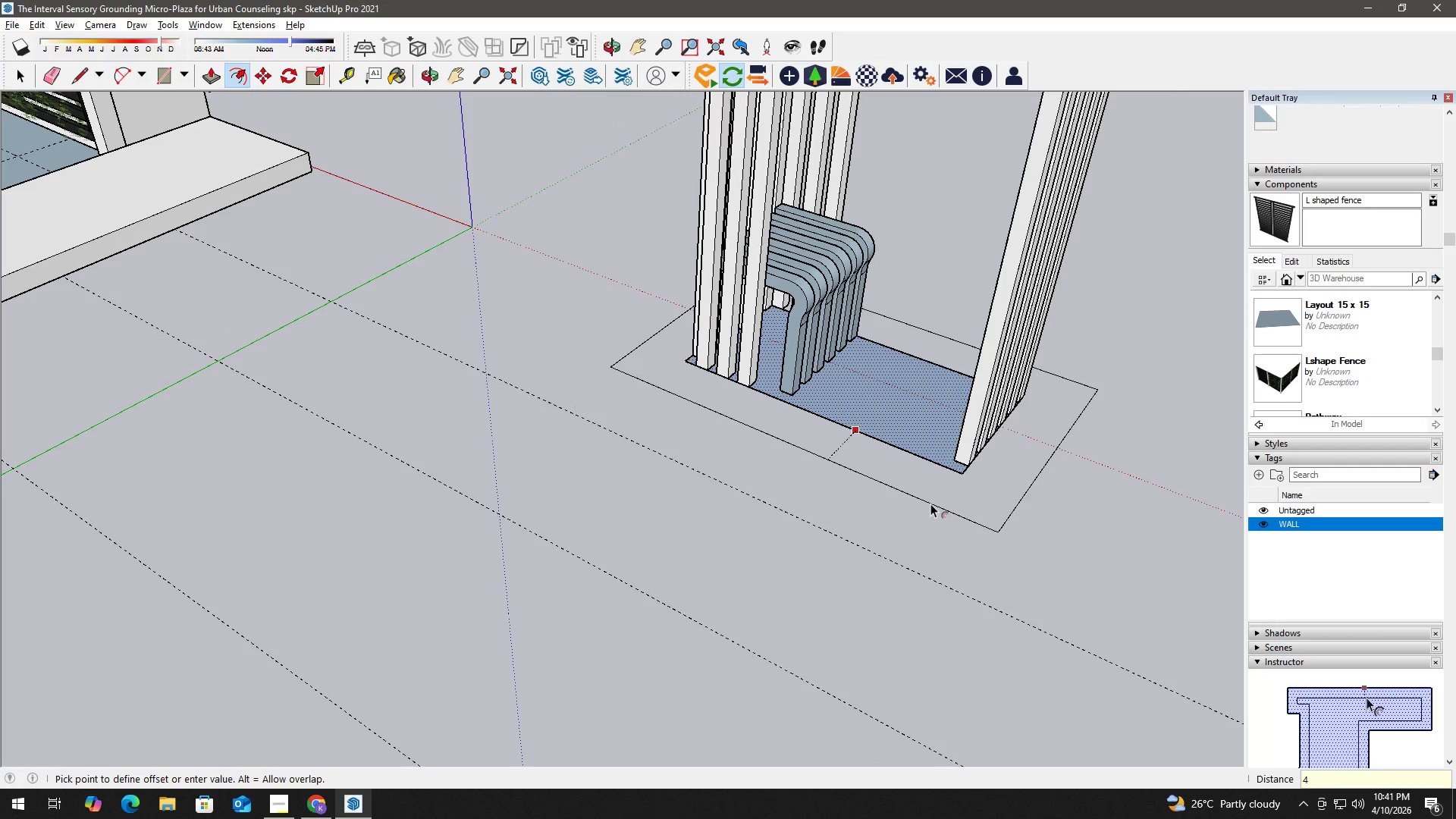 
key(Shift+ShiftLeft)
 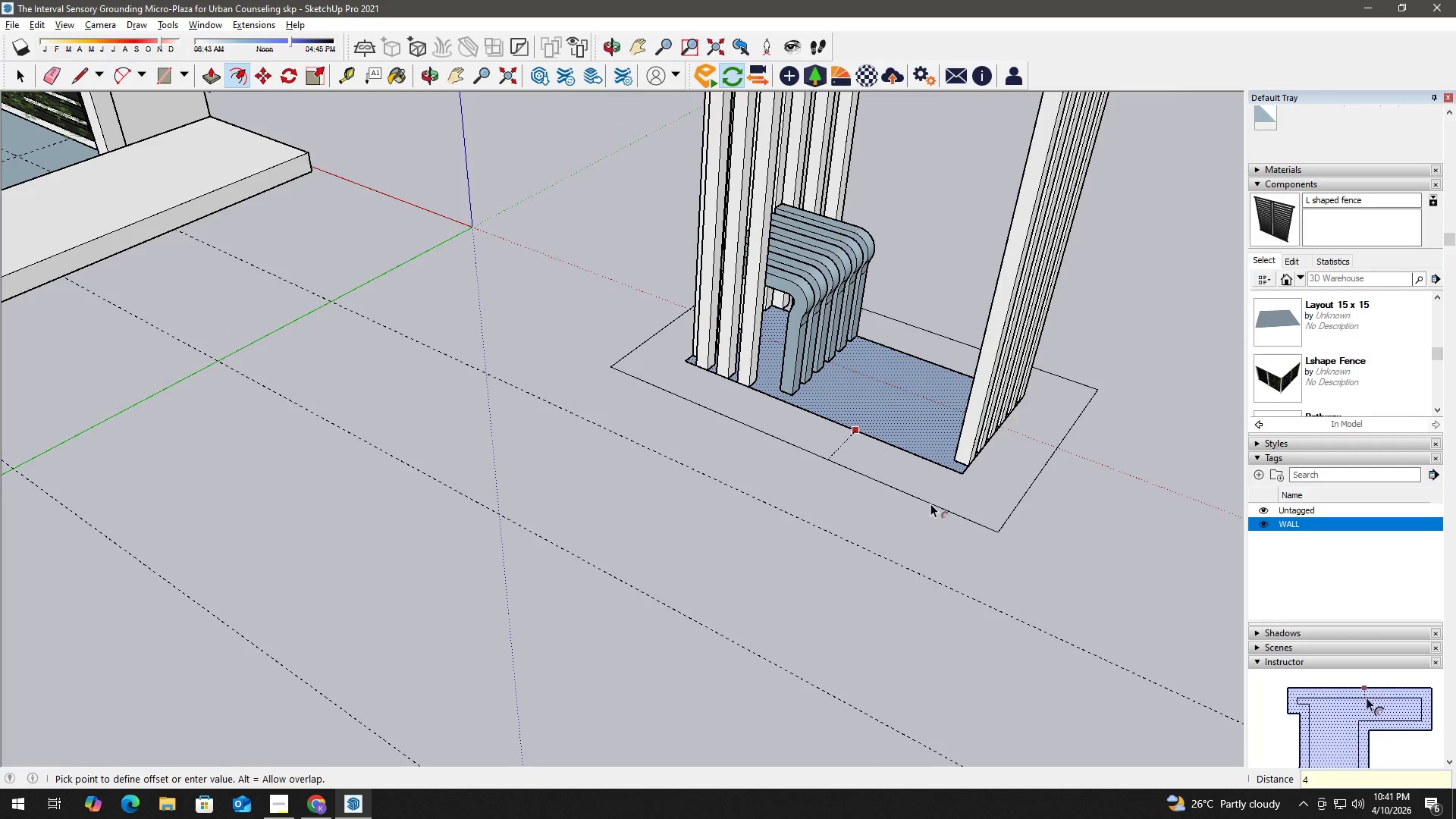 
key(Shift+Quote)
 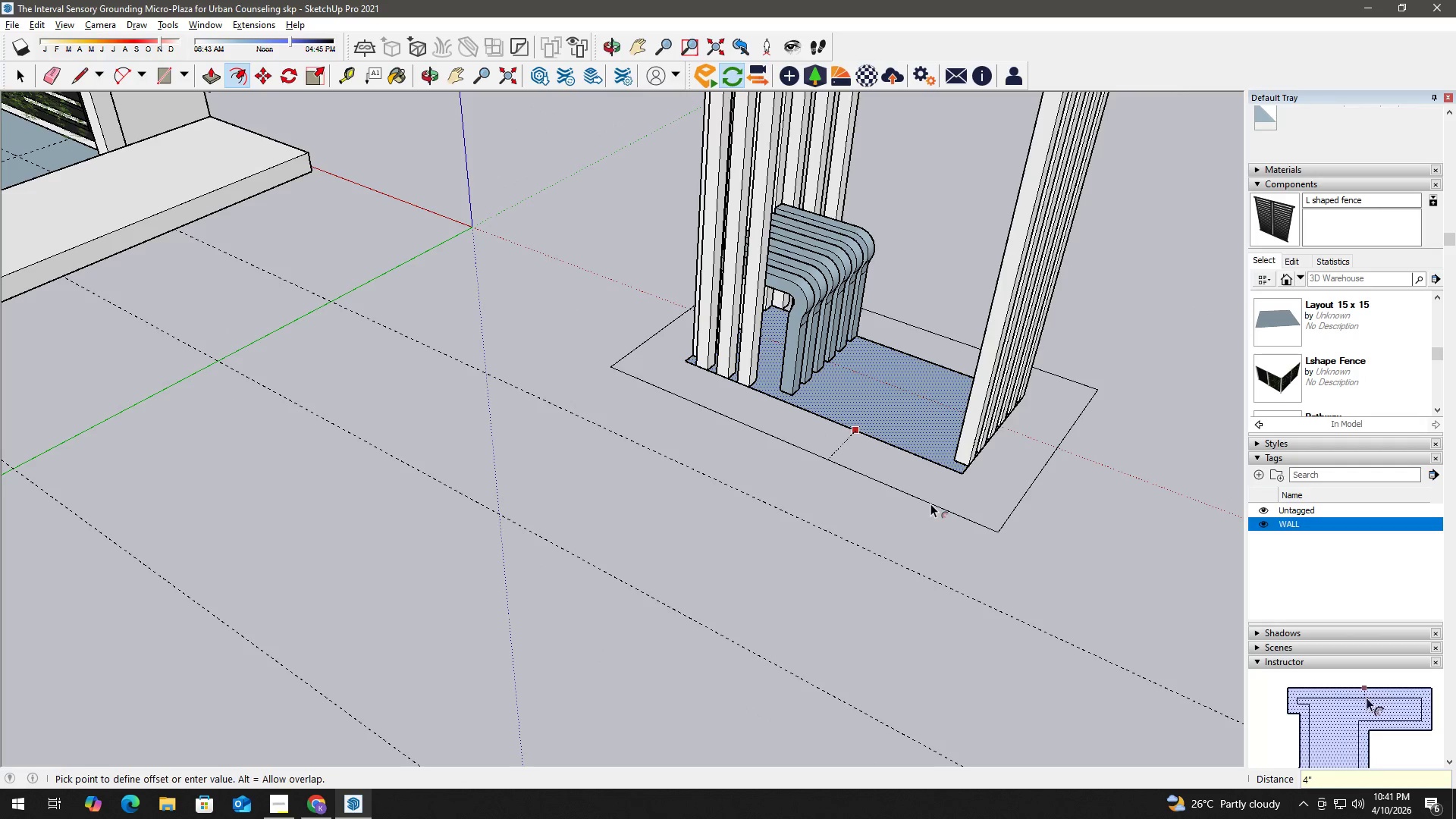 
key(Enter)
 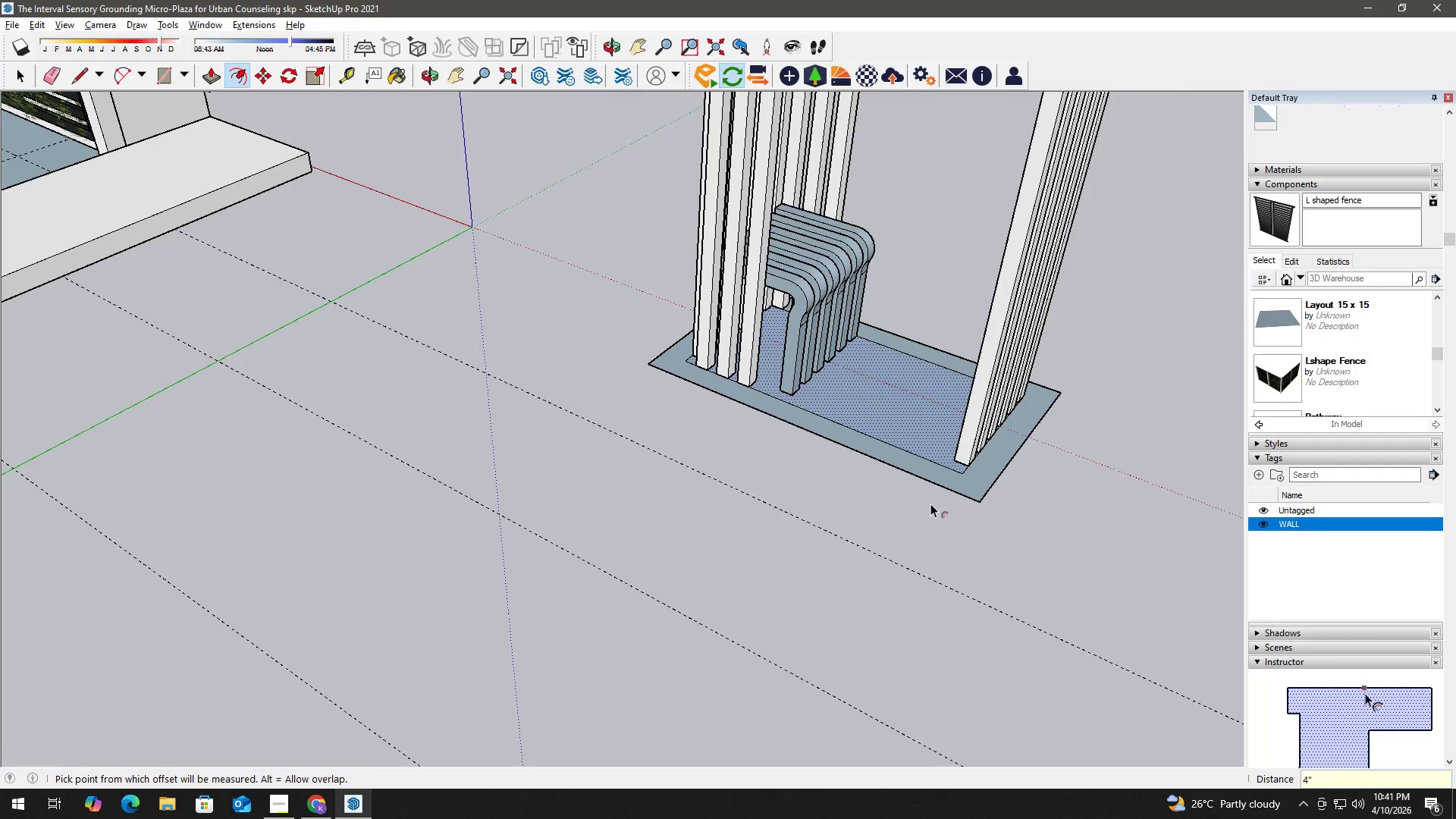 
key(Space)
 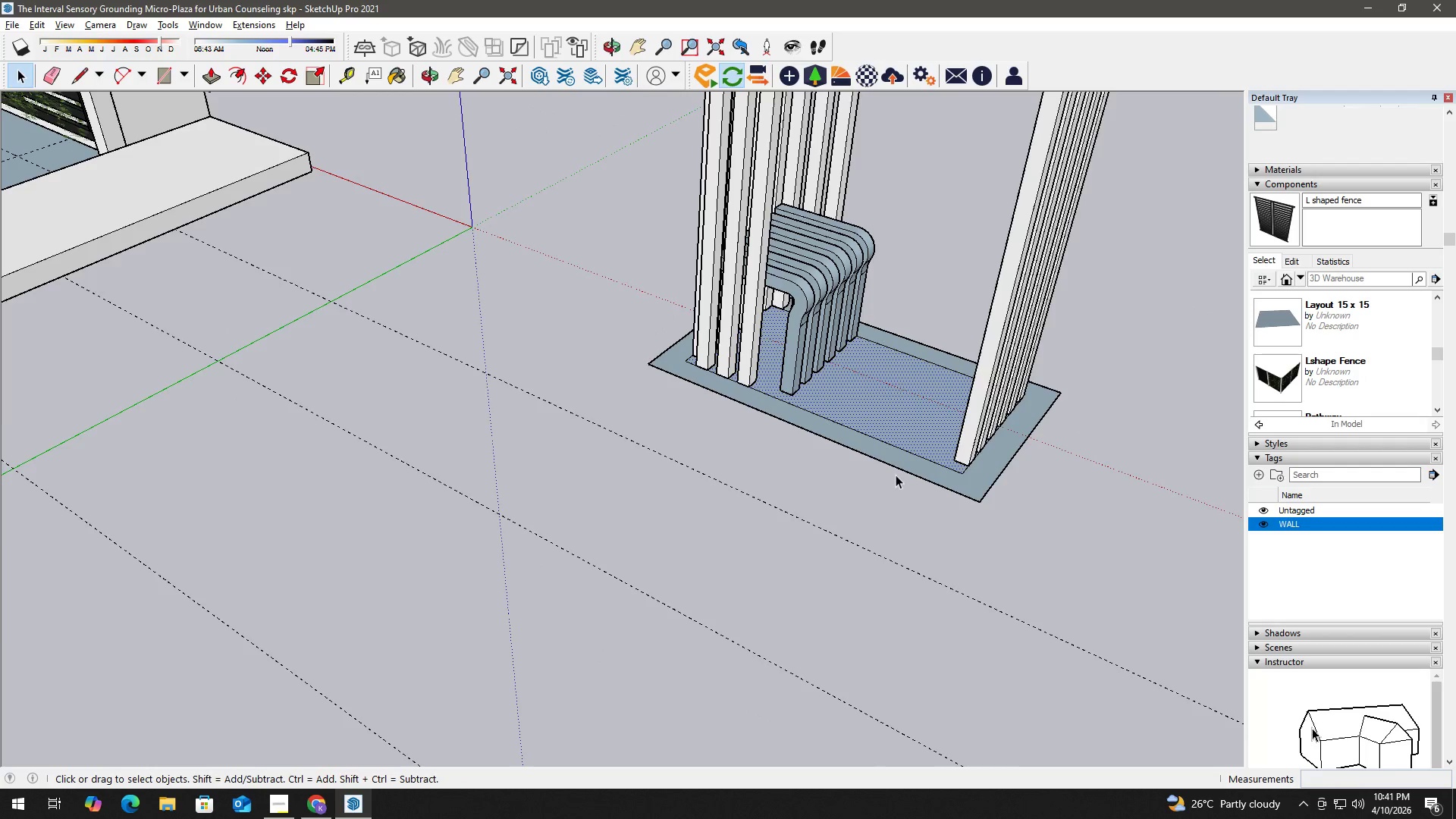 
scroll: coordinate [874, 455], scroll_direction: up, amount: 3.0
 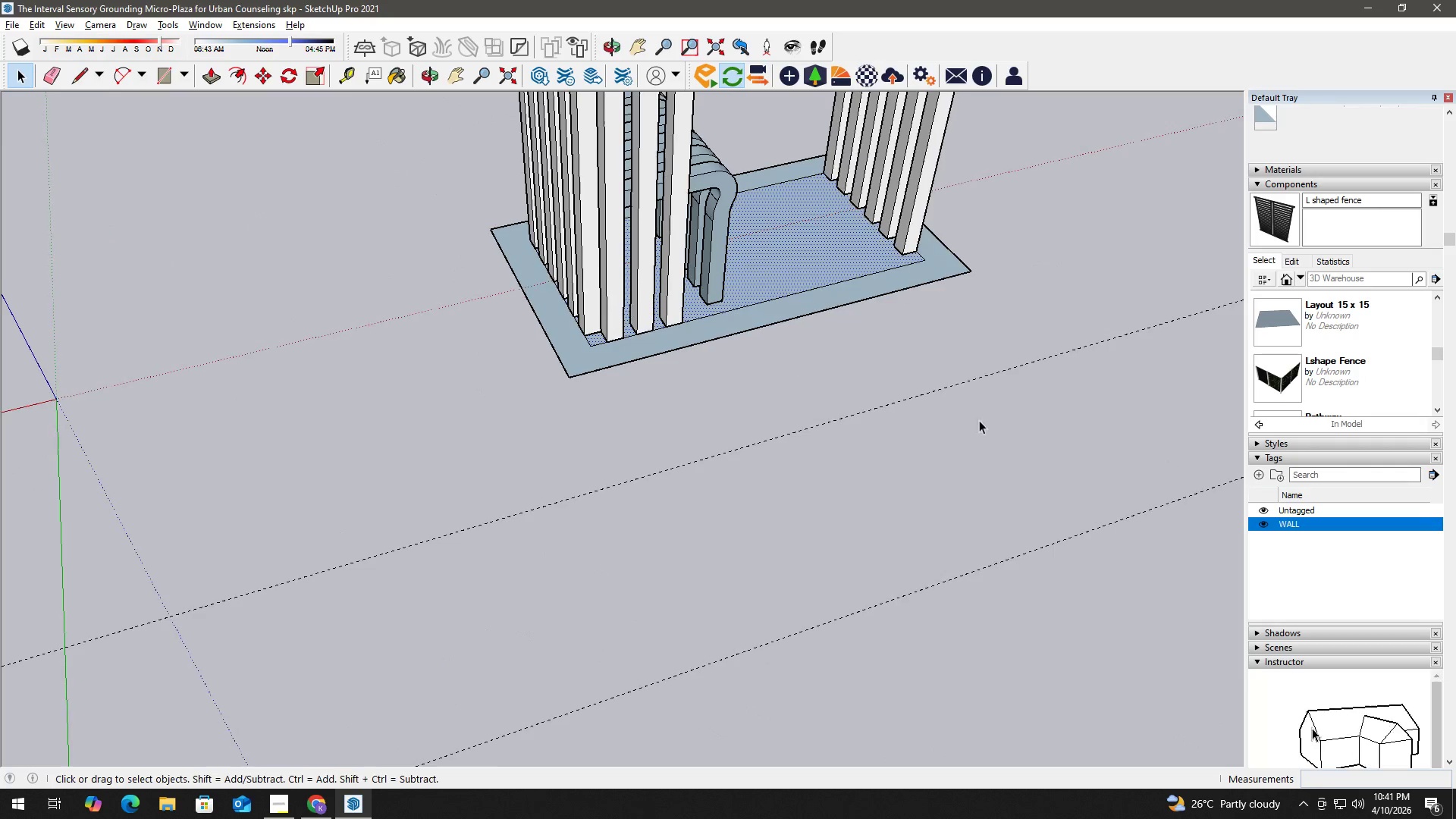 
key(E)
 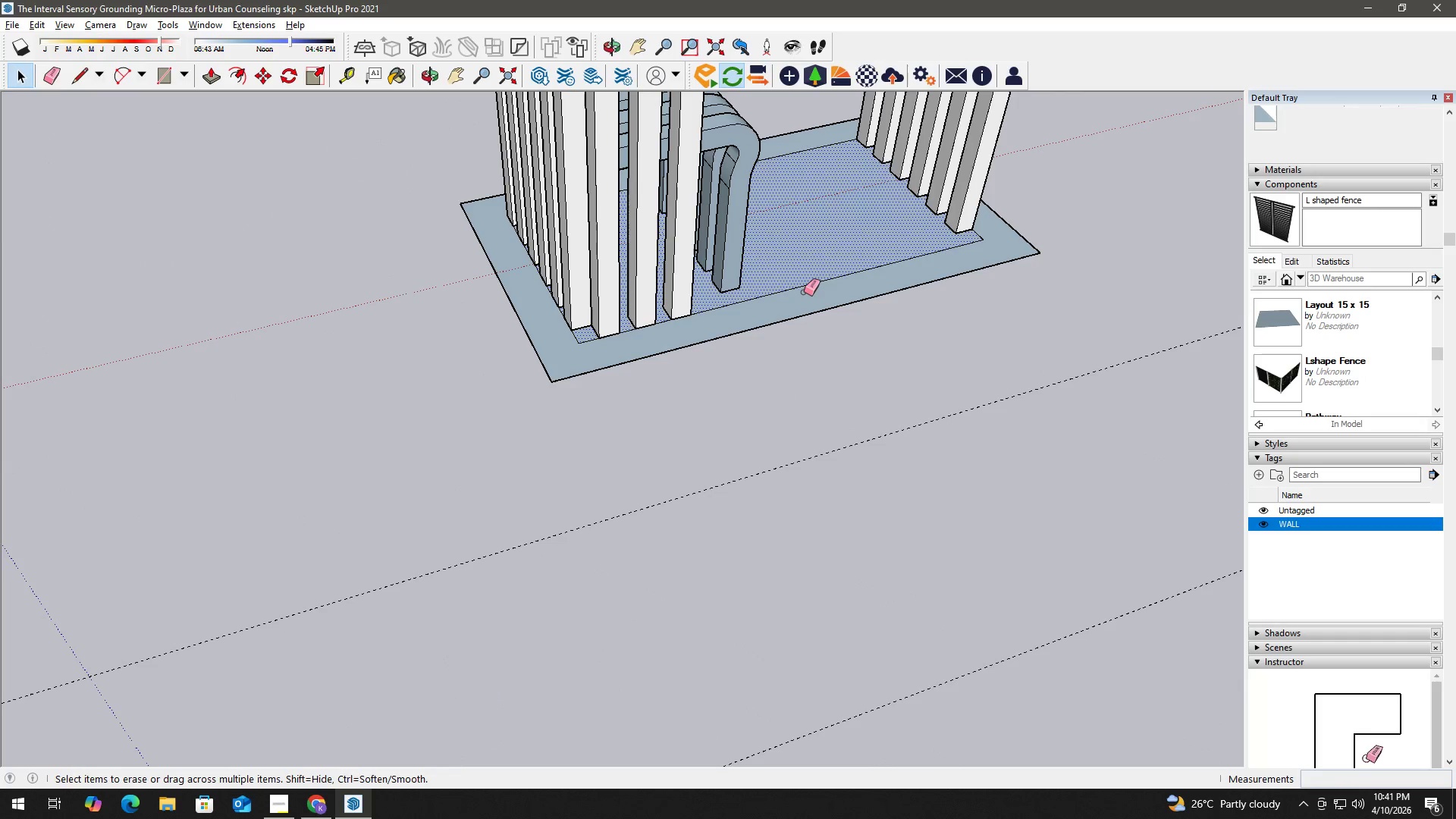 
left_click_drag(start_coordinate=[805, 292], to_coordinate=[803, 262])
 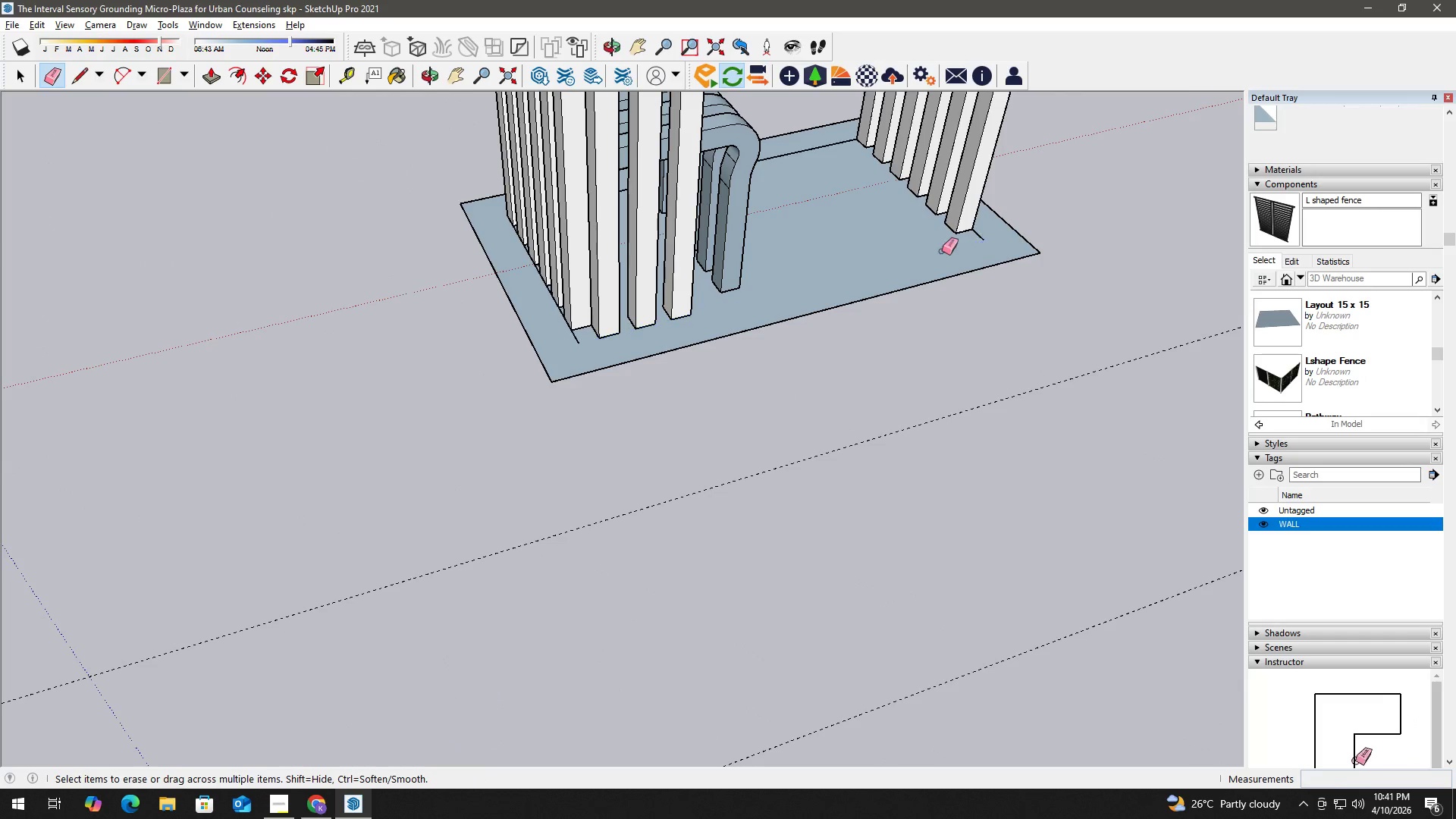 
scroll: coordinate [643, 357], scroll_direction: up, amount: 2.0
 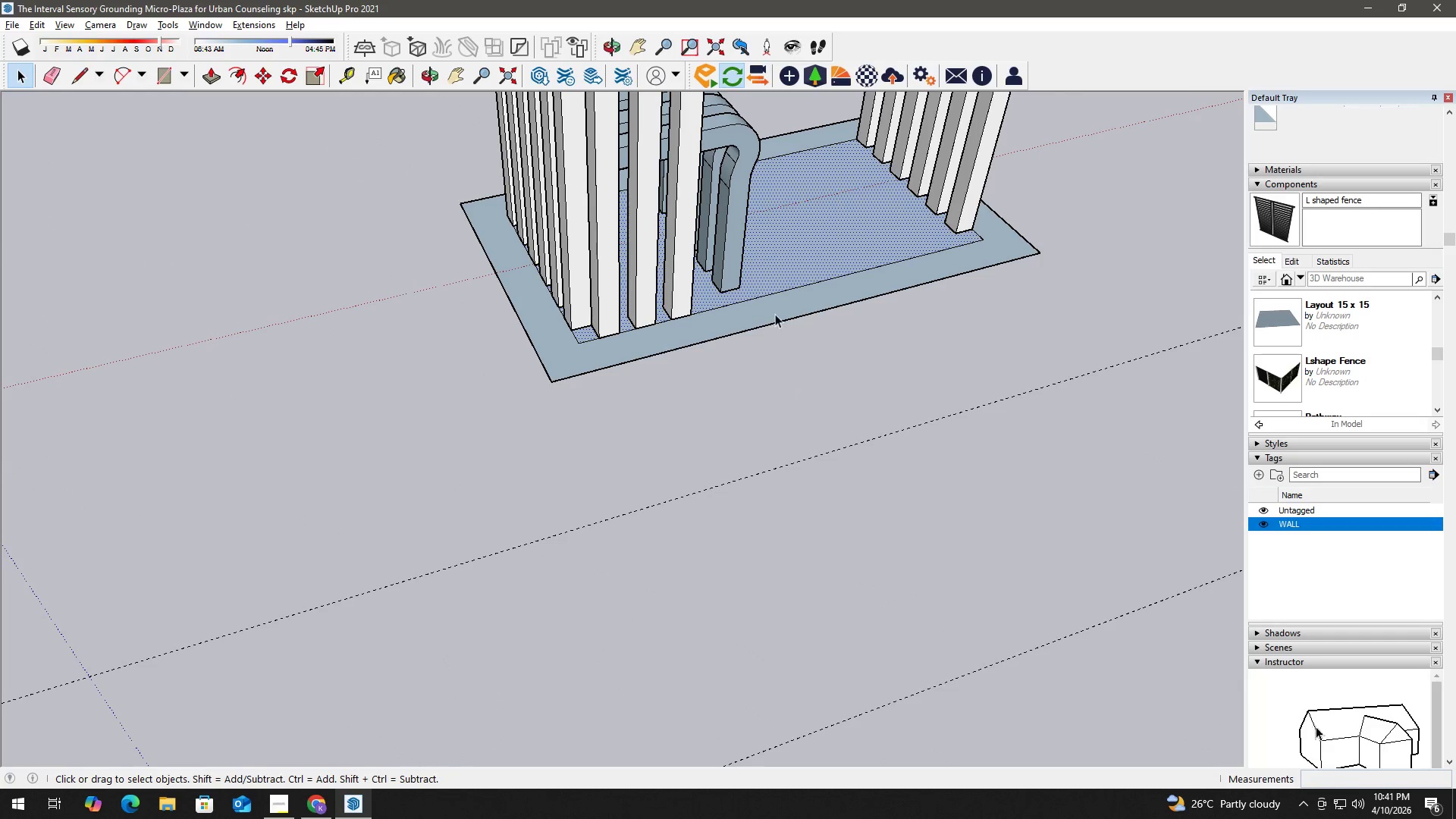 
key(Space)
 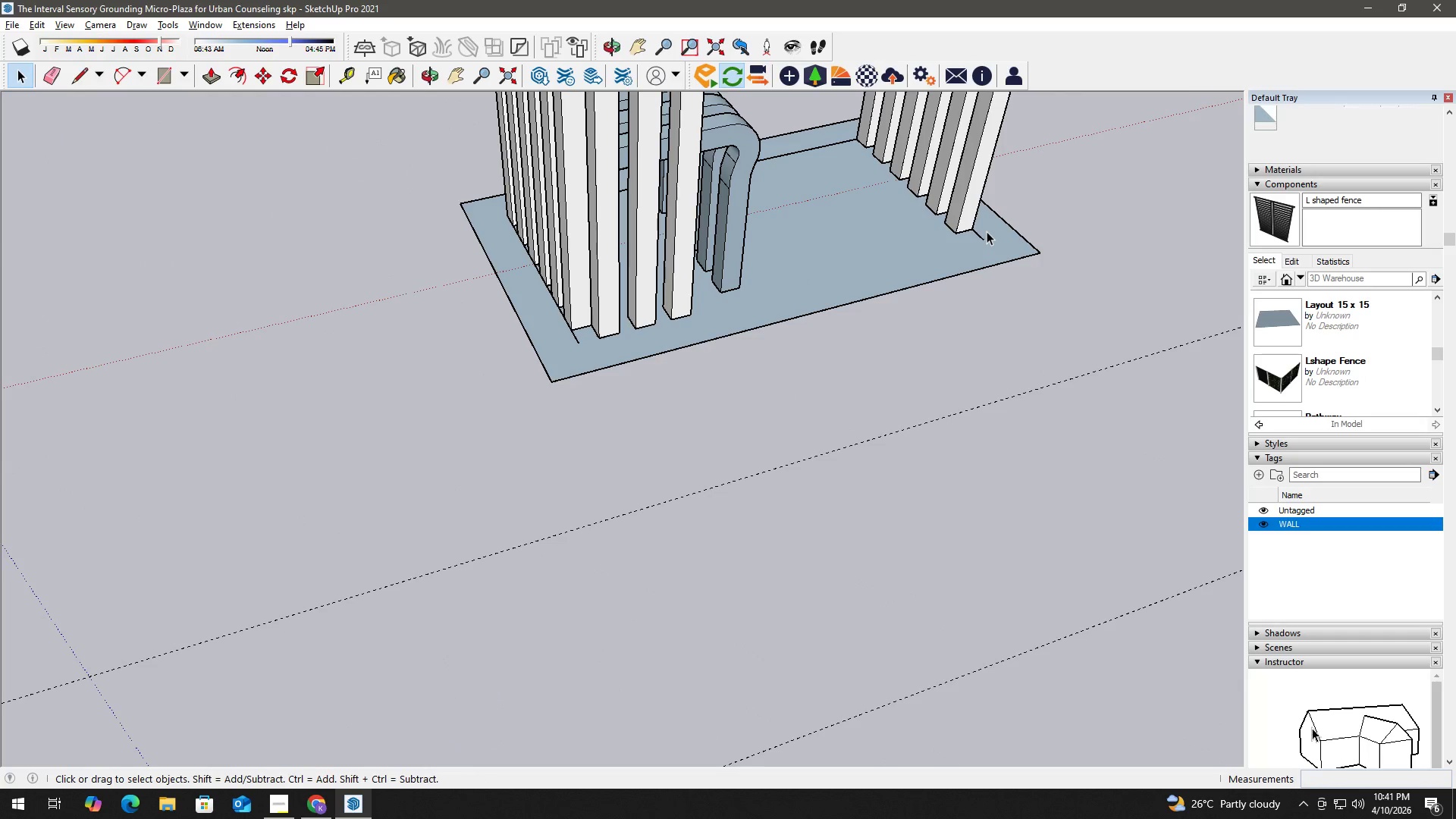 
key(E)
 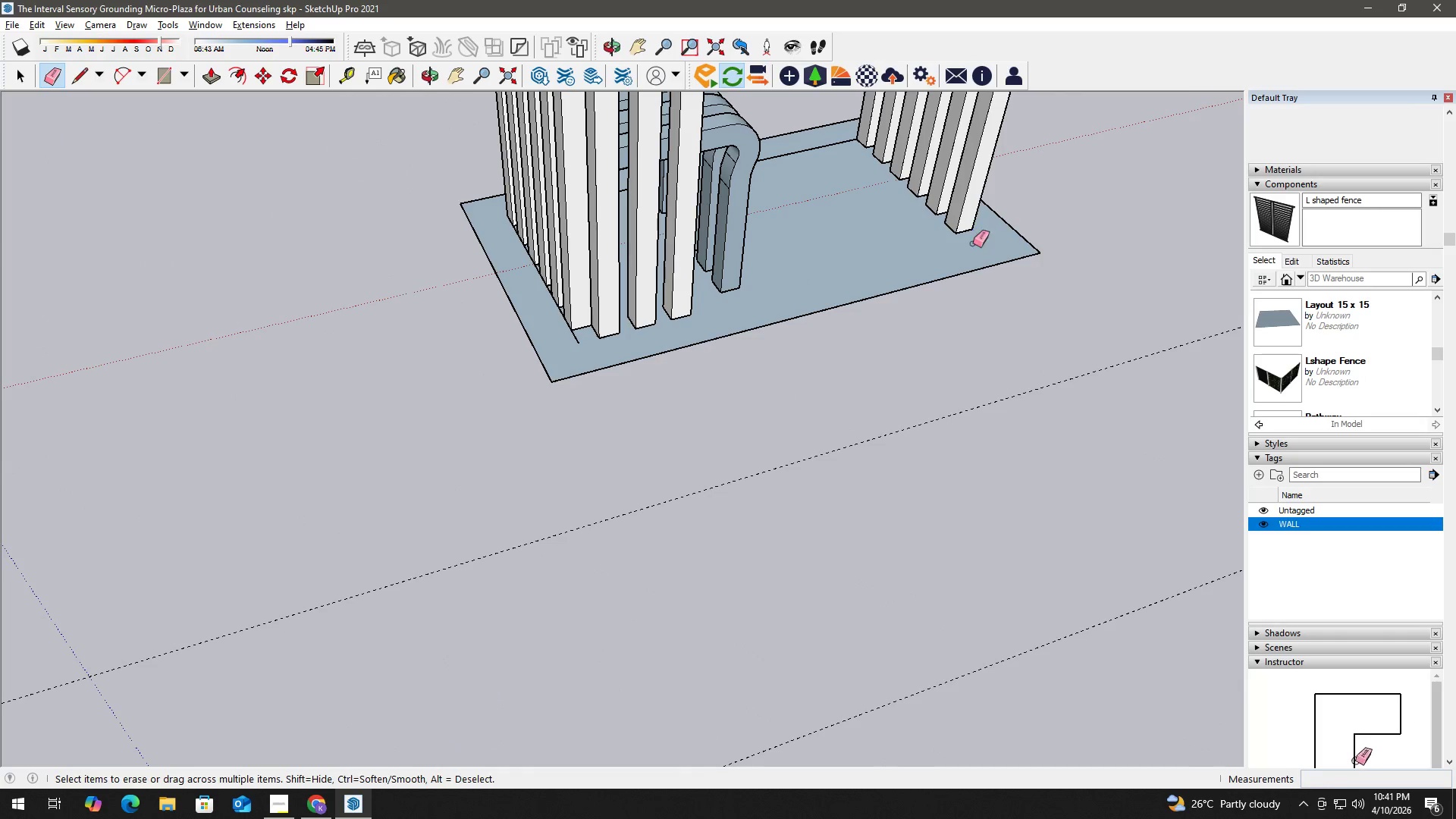 
key(Space)
 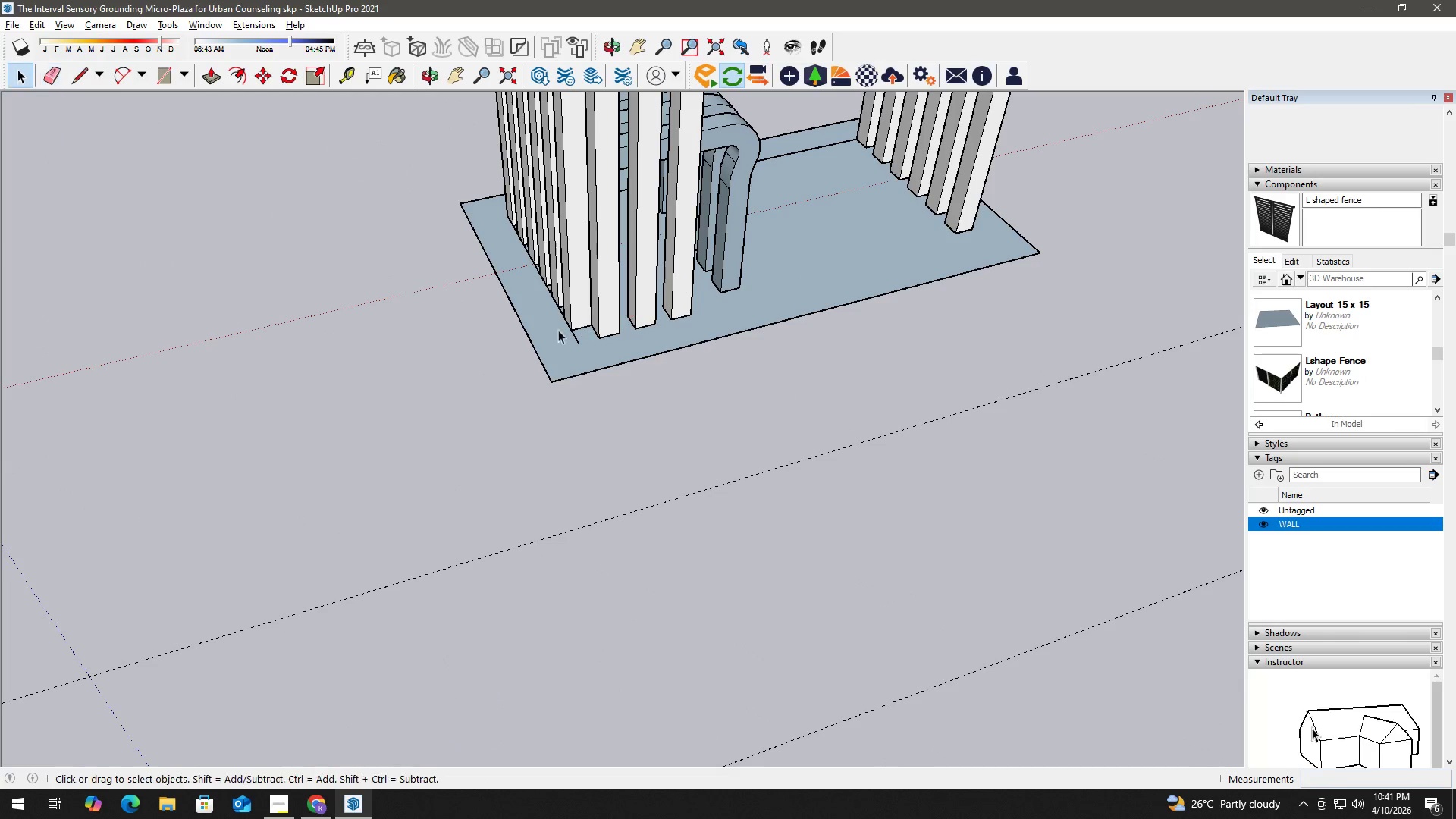 
key(E)
 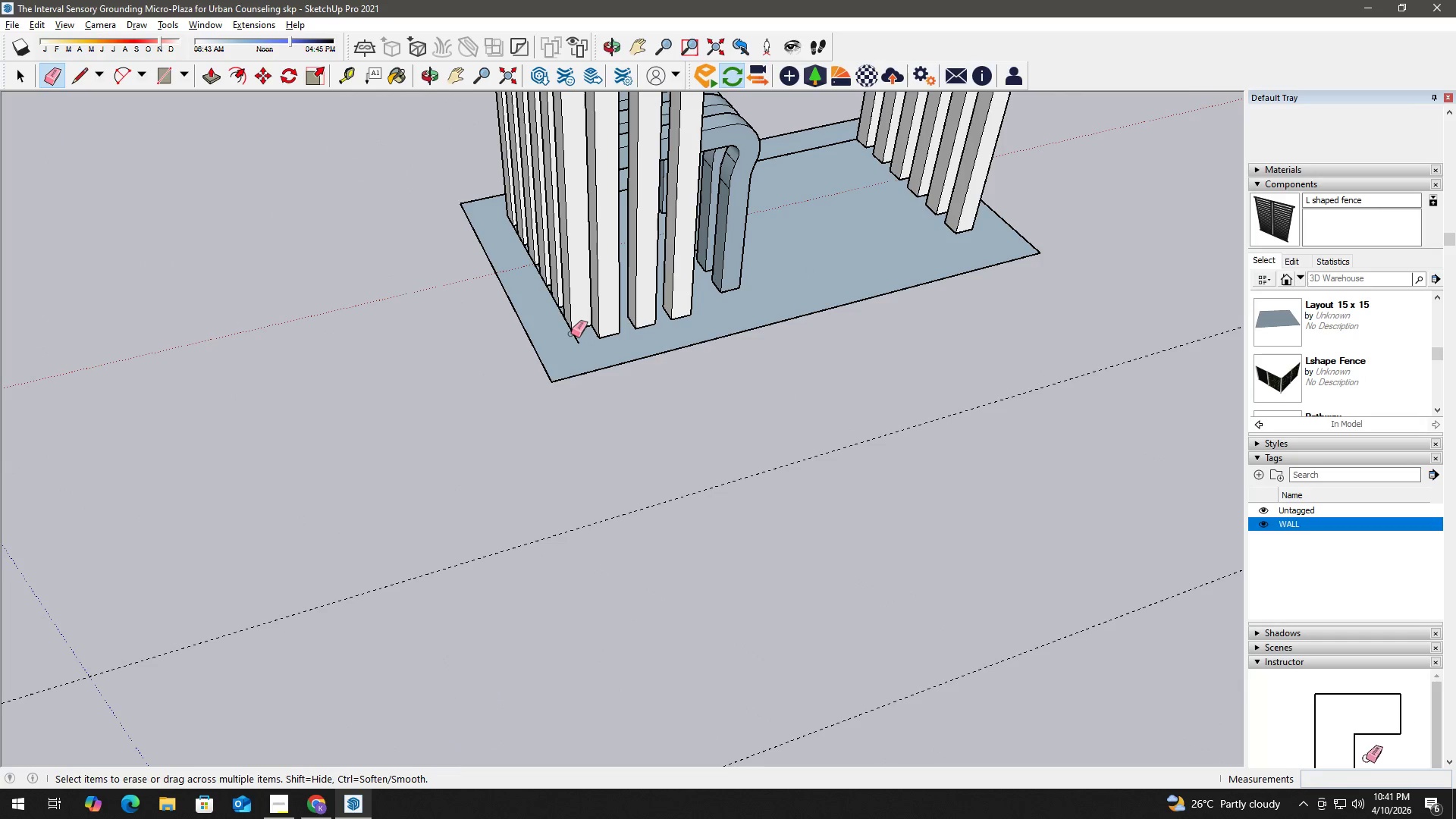 
left_click_drag(start_coordinate=[573, 334], to_coordinate=[581, 334])
 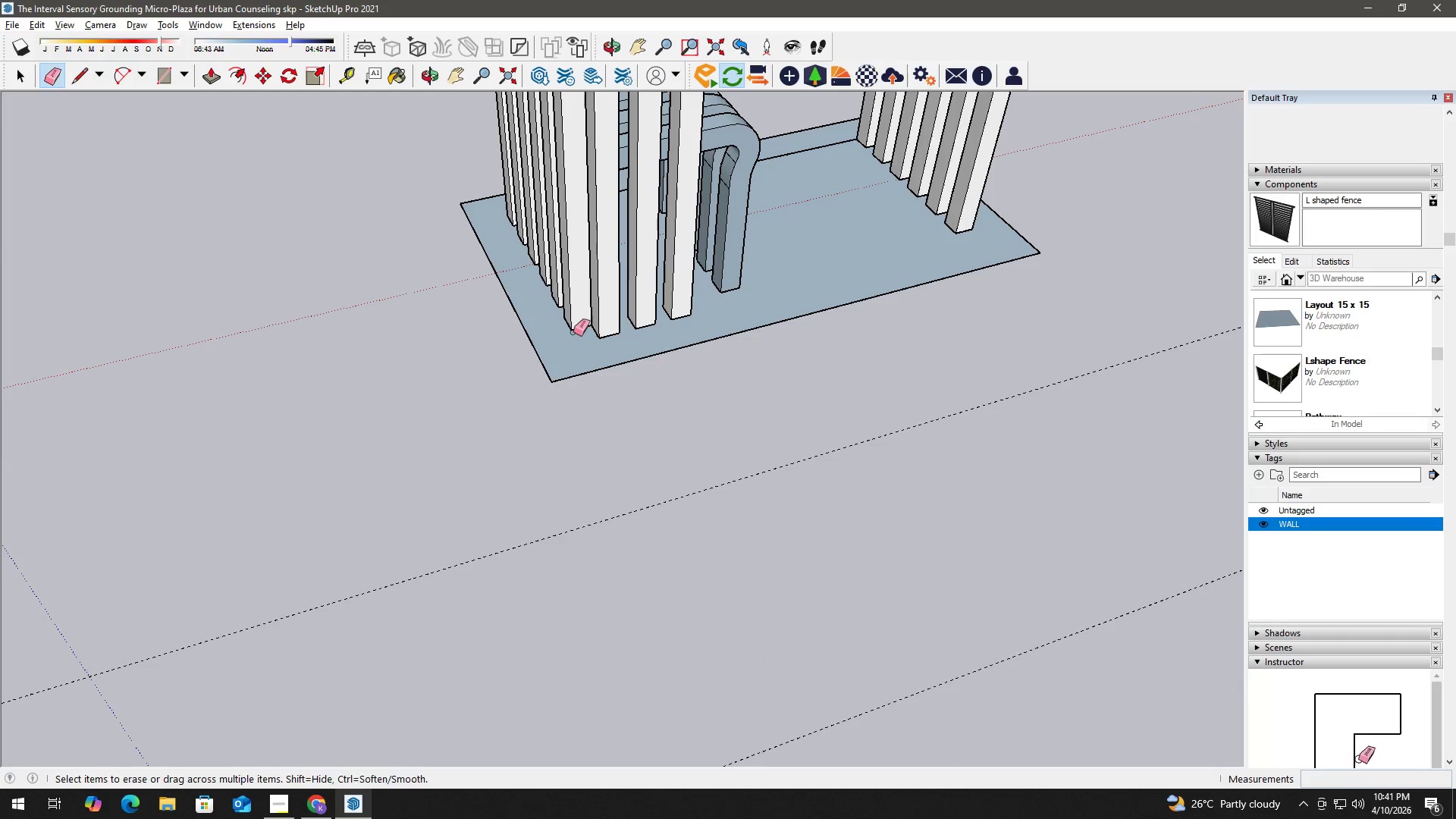 
key(Space)
 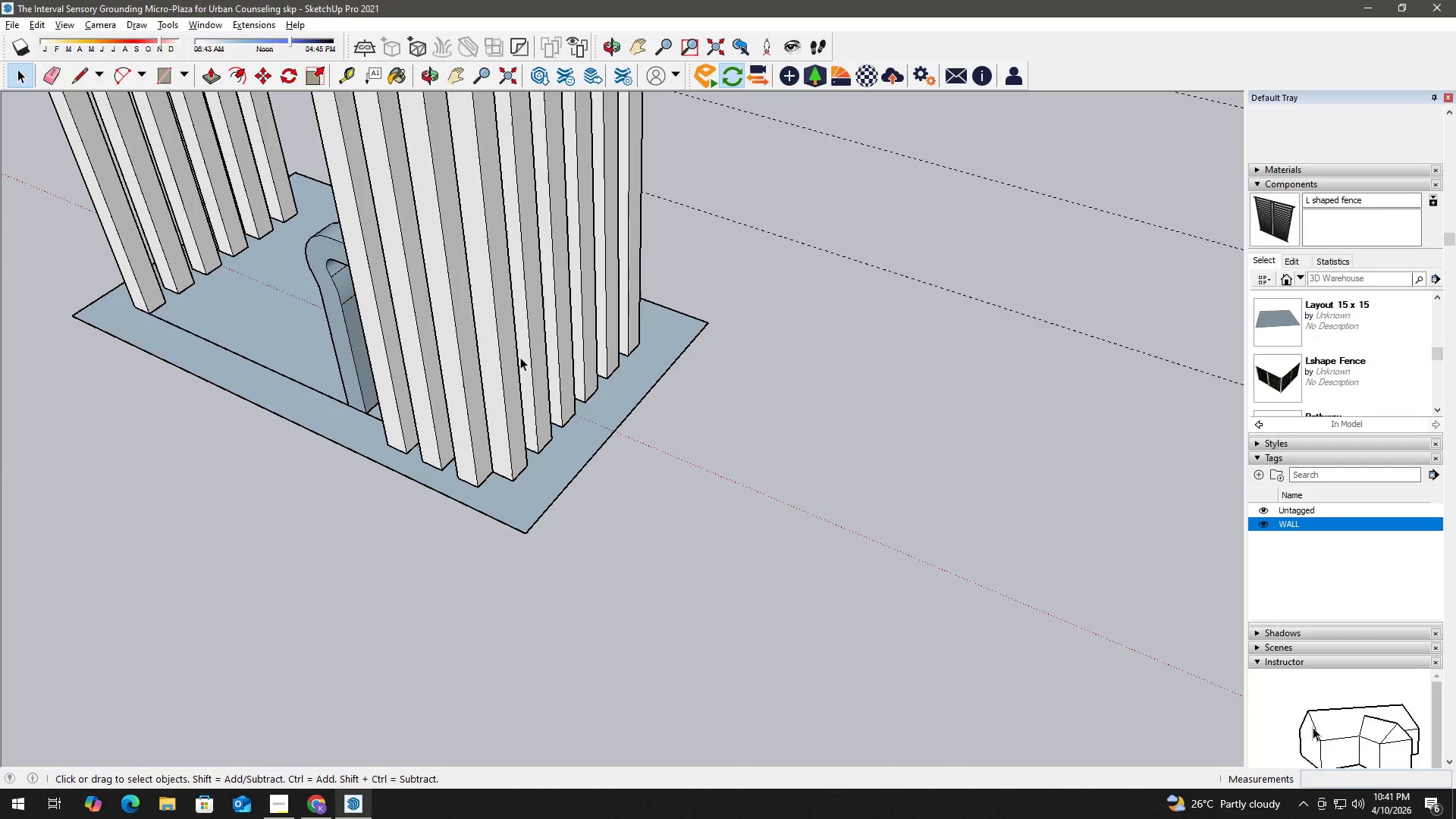 
left_click_drag(start_coordinate=[285, 387], to_coordinate=[290, 374])
 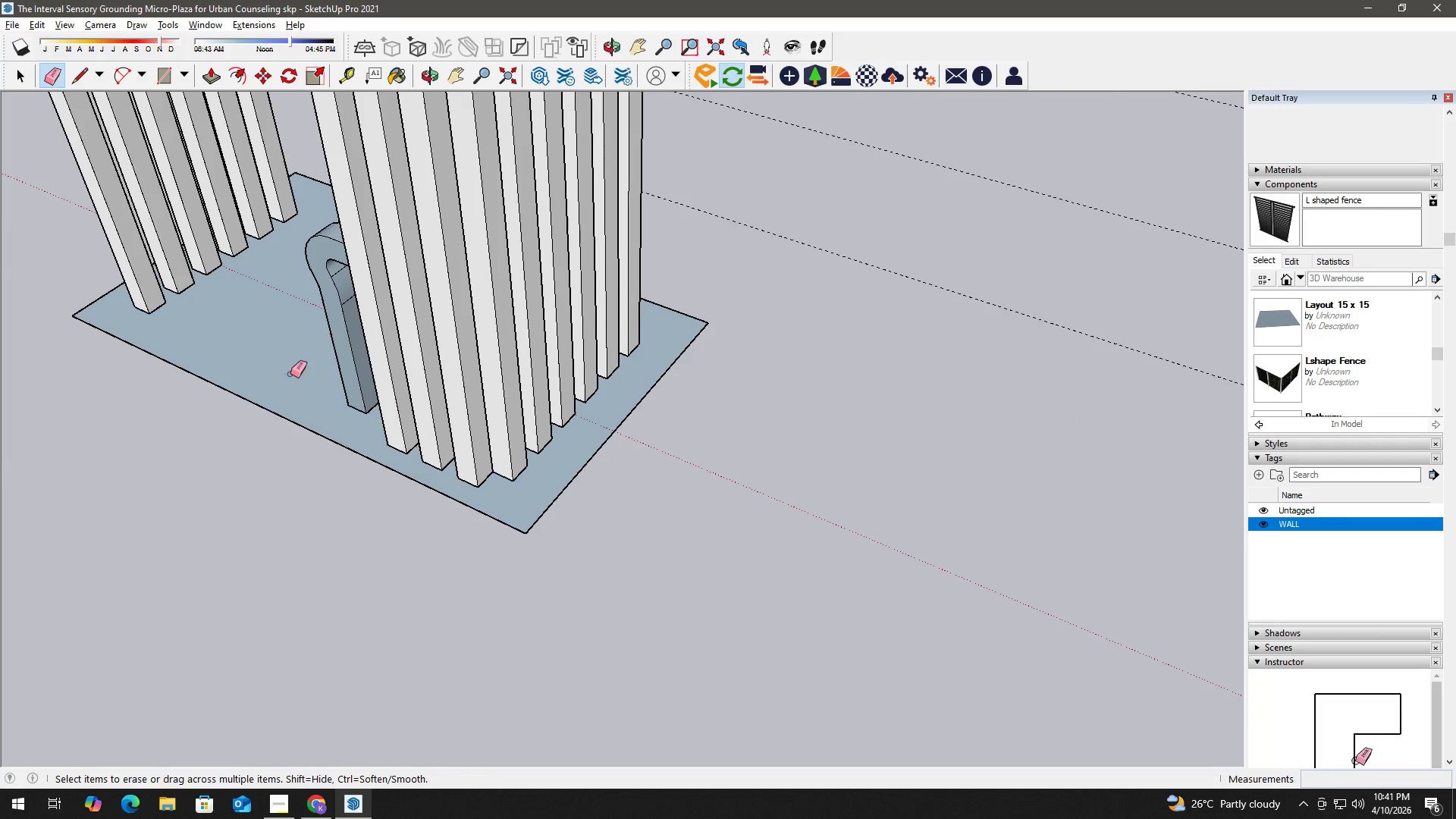 
key(Space)
 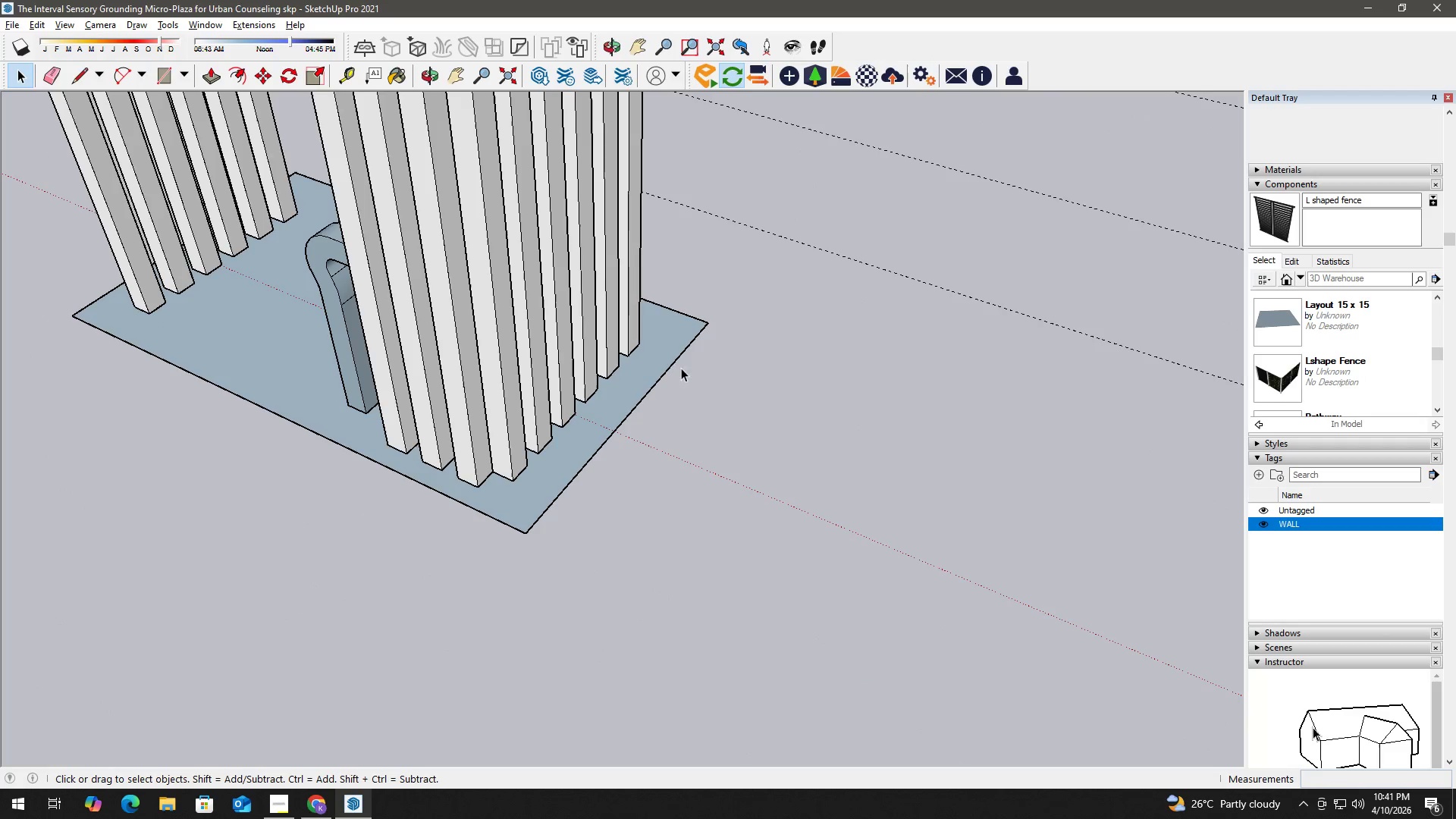 
left_click([667, 363])
 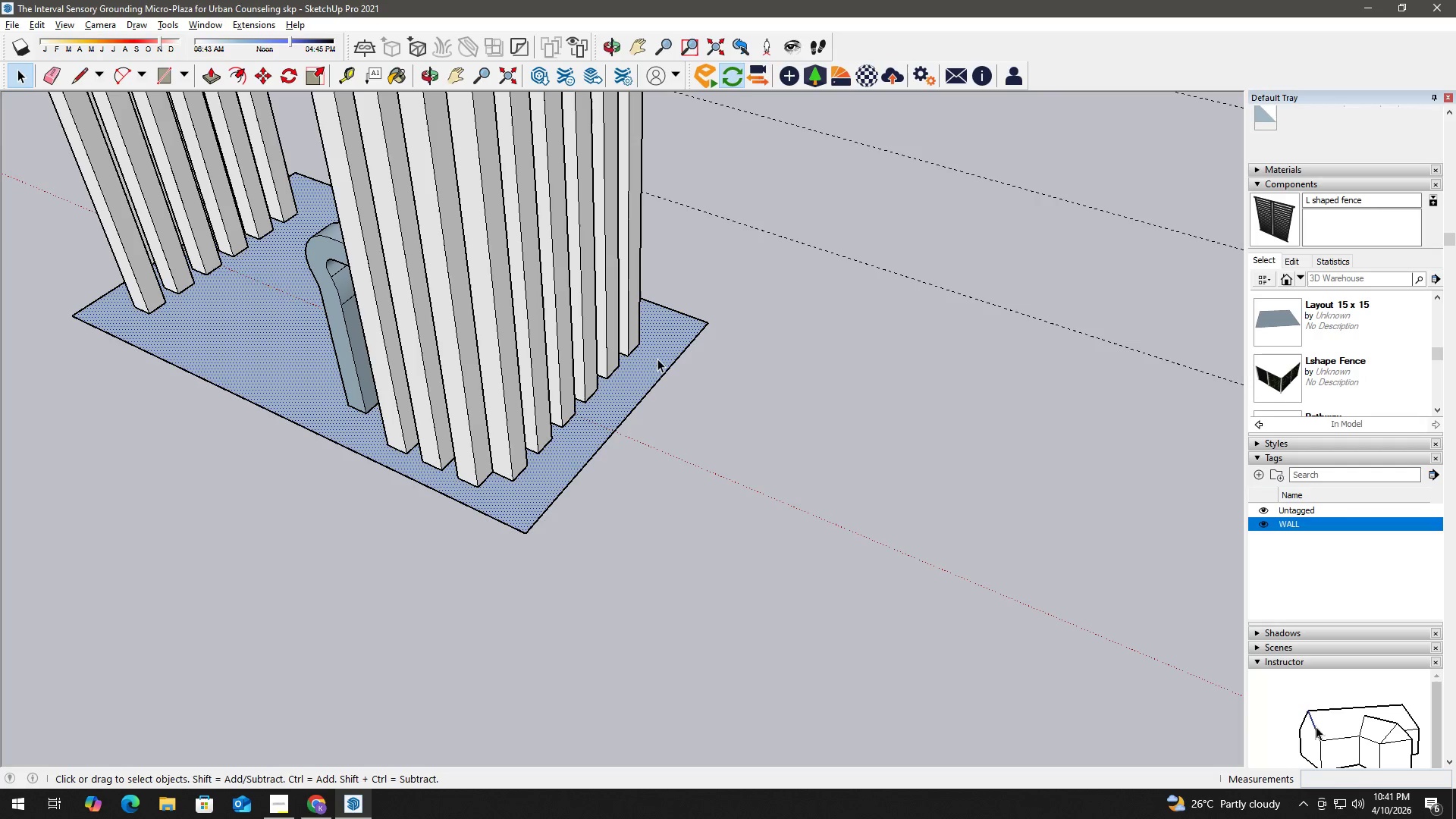 
key(P)
 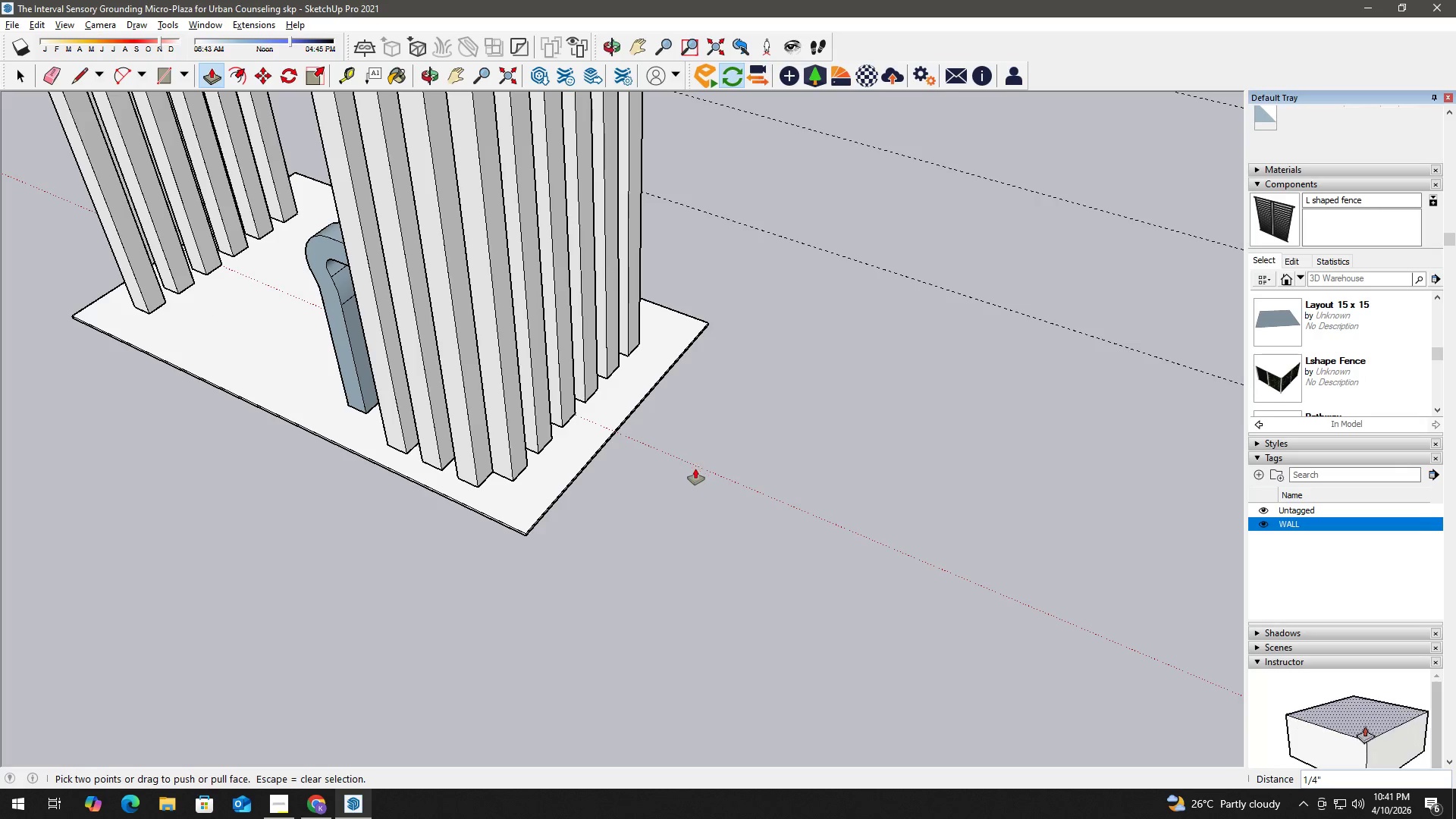 
key(Control+ControlLeft)
 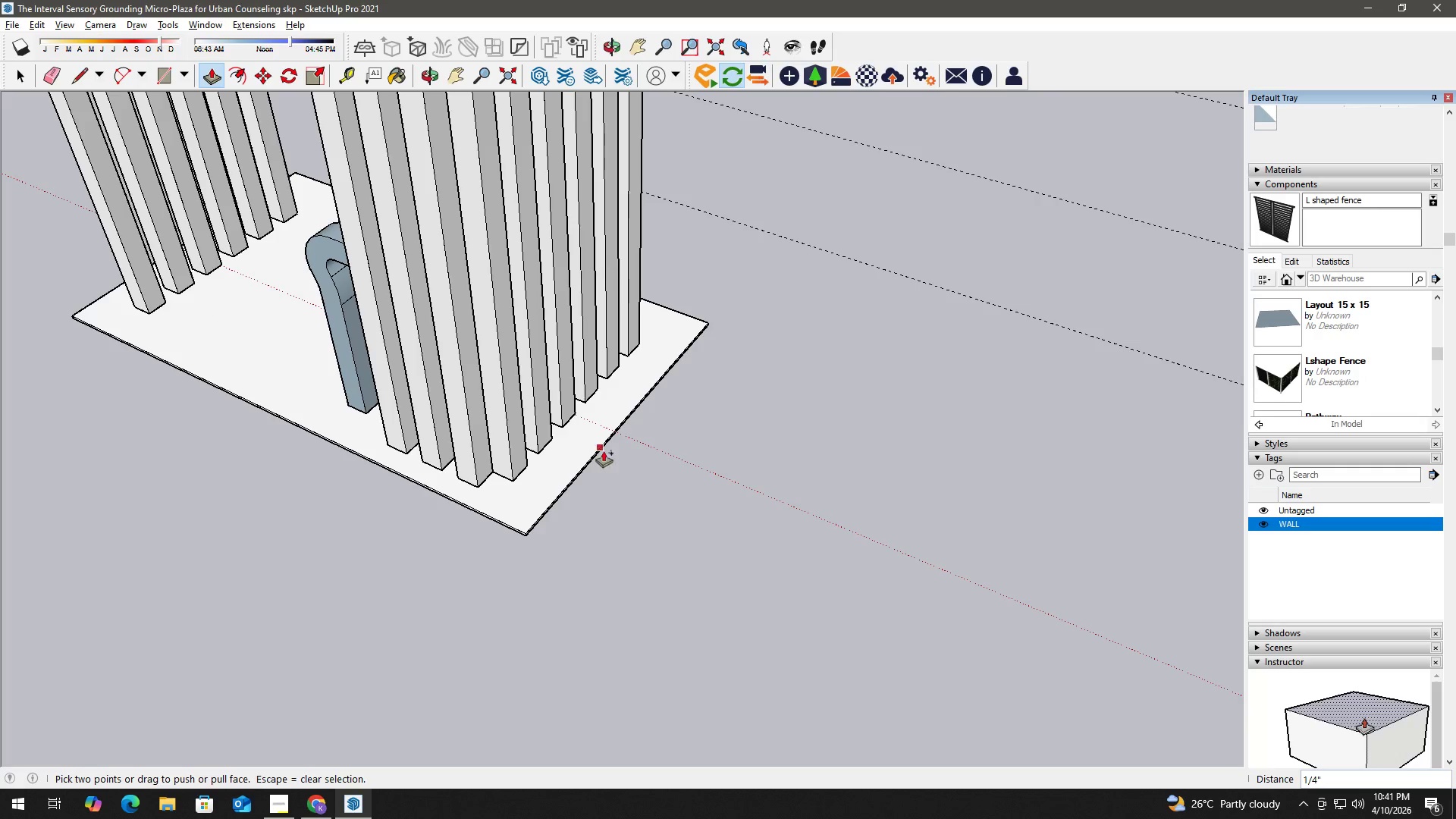 
key(Control+Z)
 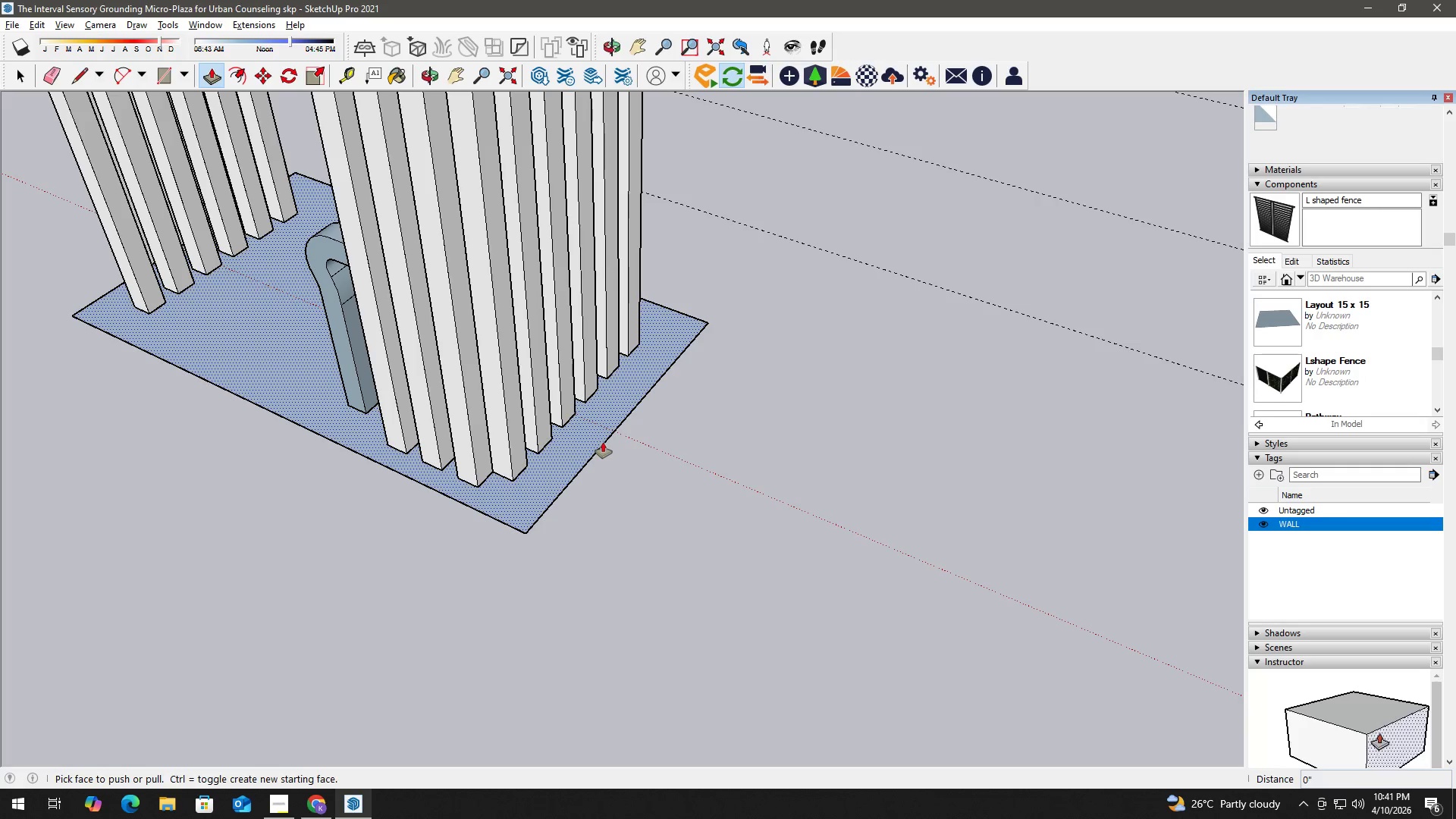 
left_click([603, 442])
 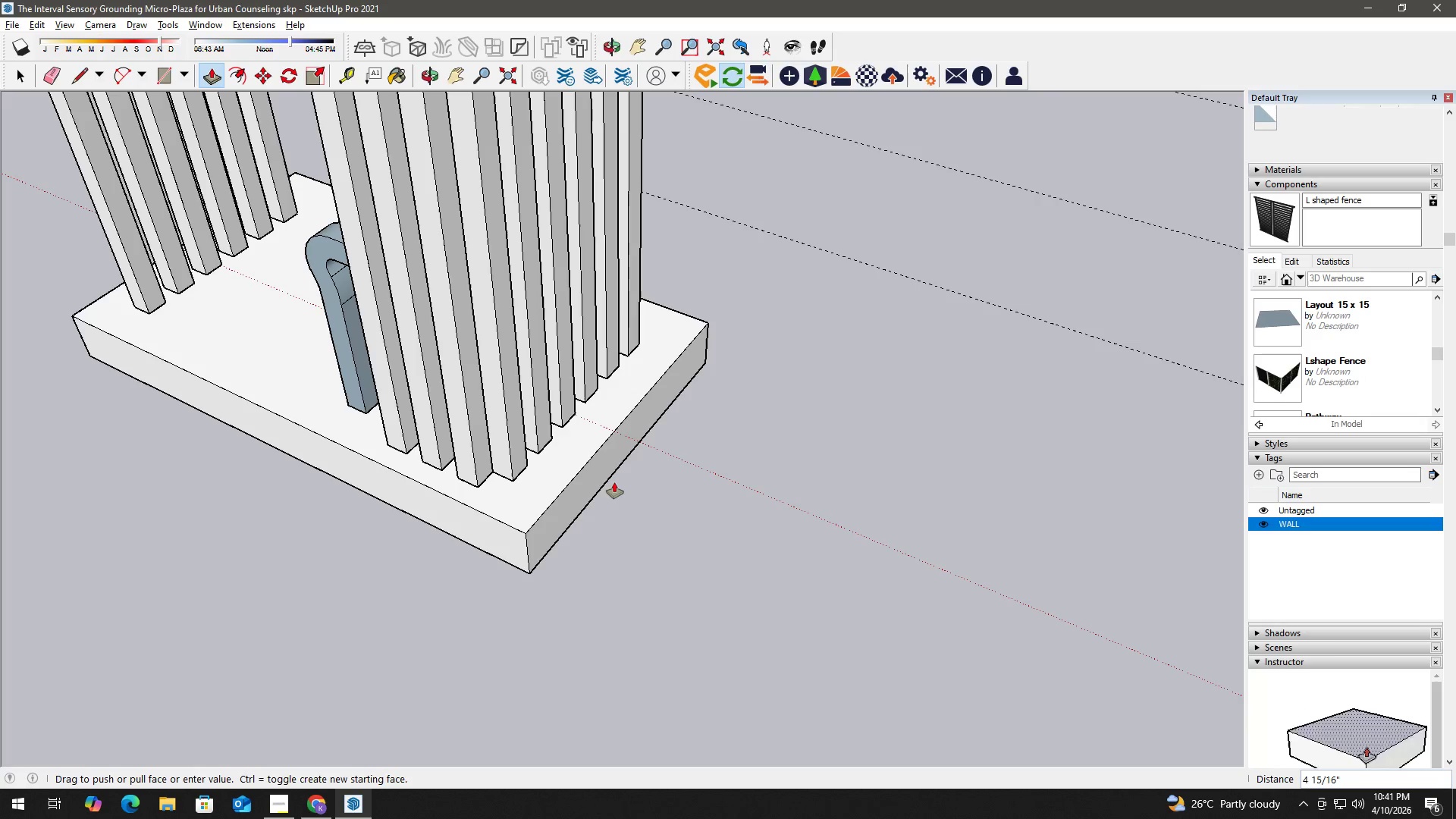 
key(Numpad4)
 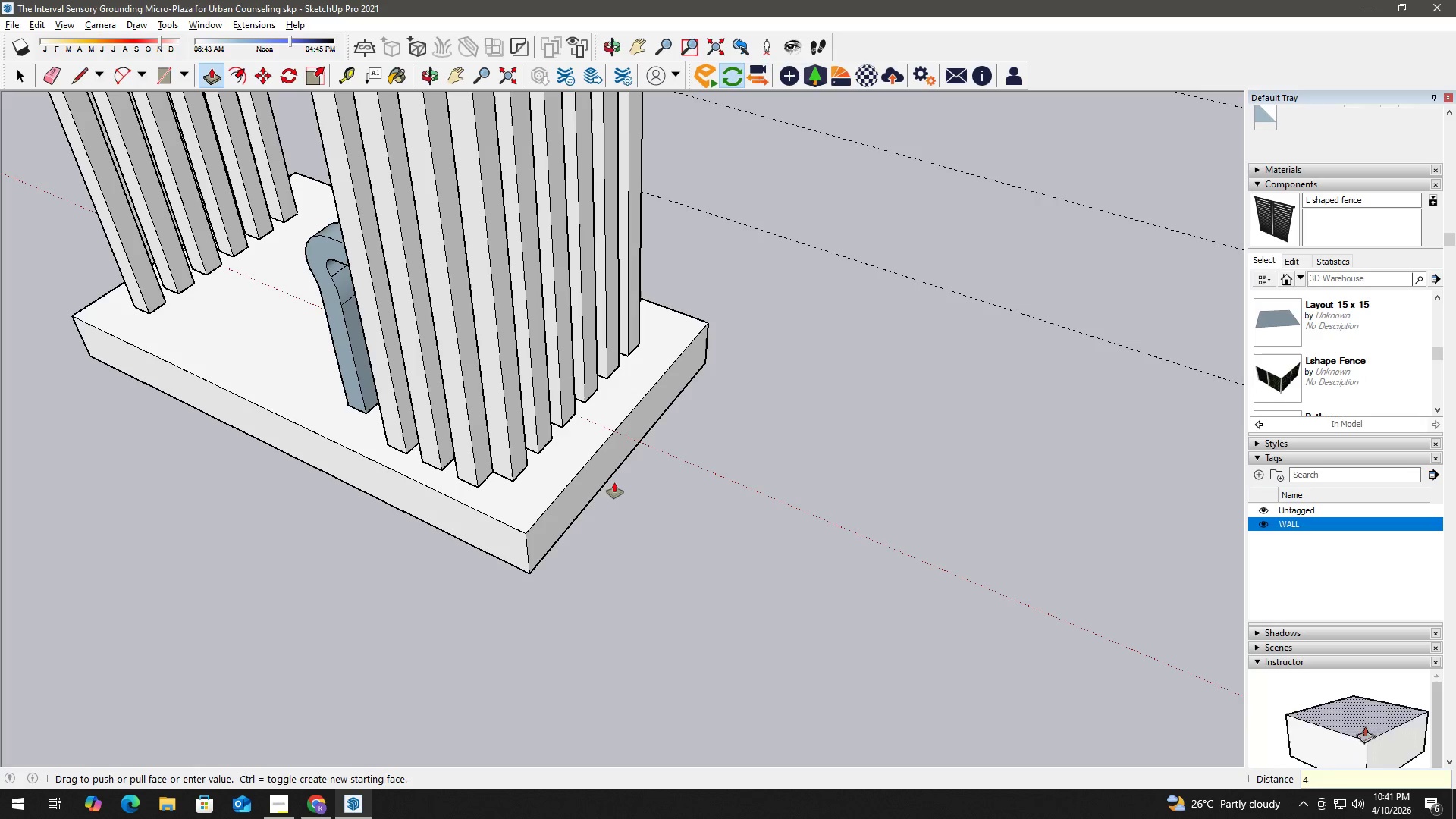 
key(Shift+ShiftLeft)
 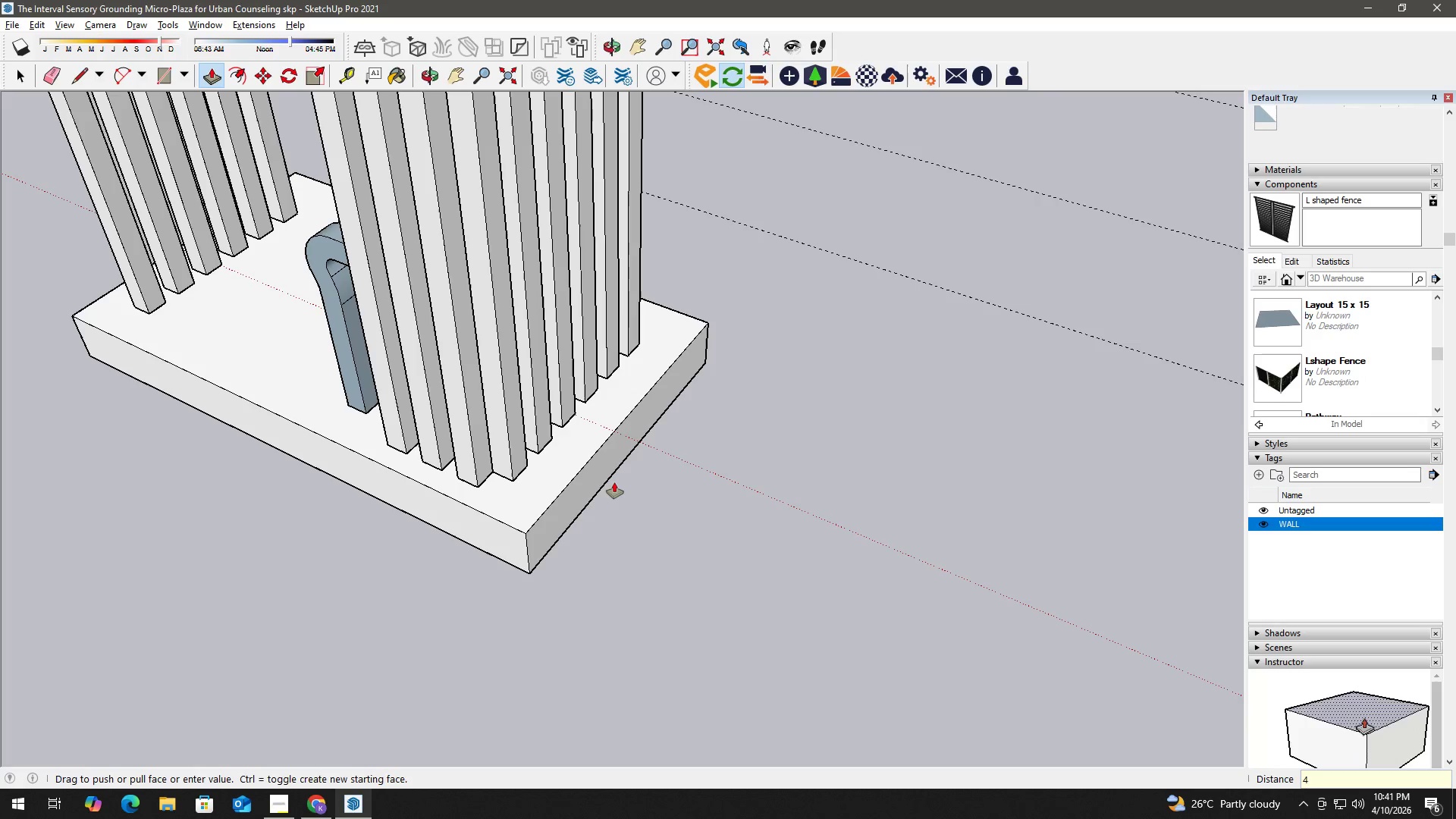 
key(Shift+Quote)
 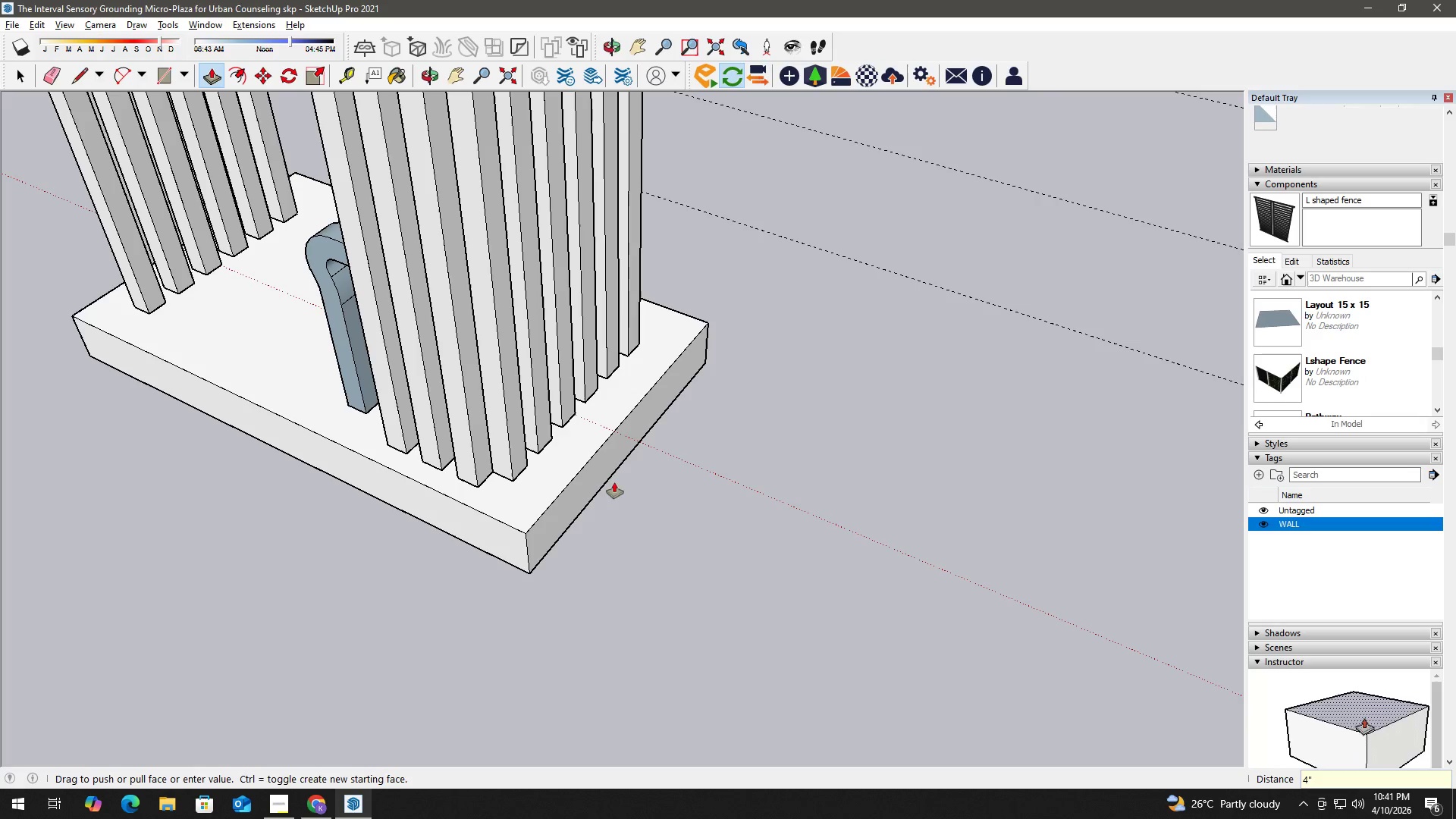 
key(Enter)
 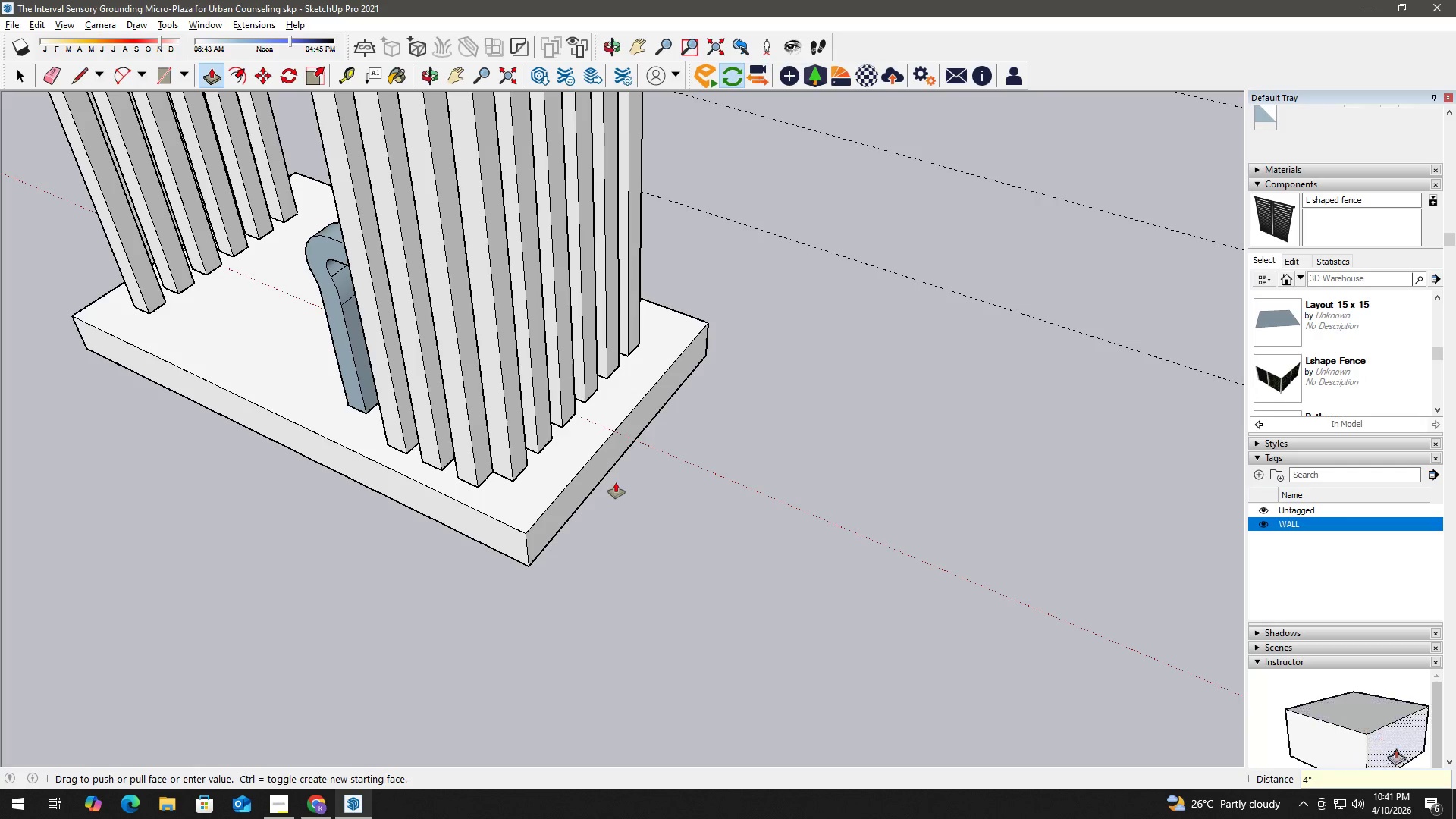 
key(Space)
 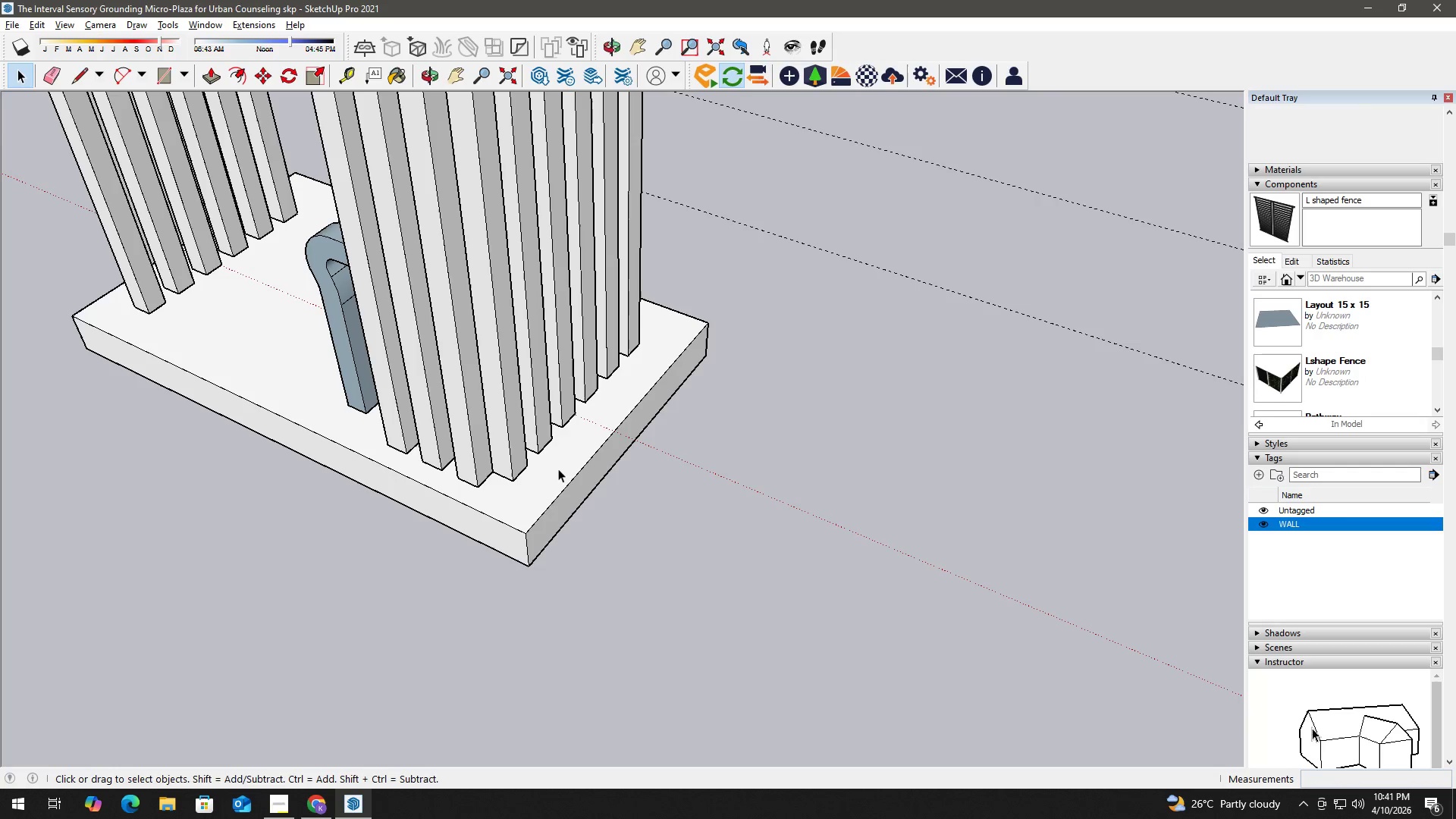 
double_click([558, 469])
 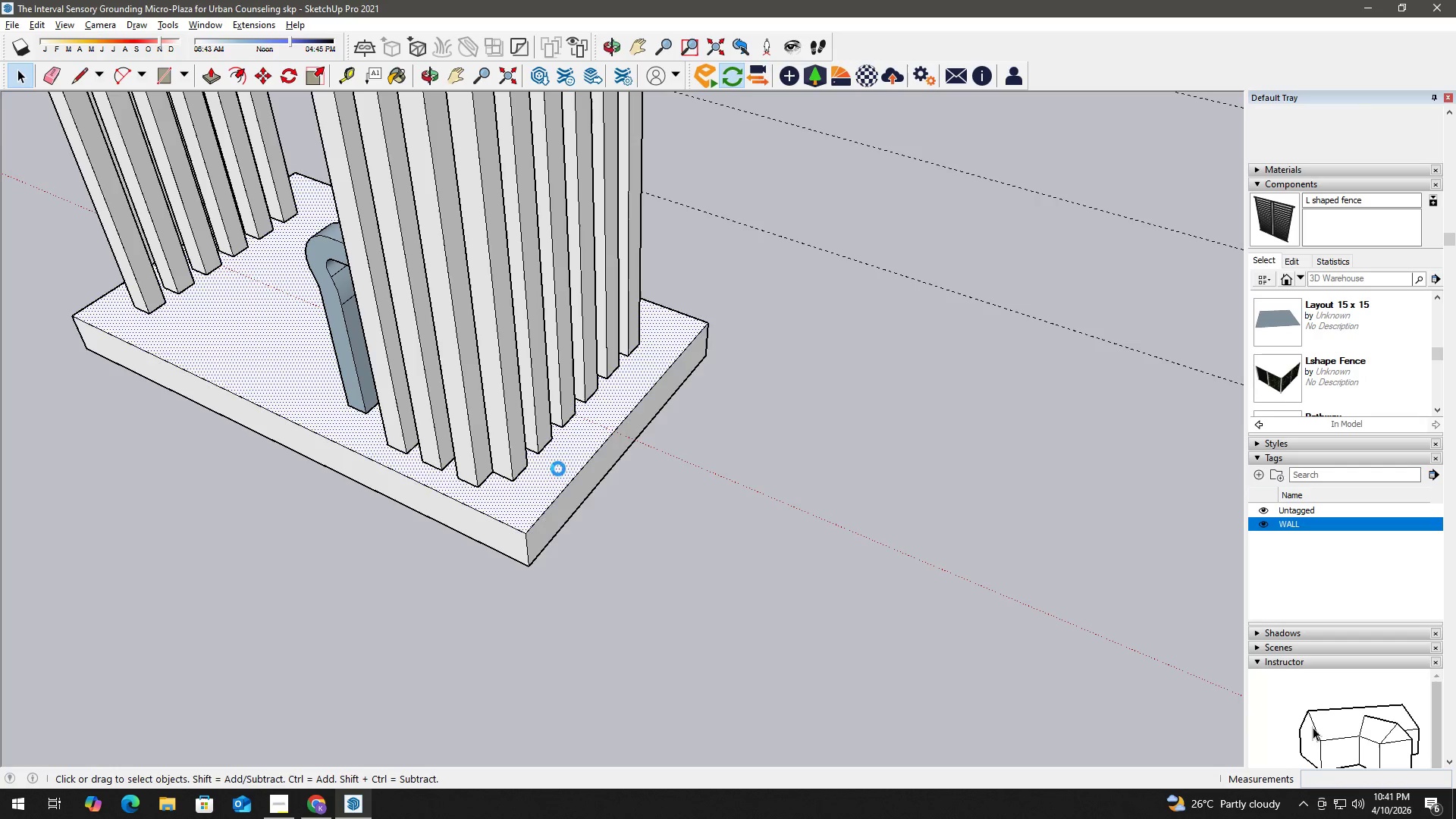 
triple_click([558, 469])
 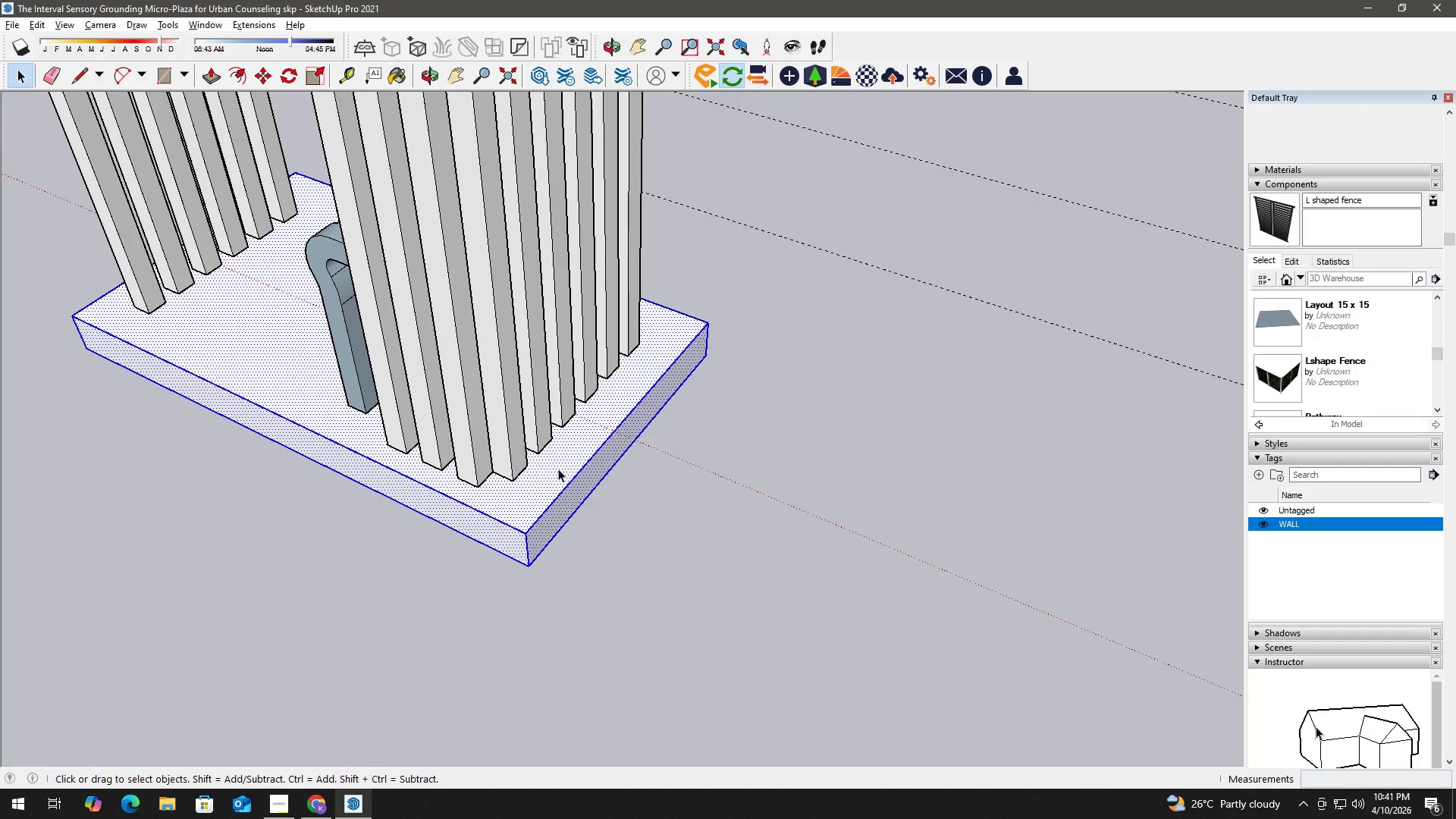 
triple_click([558, 469])
 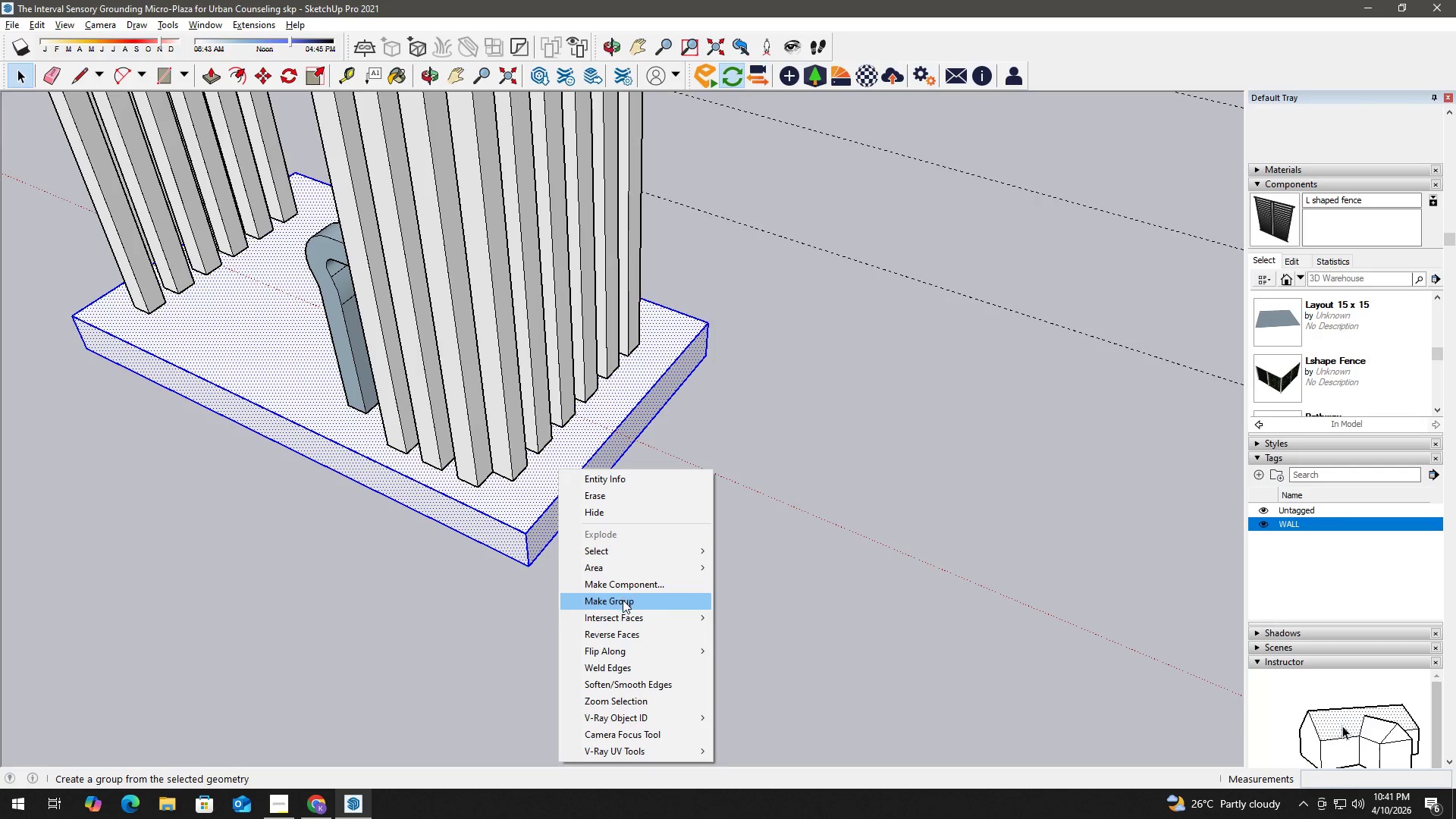 
scroll: coordinate [493, 545], scroll_direction: down, amount: 4.0
 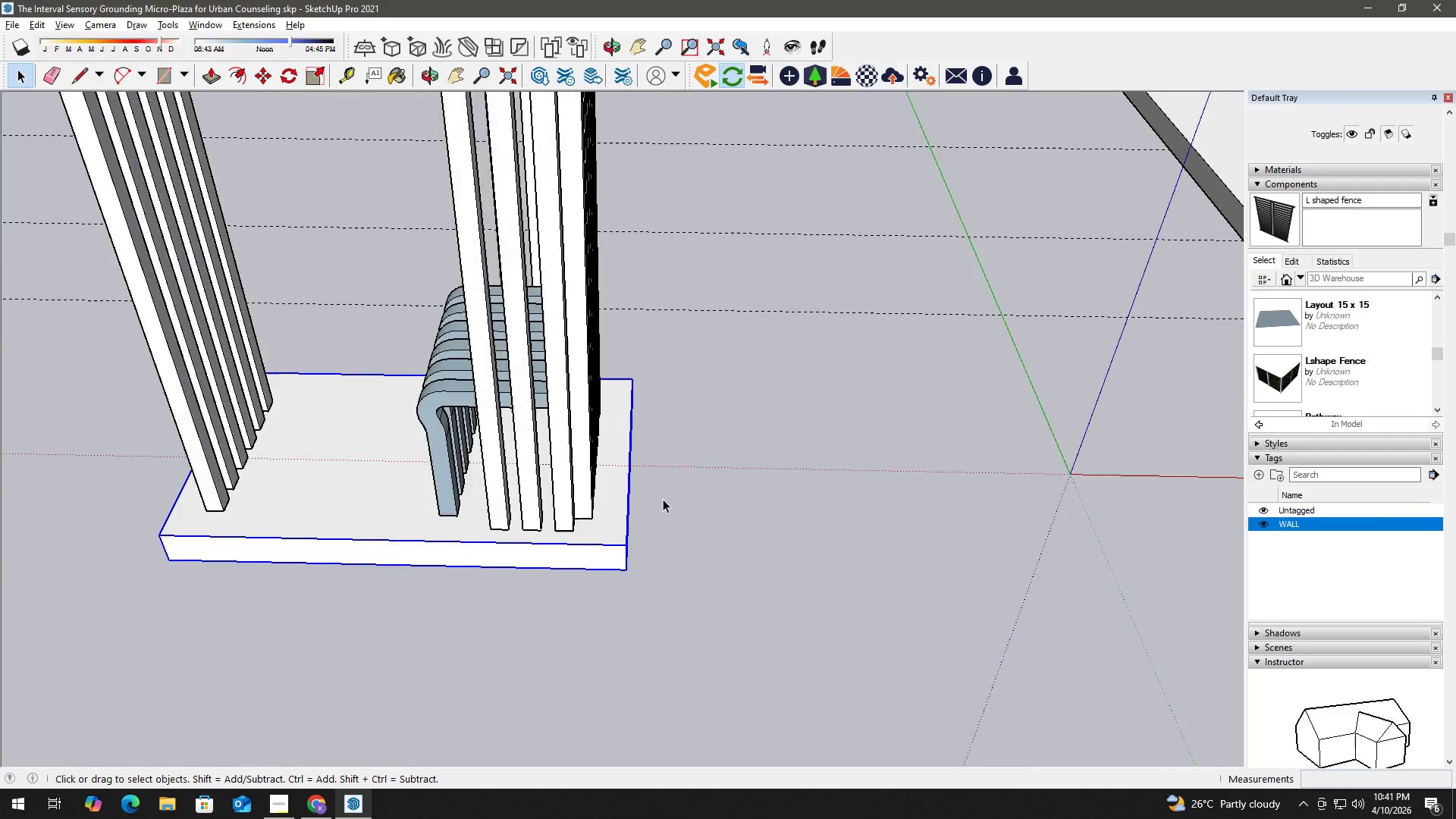 
key(Control+ControlLeft)
 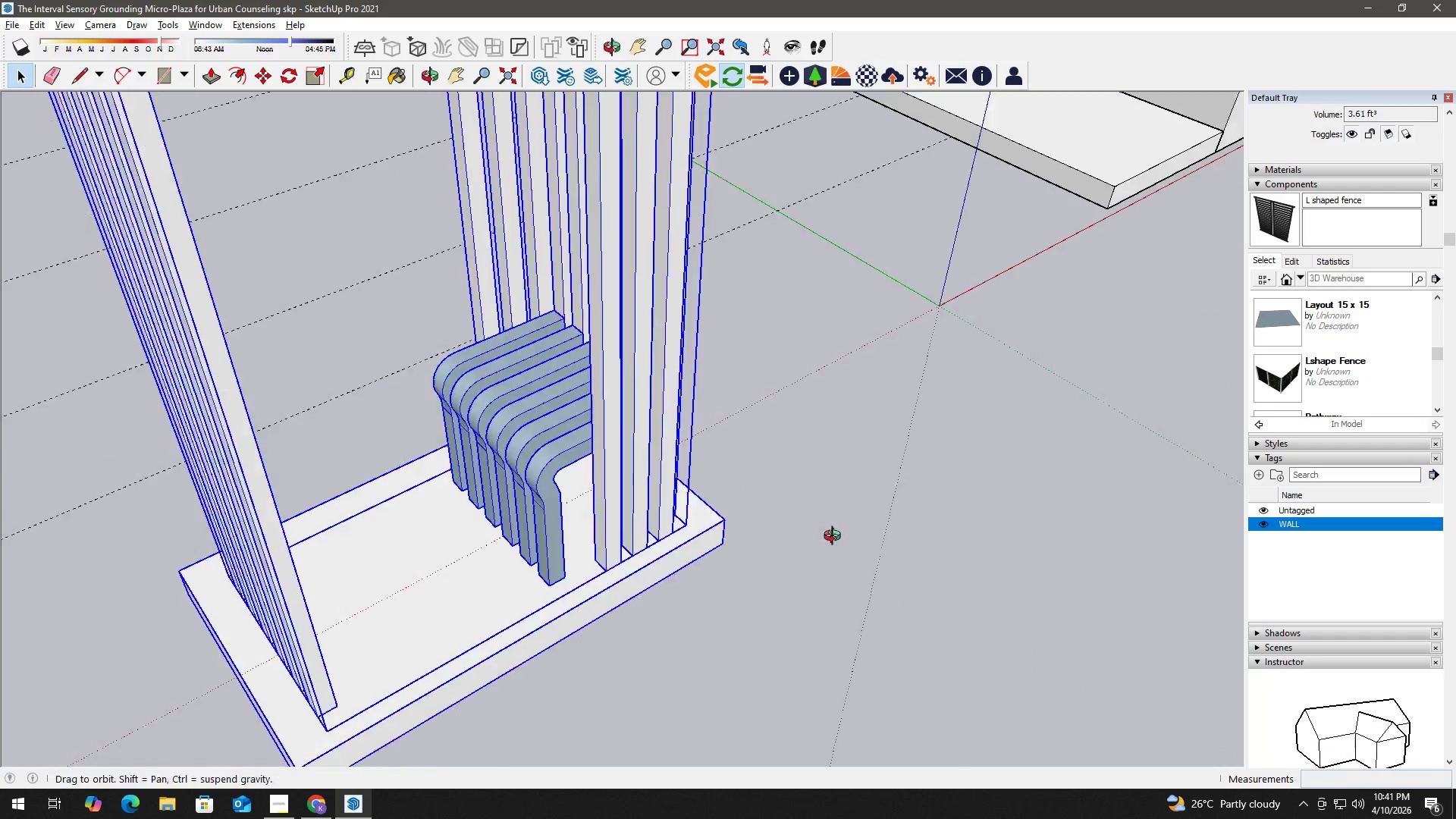 
scroll: coordinate [488, 524], scroll_direction: down, amount: 1.0
 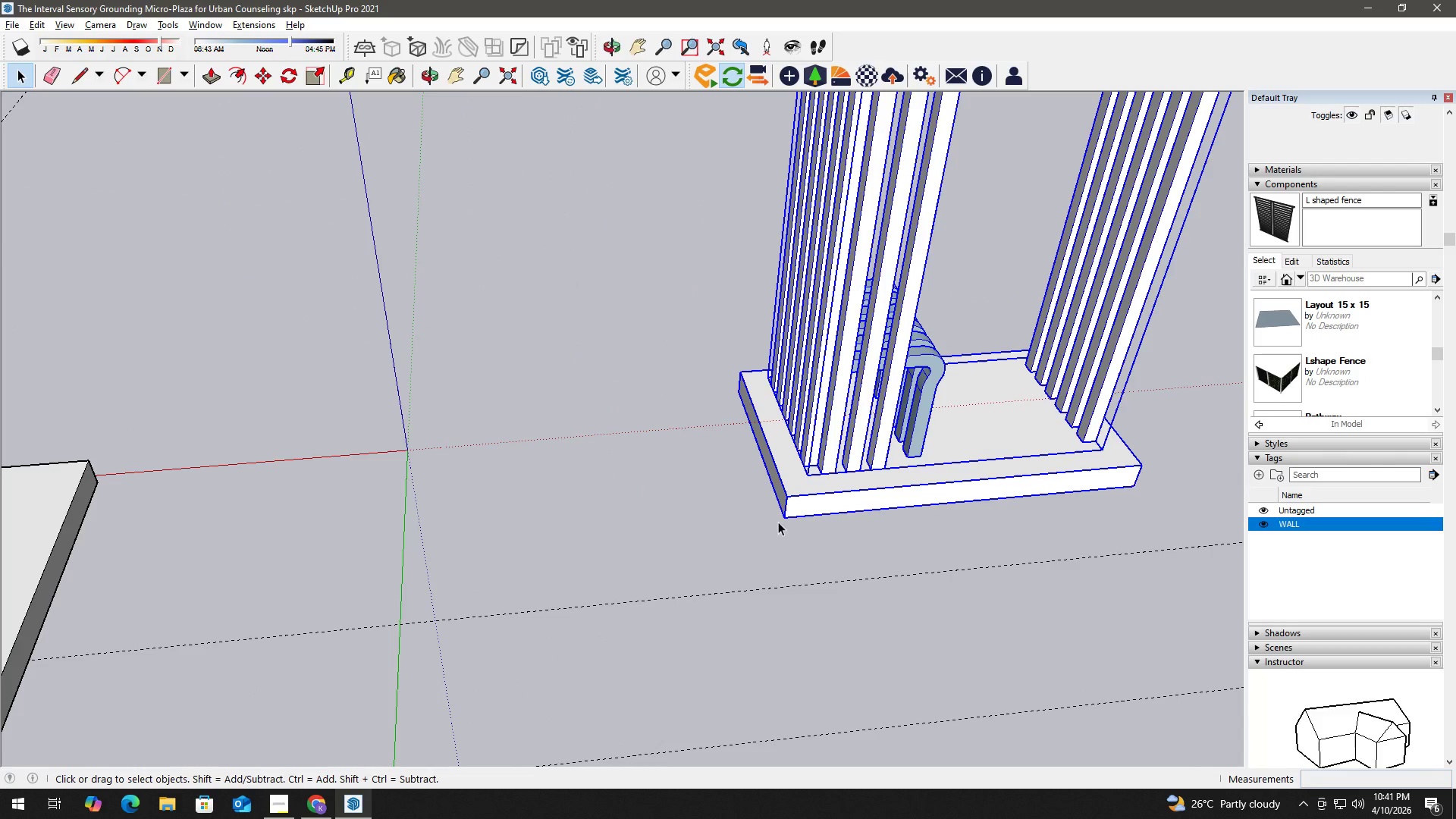 
scroll: coordinate [770, 530], scroll_direction: up, amount: 1.0
 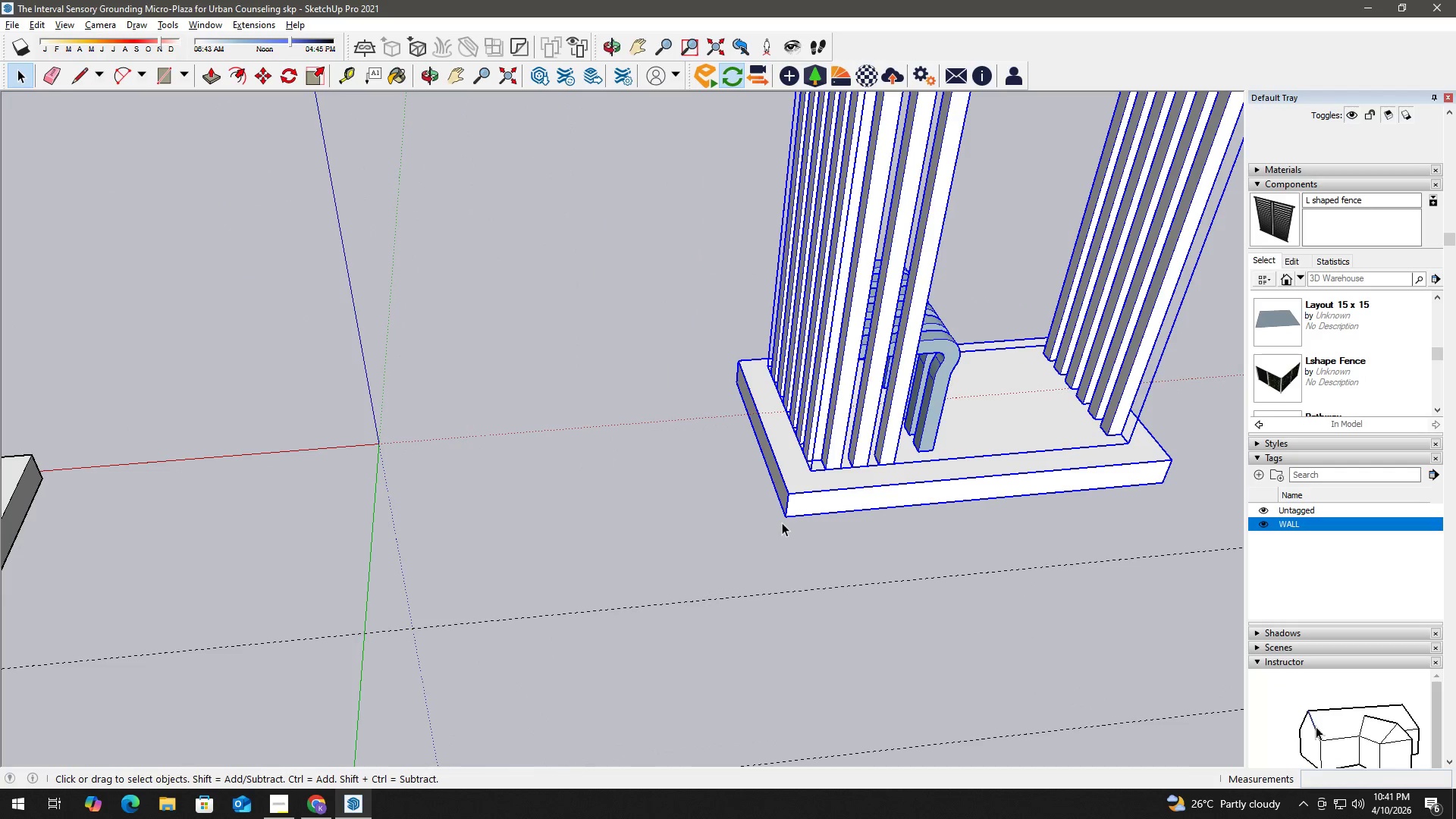 
key(M)
 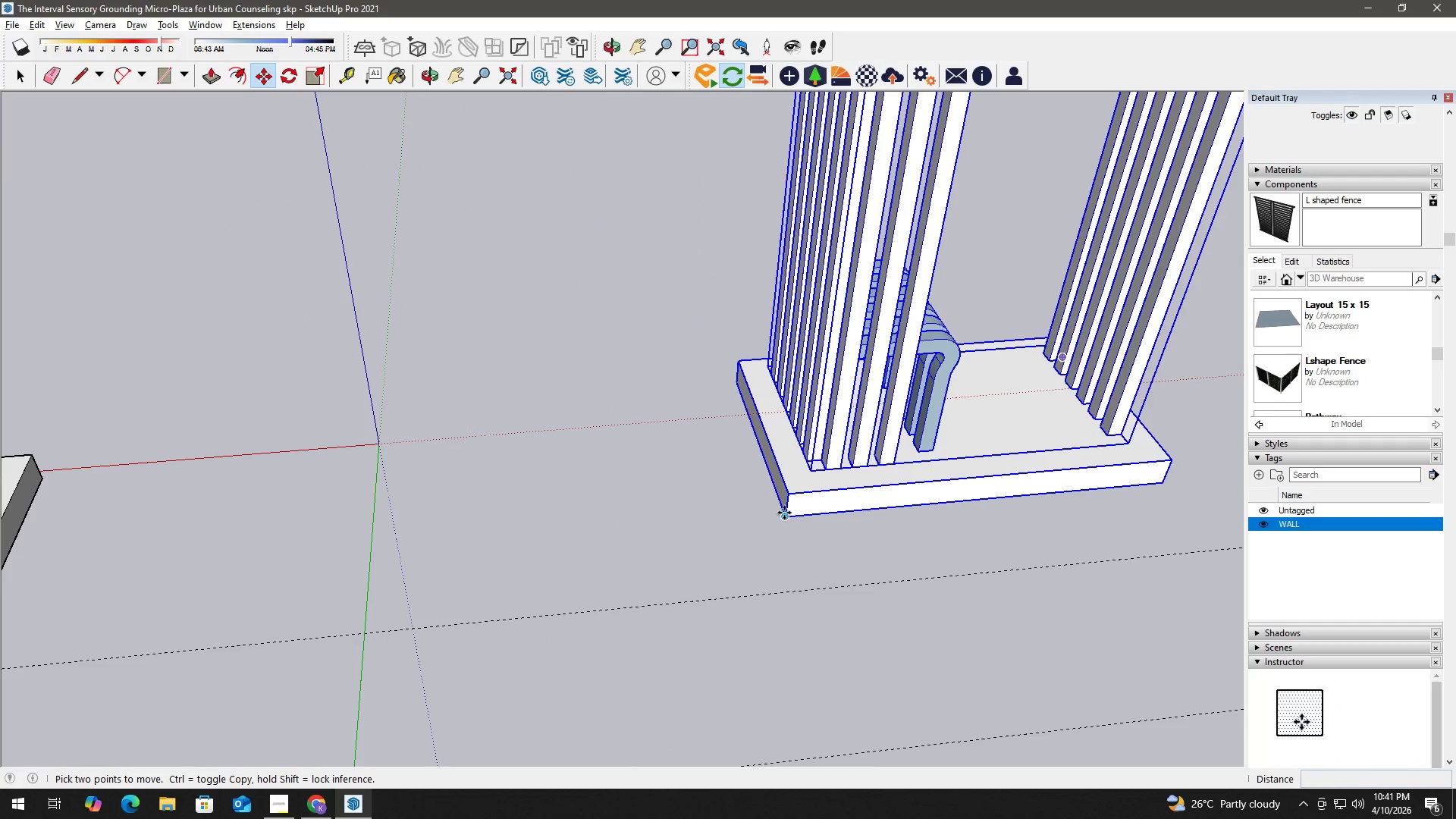 
left_click([784, 513])
 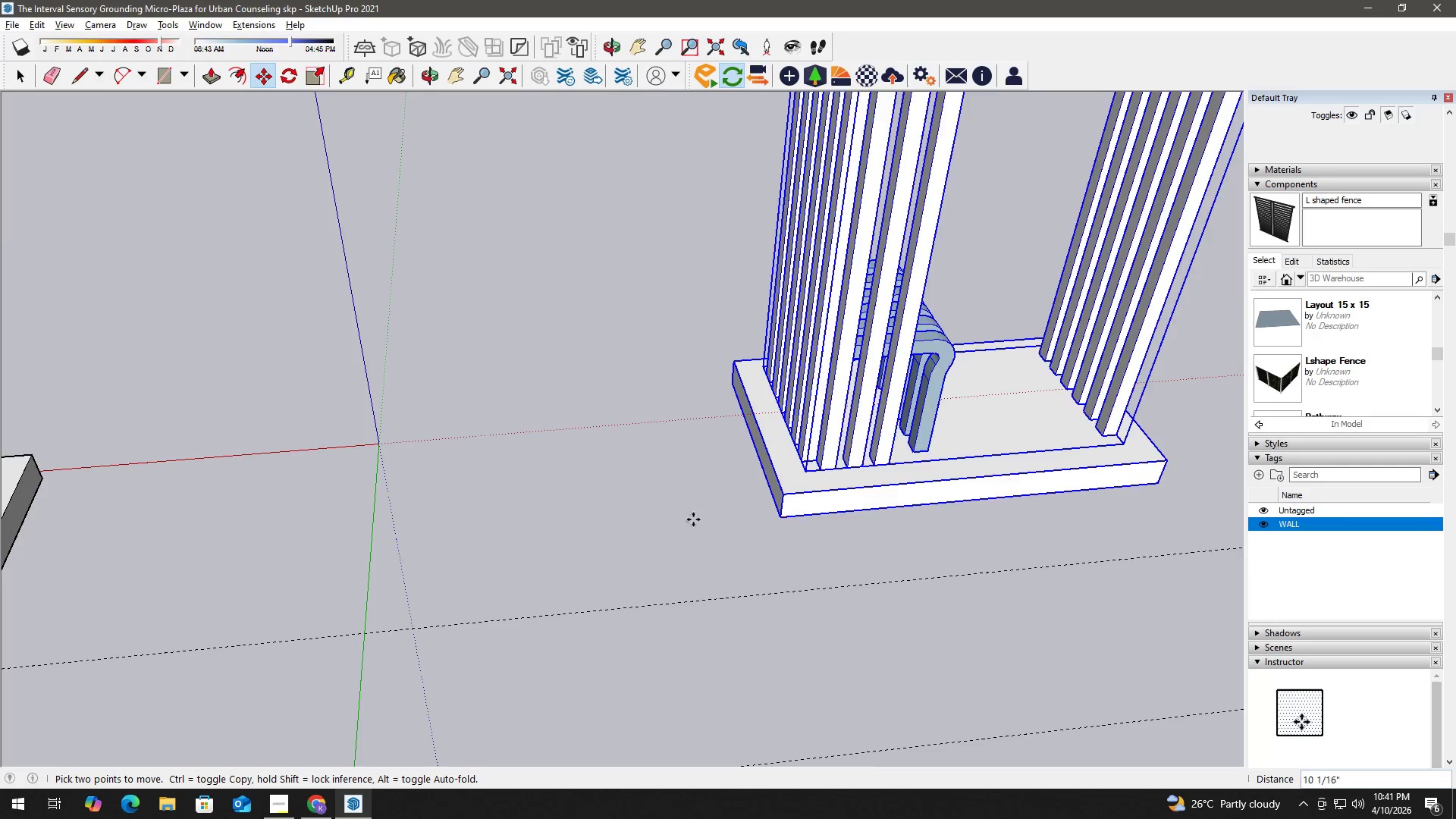 
hold_key(key=ShiftLeft, duration=0.62)
 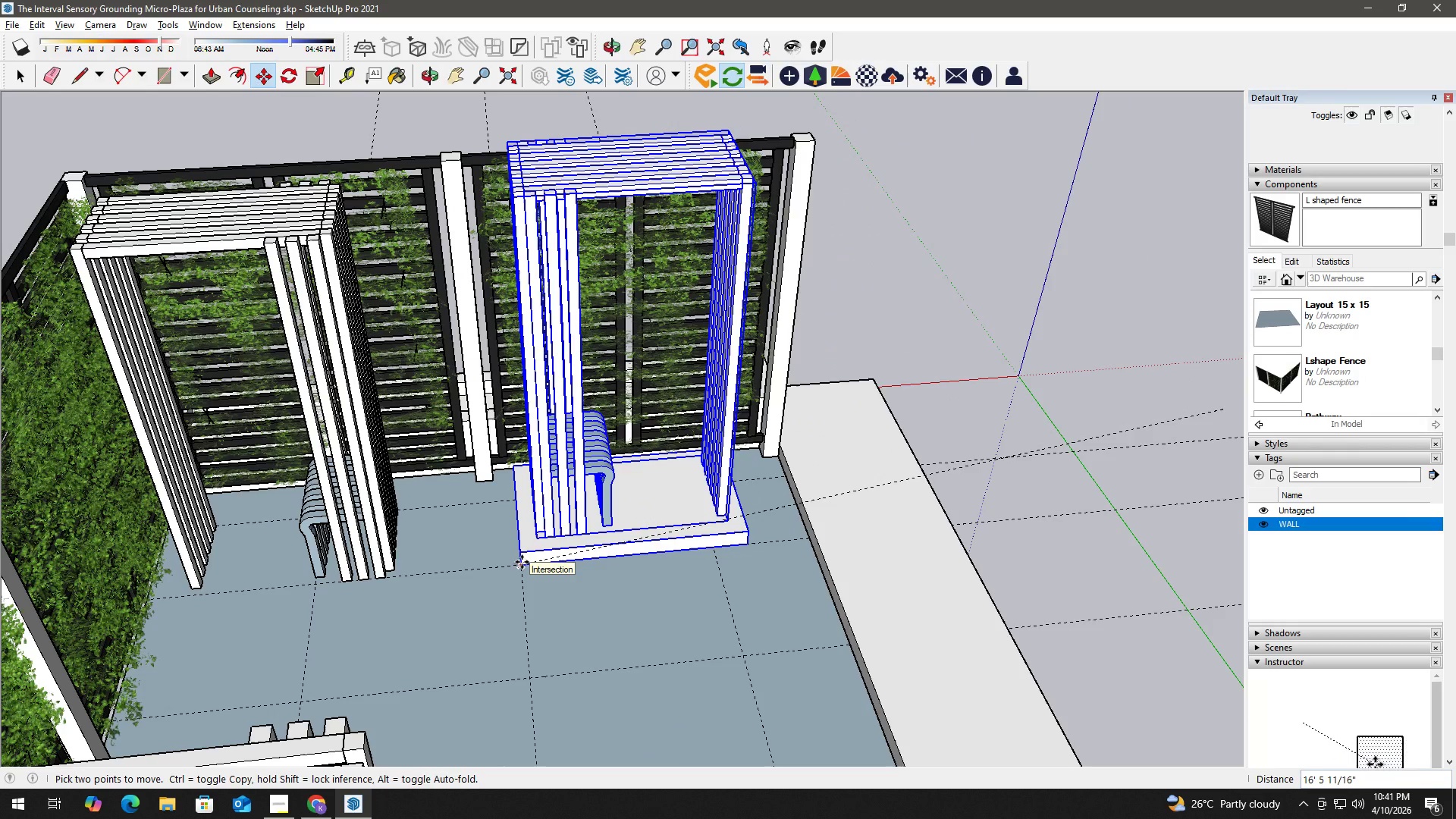 
scroll: coordinate [485, 538], scroll_direction: down, amount: 8.0
 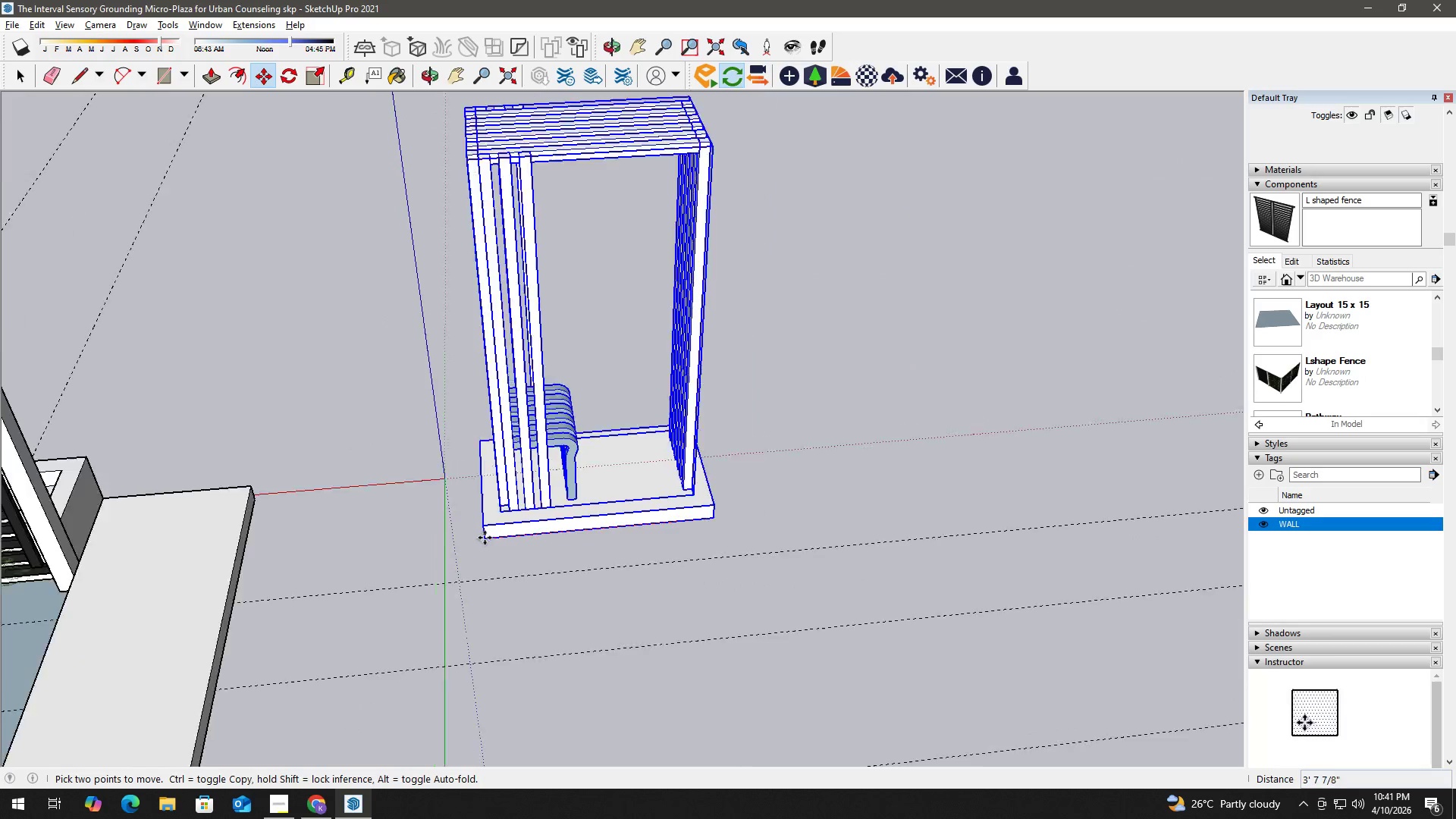 
left_click([522, 562])
 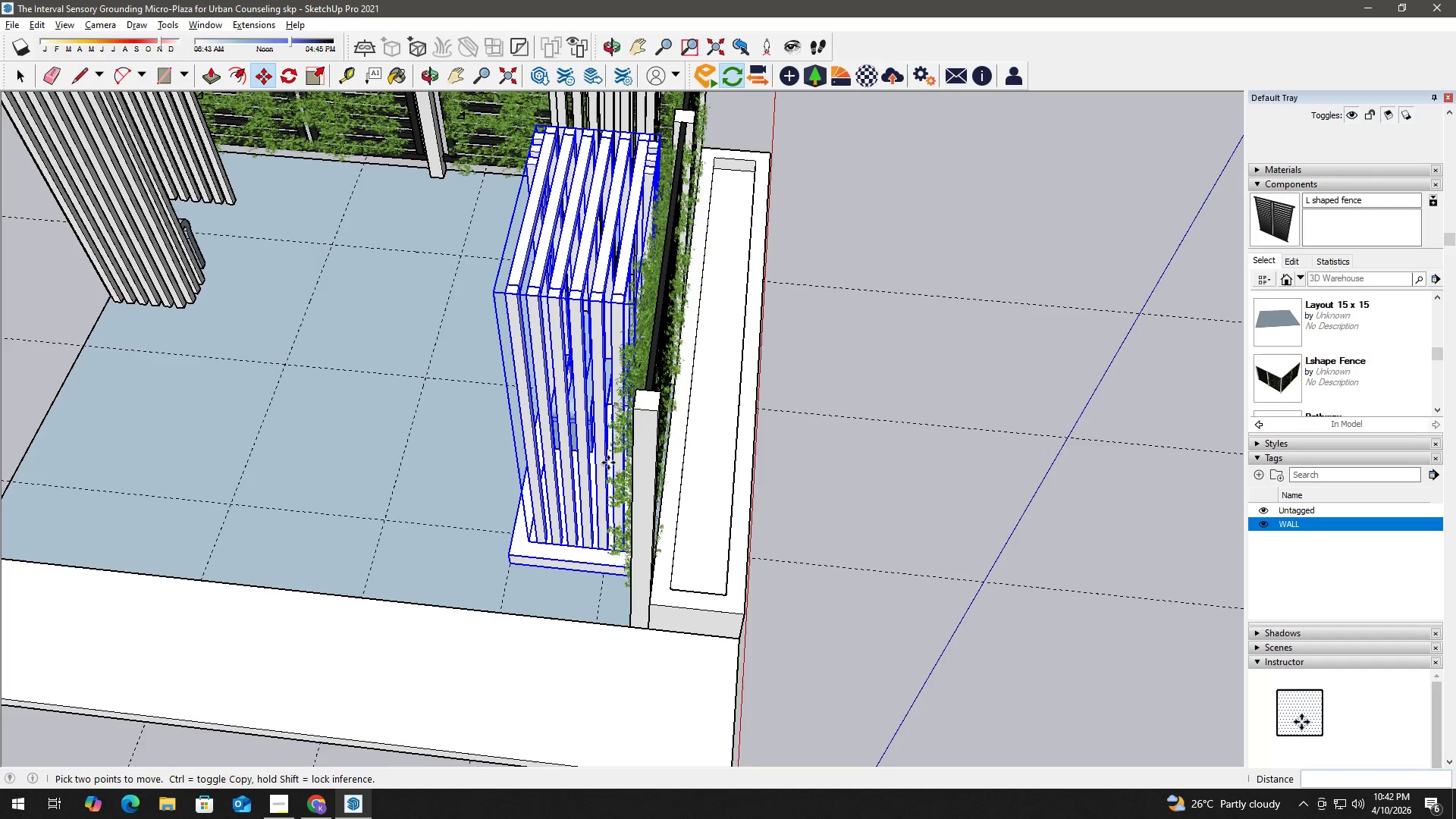 
scroll: coordinate [630, 466], scroll_direction: down, amount: 1.0
 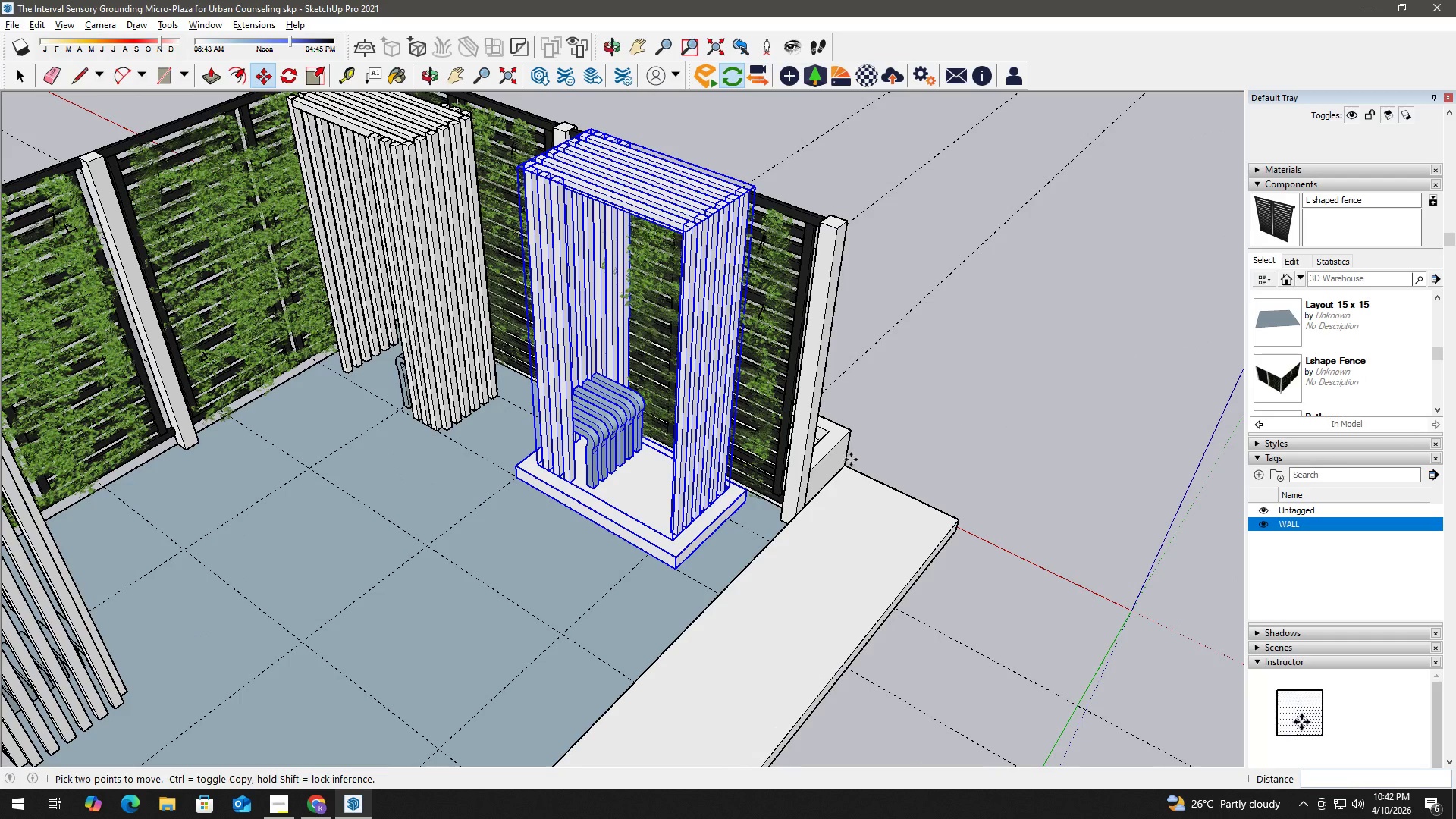 
scroll: coordinate [615, 403], scroll_direction: up, amount: 7.0
 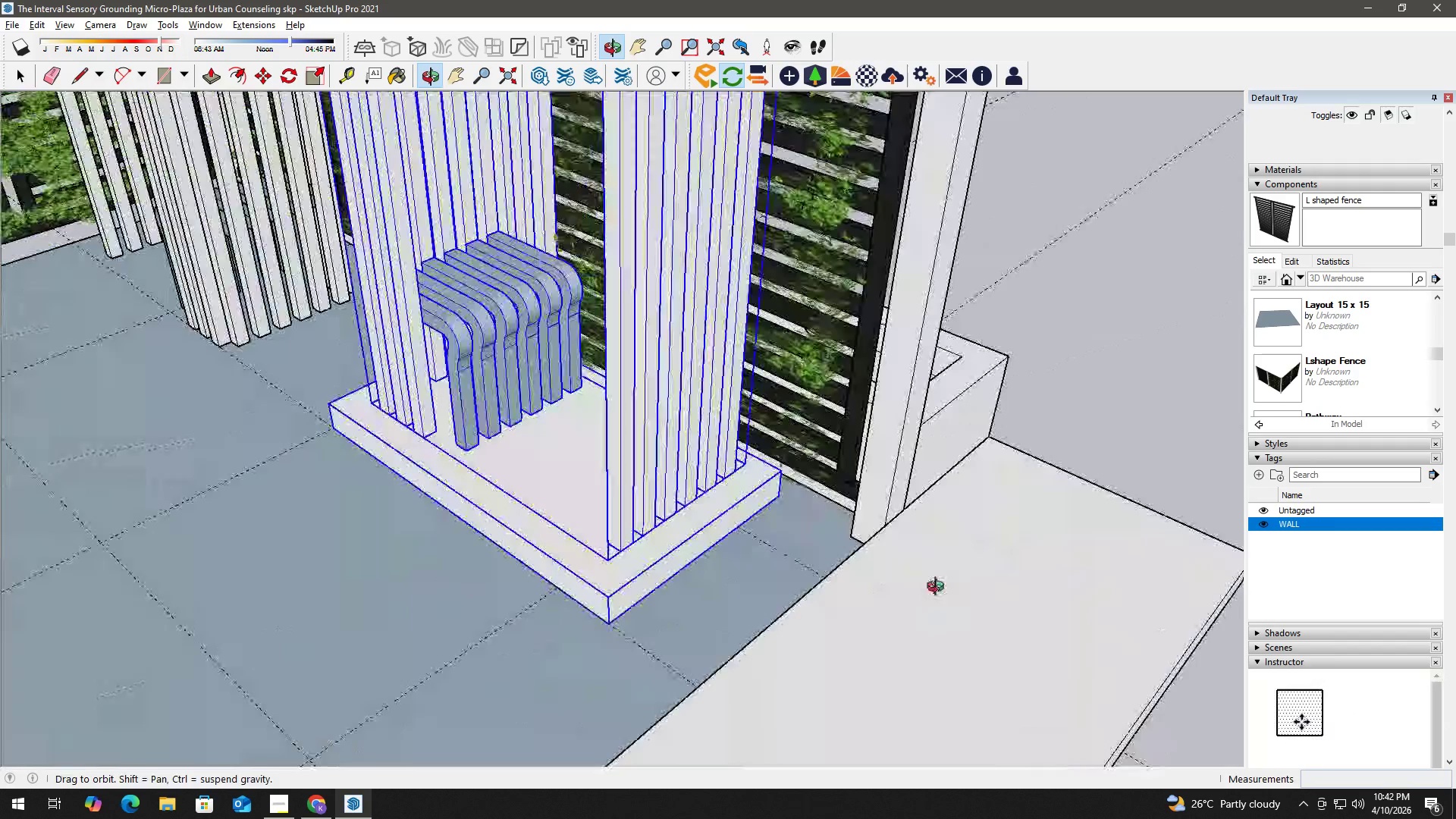 
key(Space)
 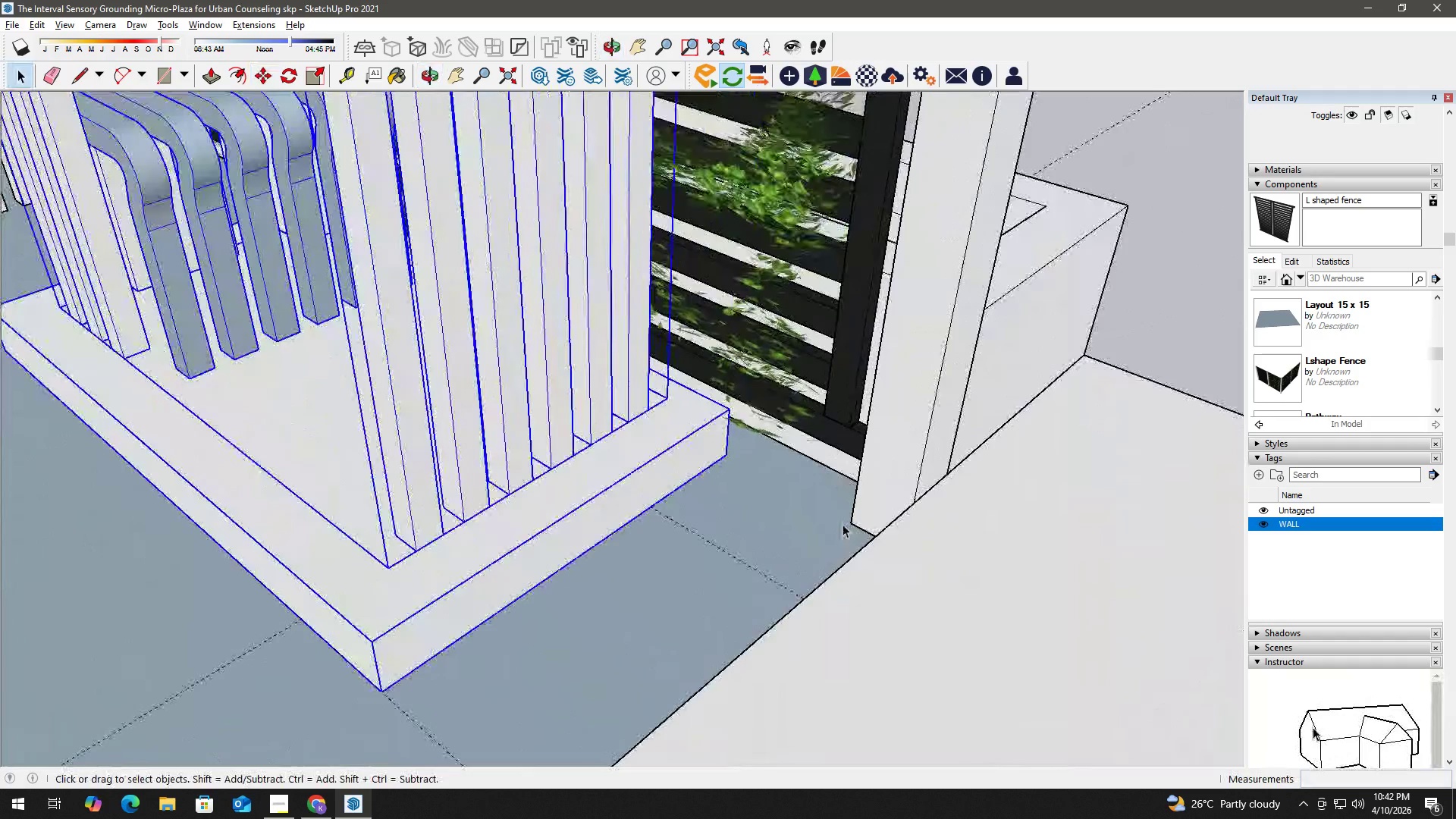 
key(T)
 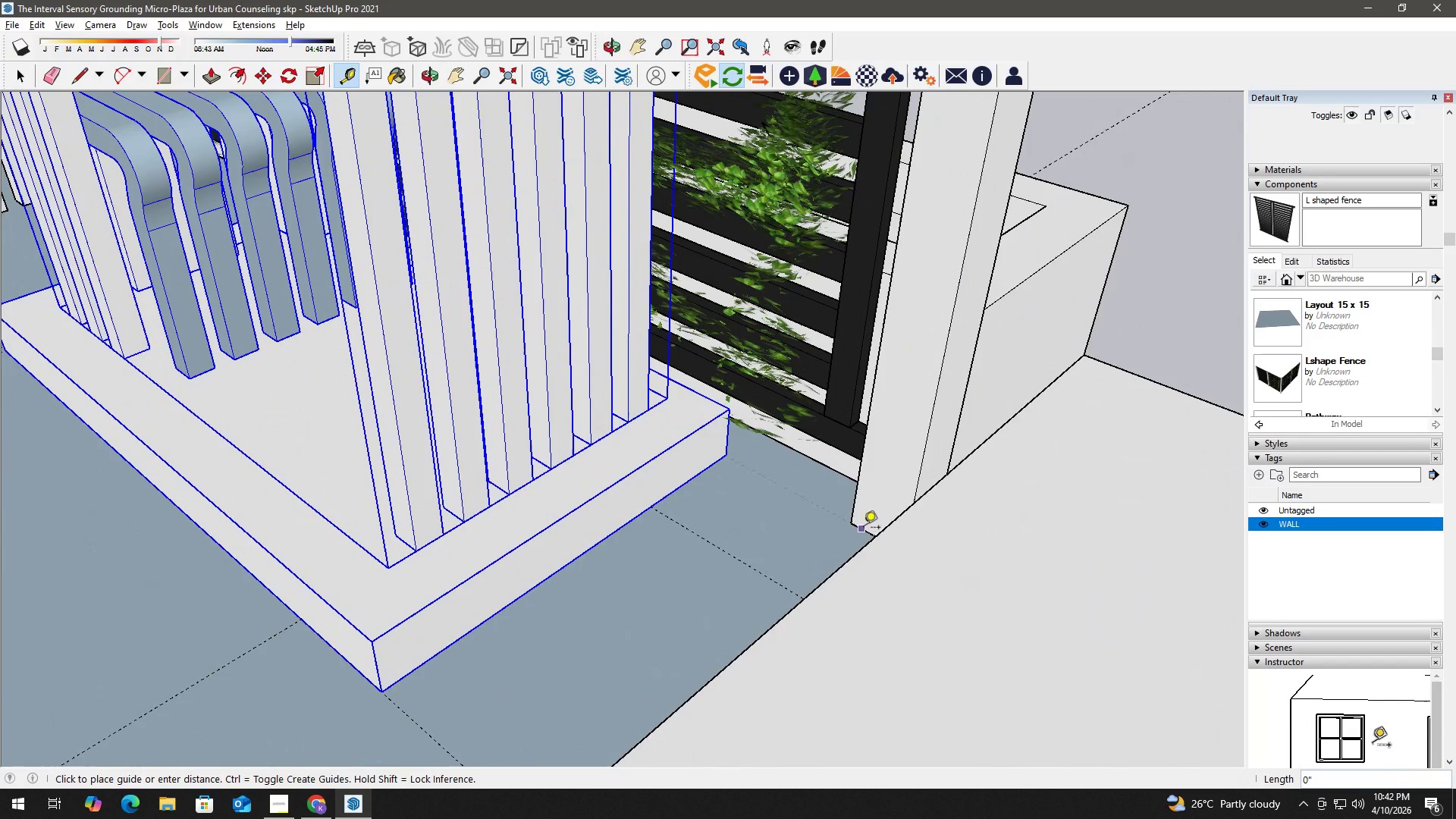 
scroll: coordinate [843, 532], scroll_direction: up, amount: 6.0
 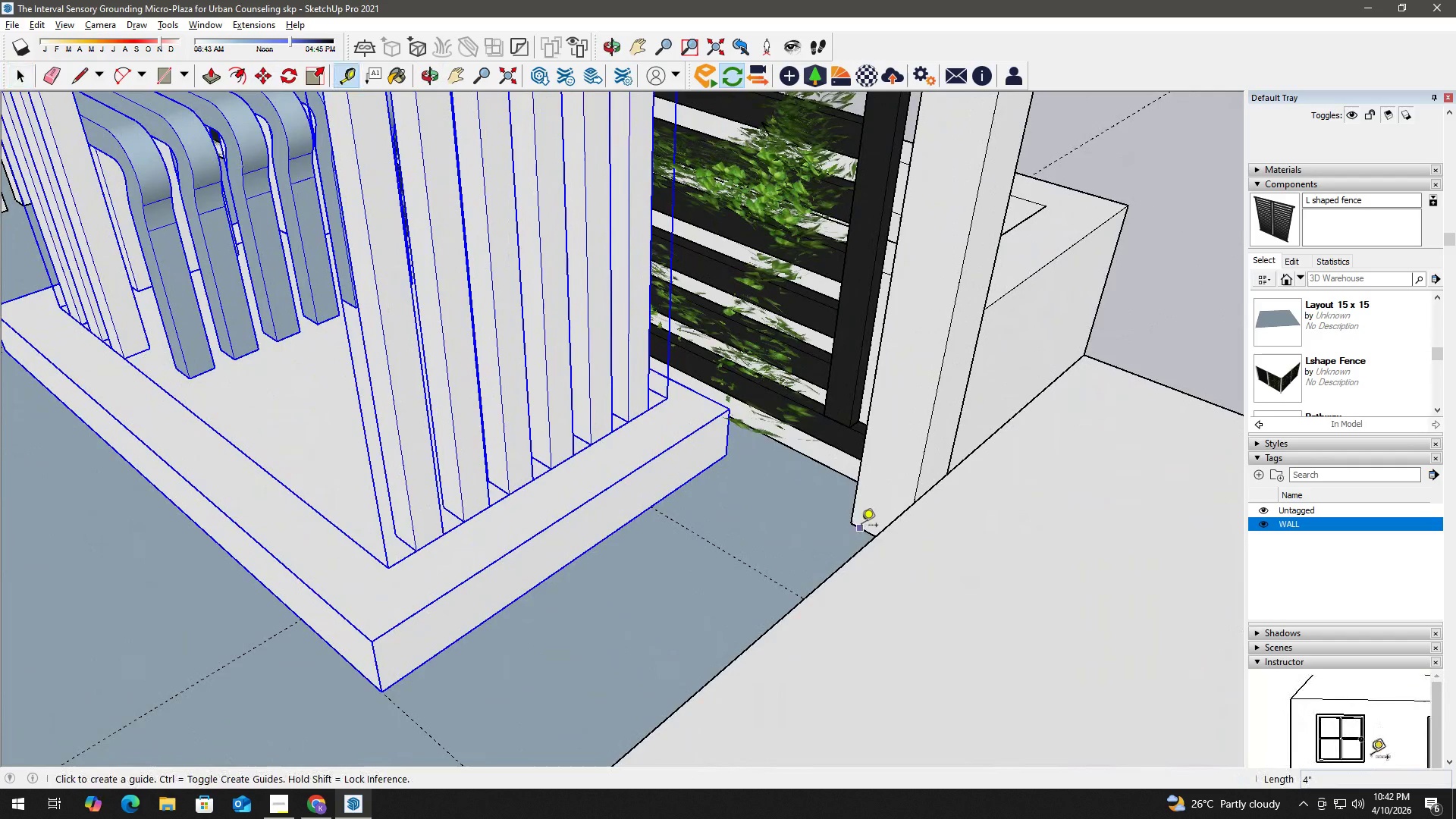 
double_click([861, 529])
 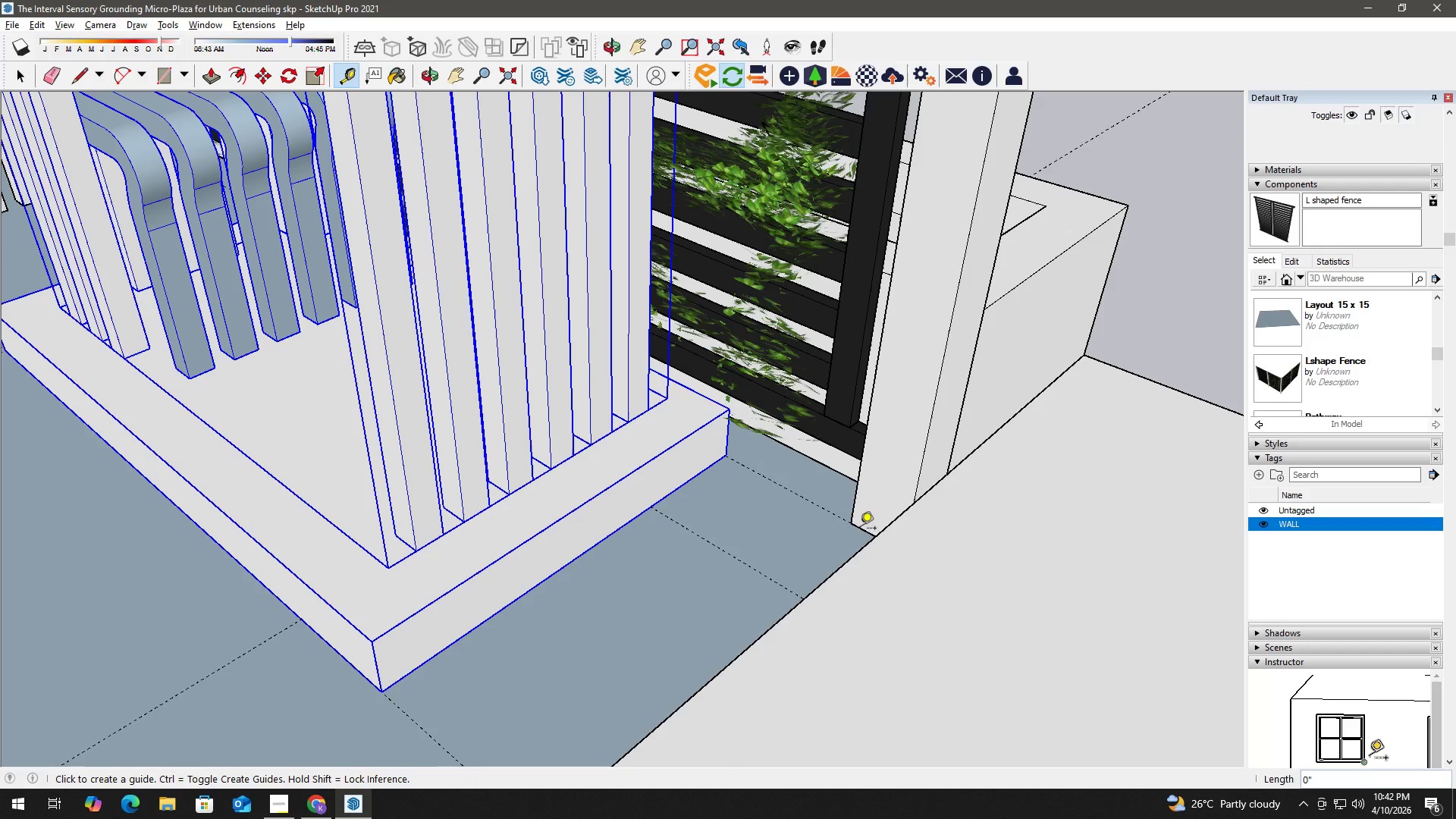 
key(Space)
 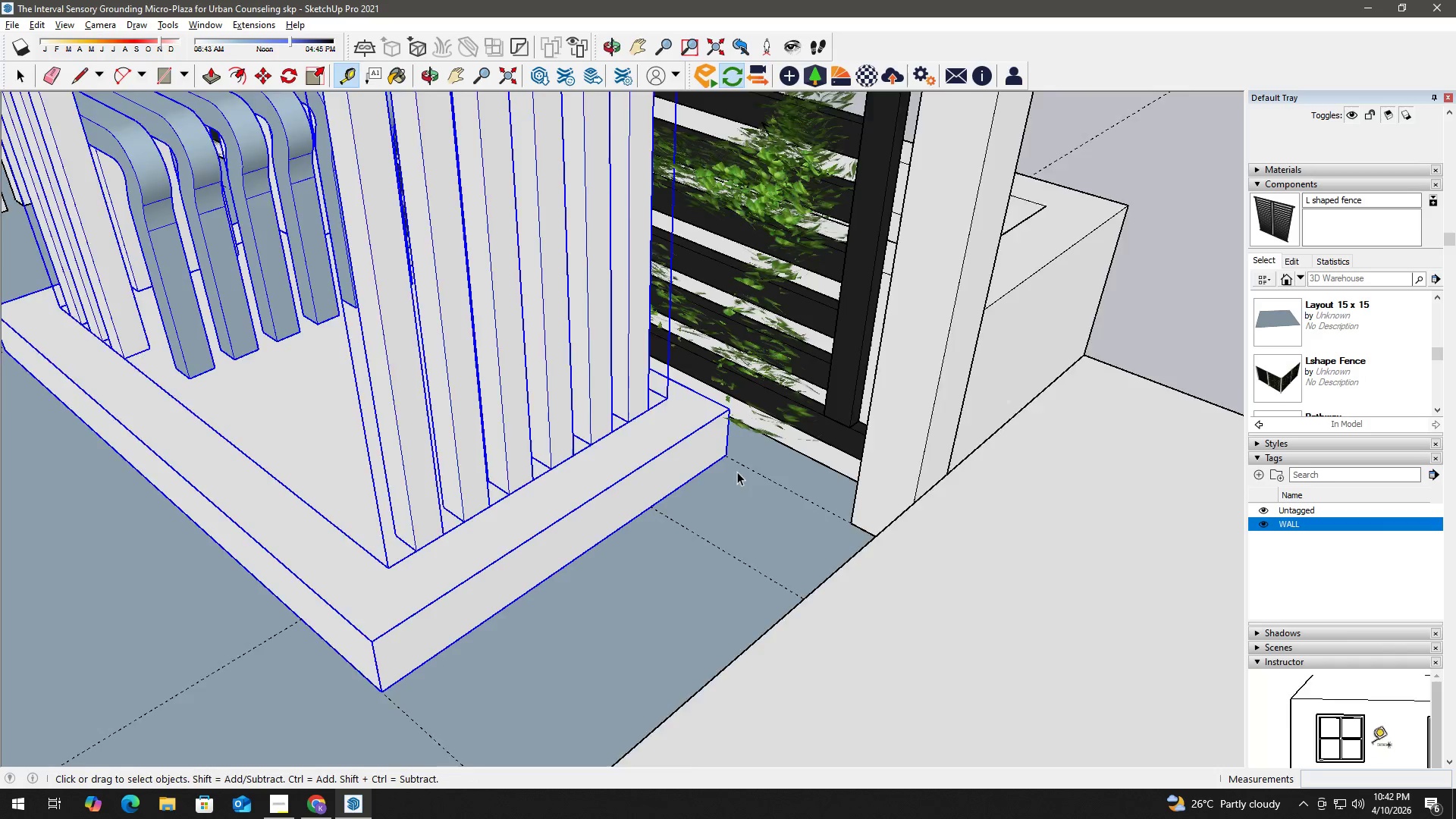 
scroll: coordinate [736, 471], scroll_direction: up, amount: 2.0
 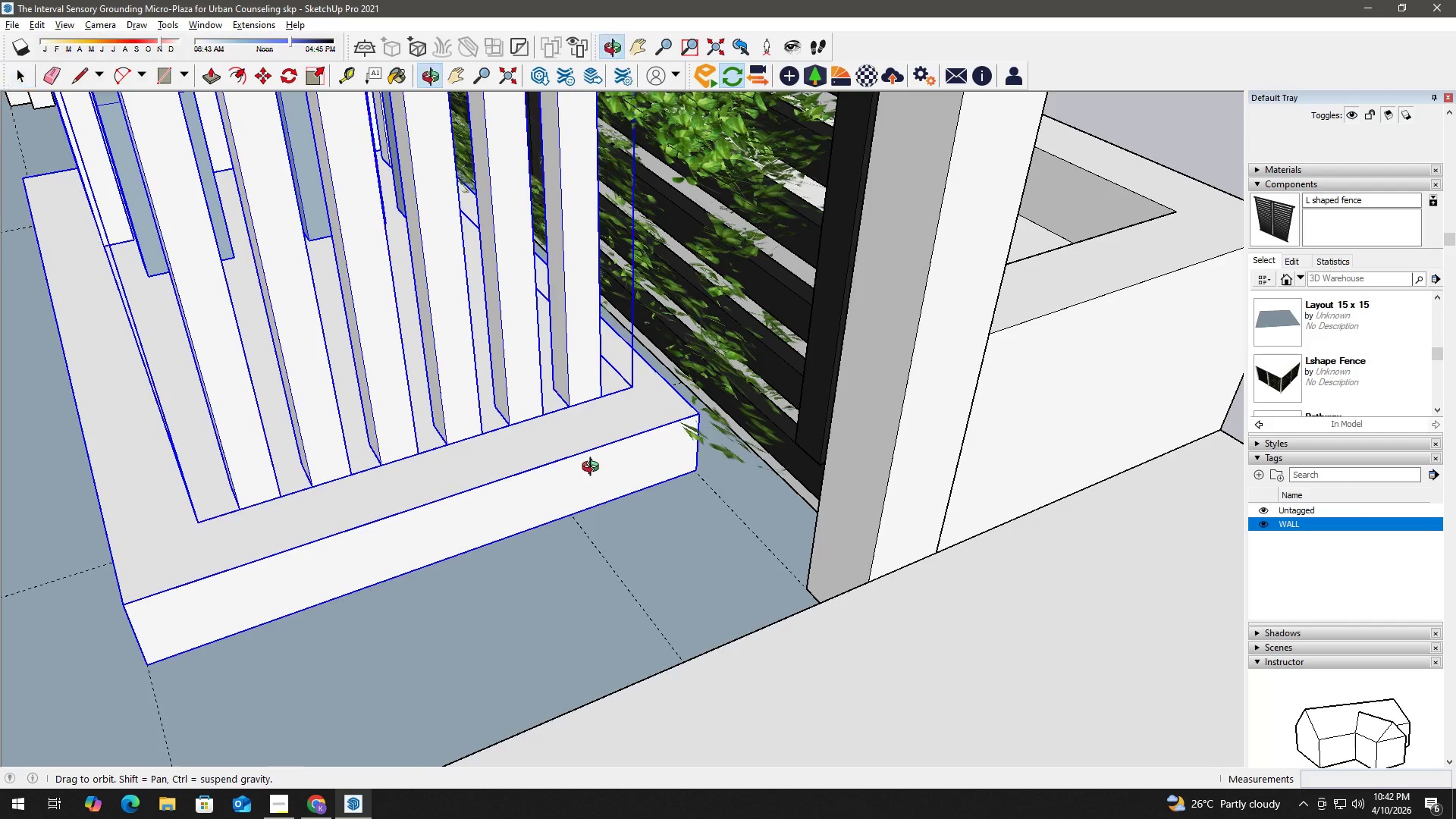 
key(M)
 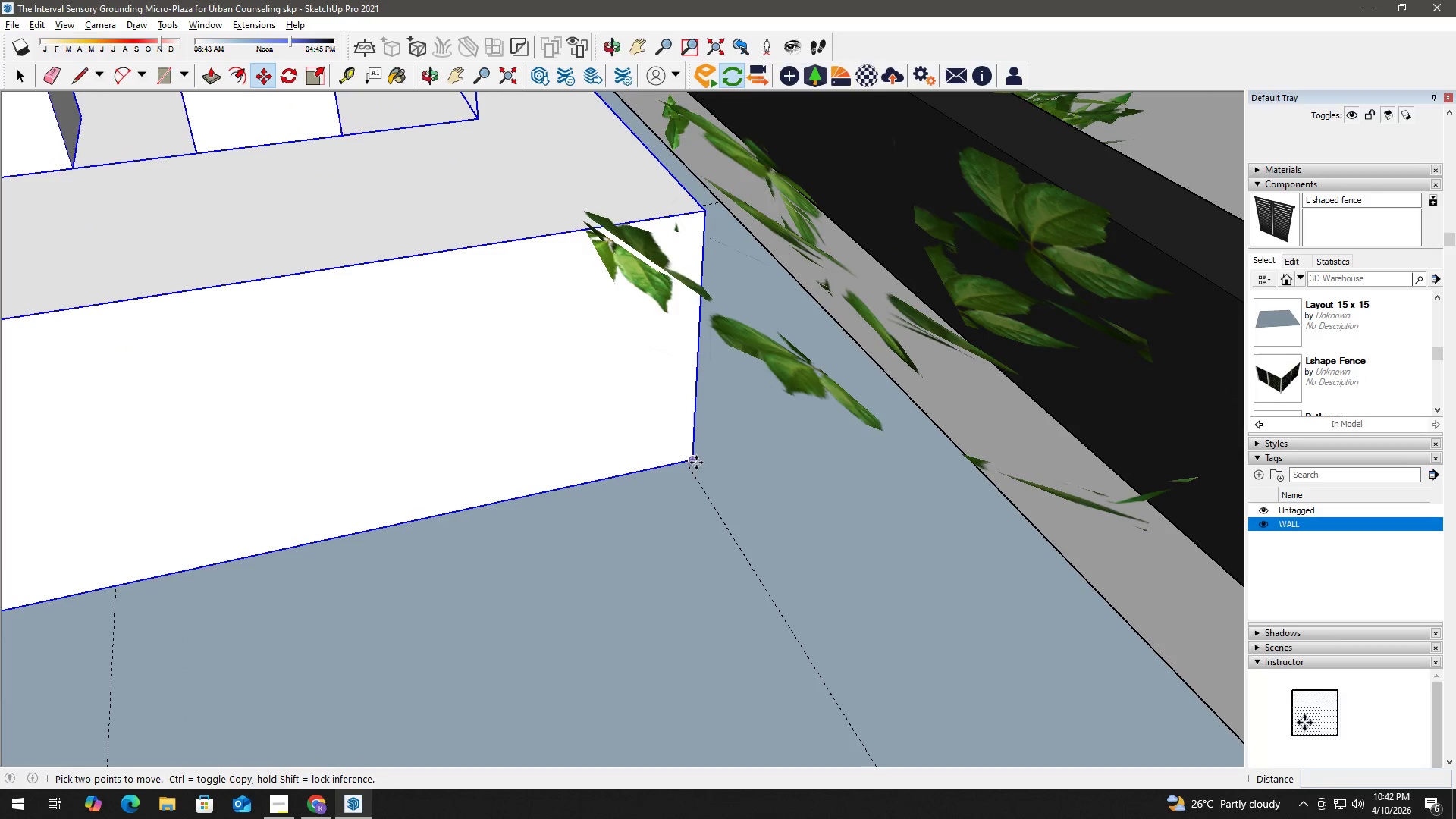 
scroll: coordinate [701, 465], scroll_direction: up, amount: 13.0
 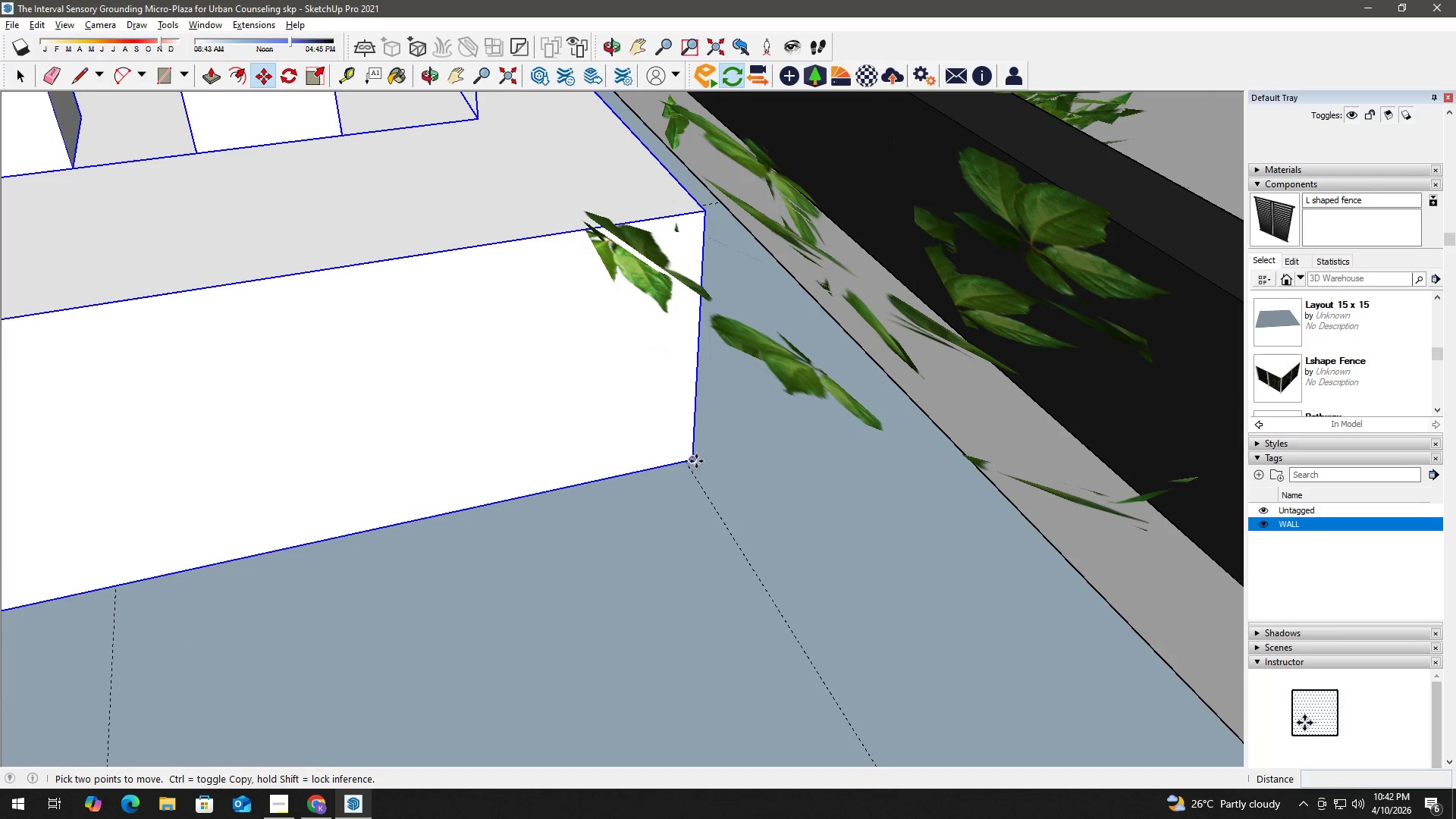 
left_click([696, 460])
 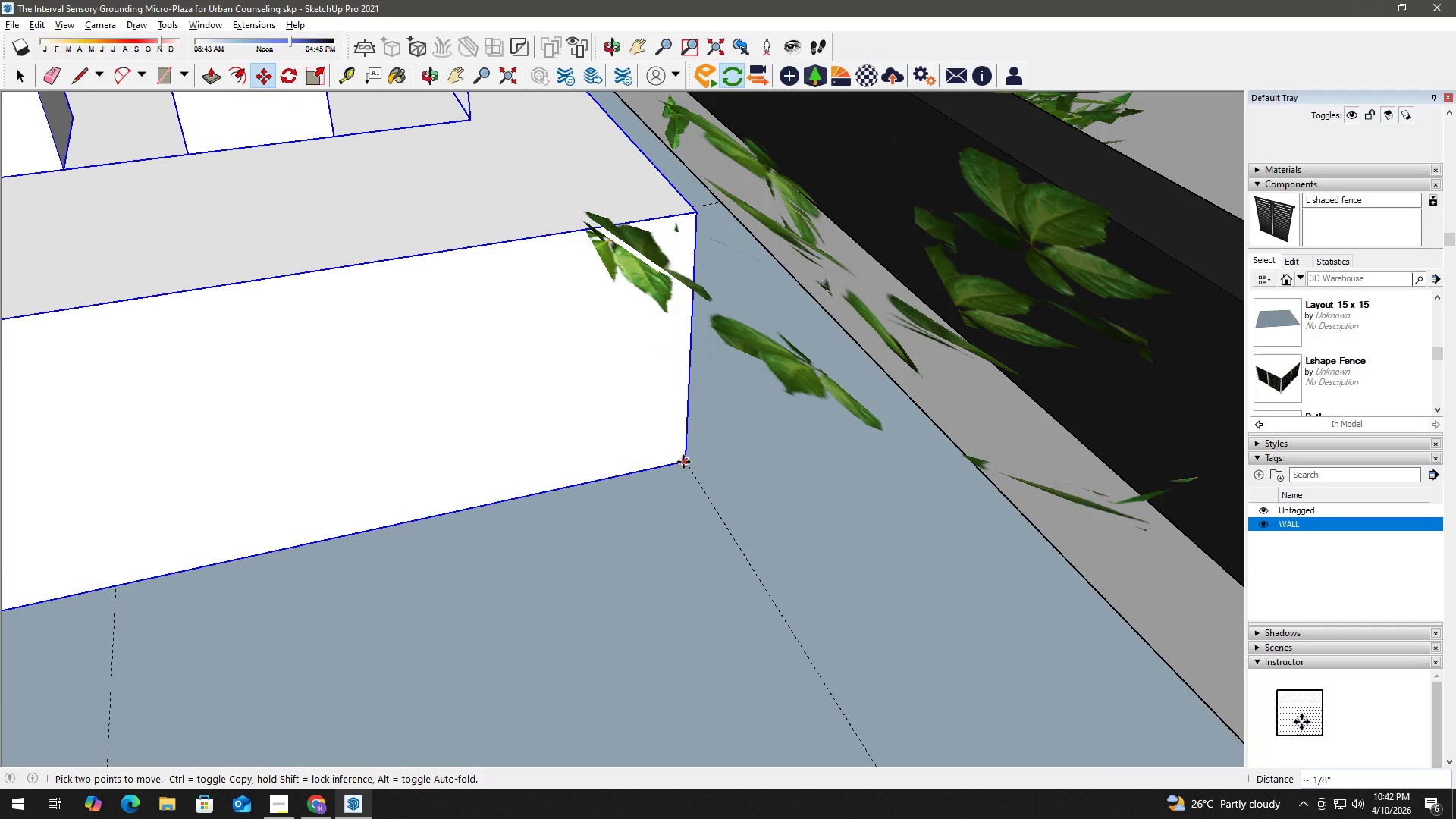 
left_click([683, 462])
 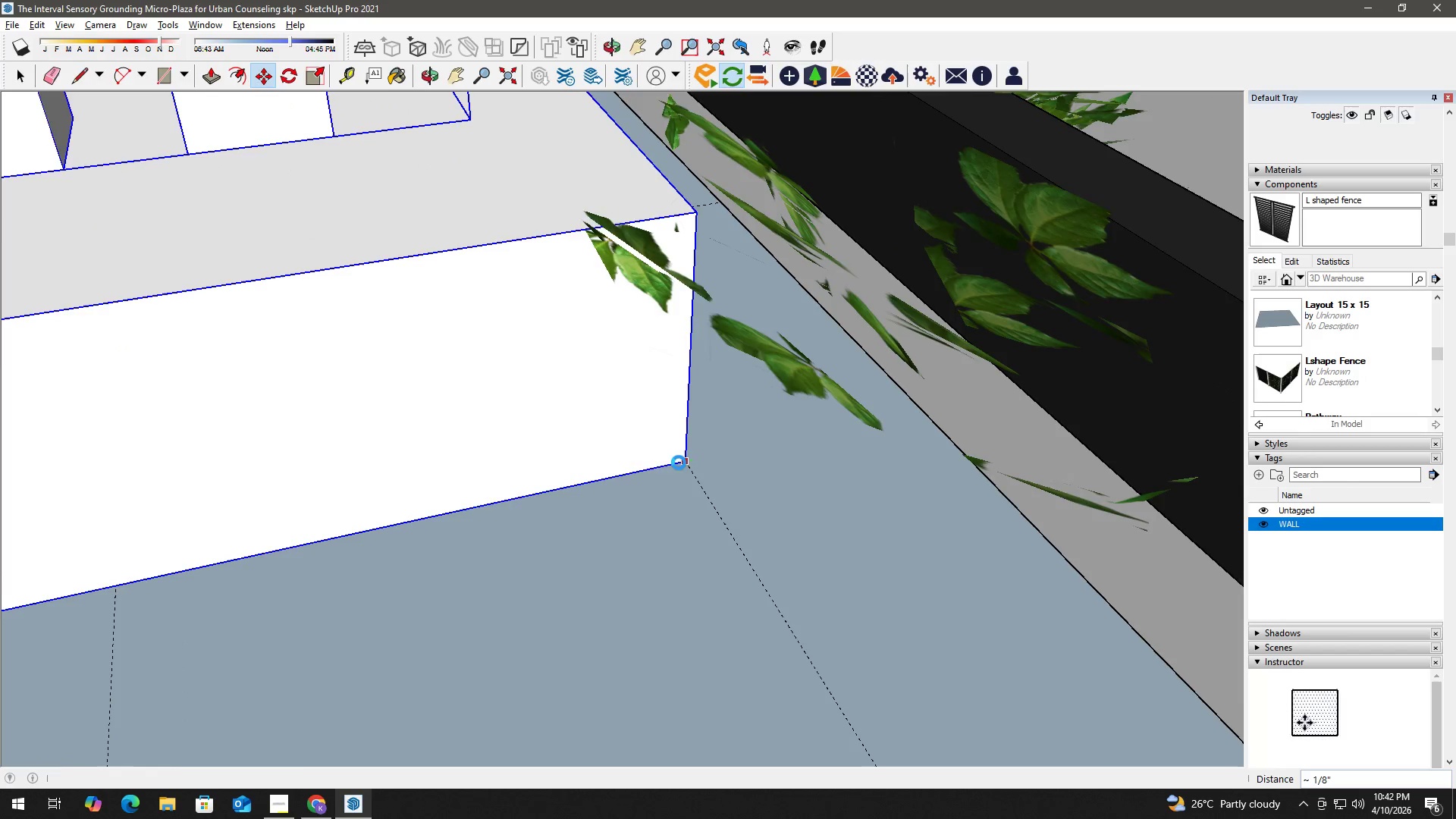 
key(Space)
 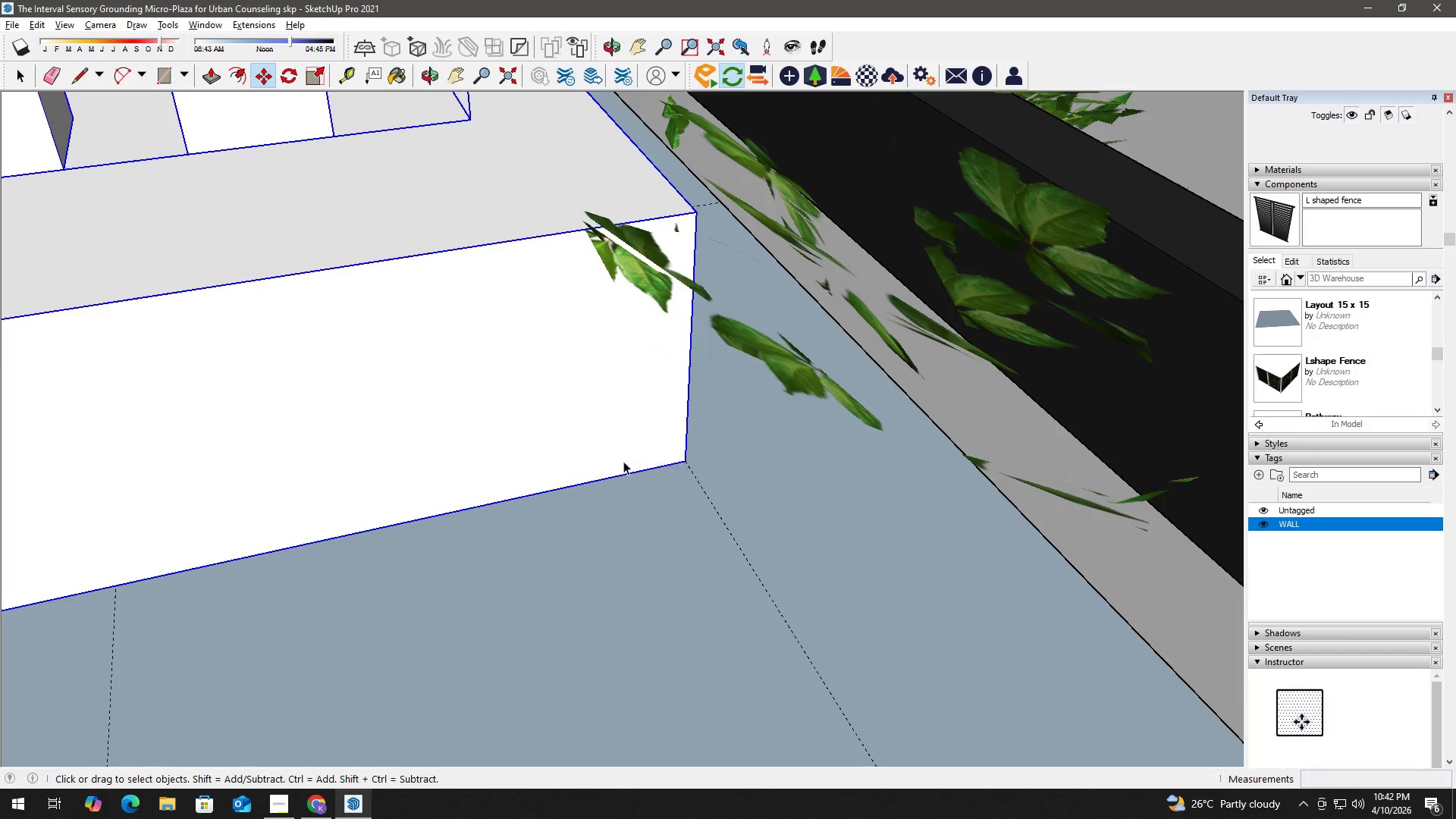 
key(H)
 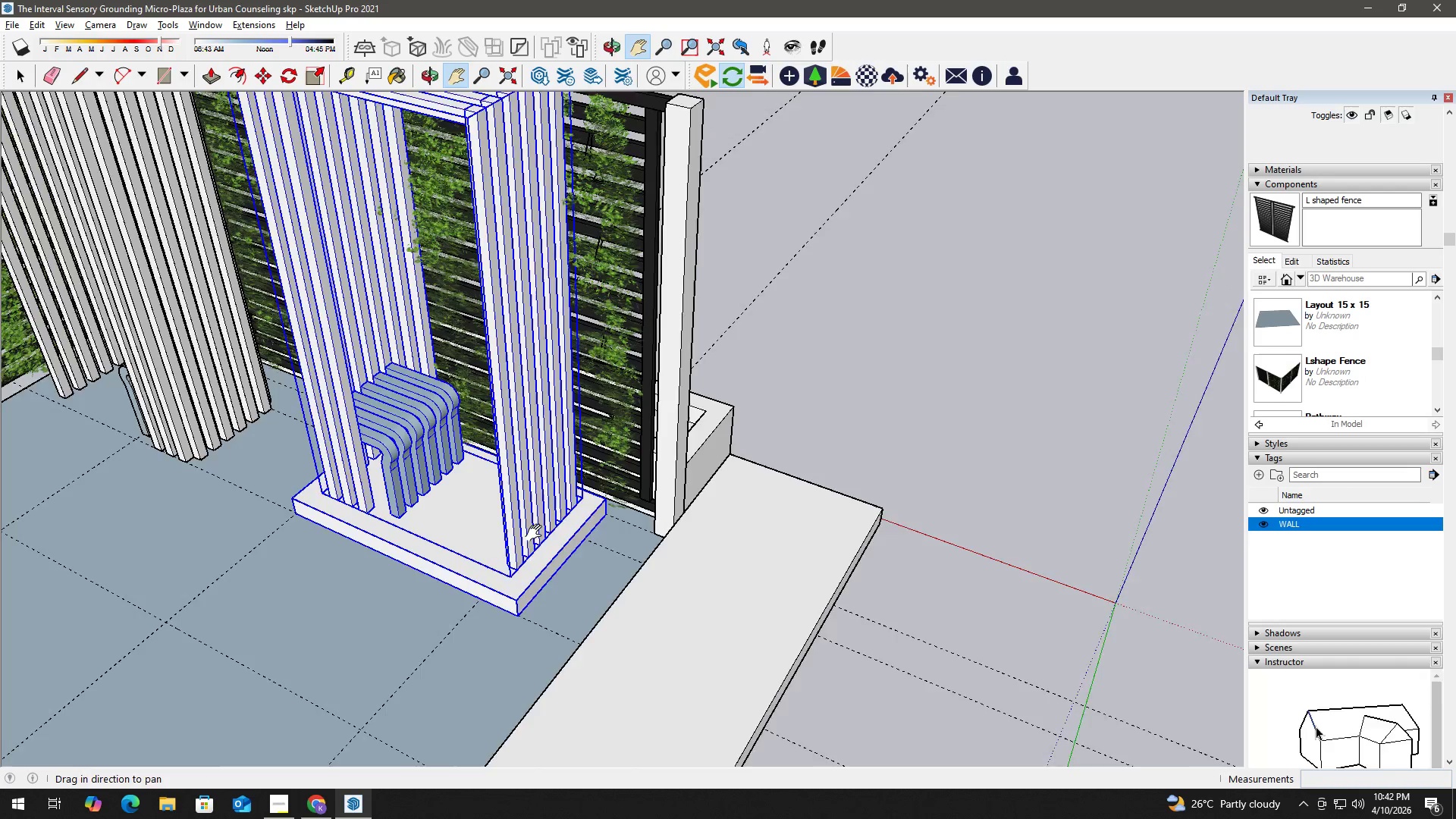 
left_click_drag(start_coordinate=[541, 533], to_coordinate=[923, 541])
 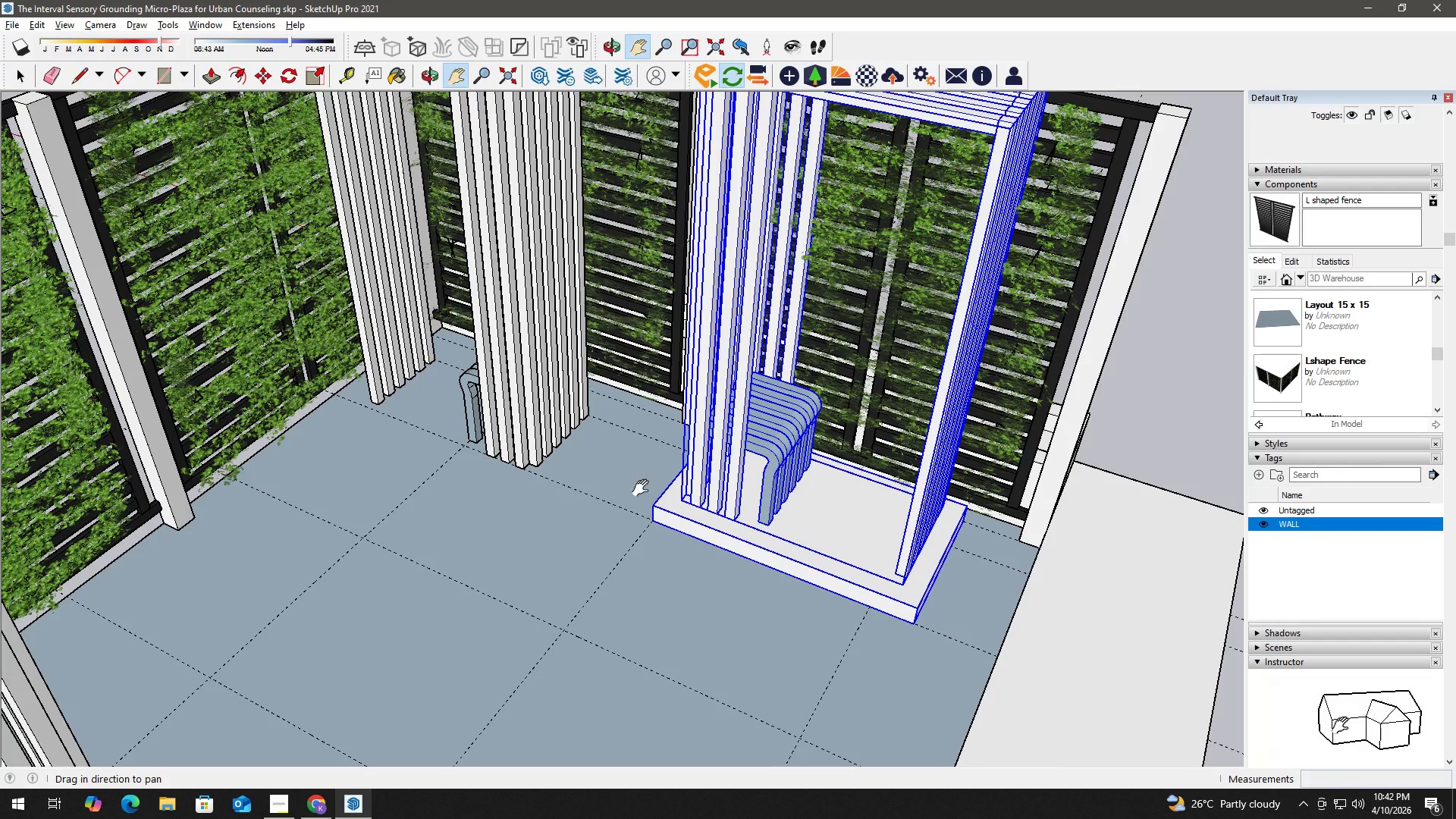 
scroll: coordinate [585, 543], scroll_direction: down, amount: 28.0
 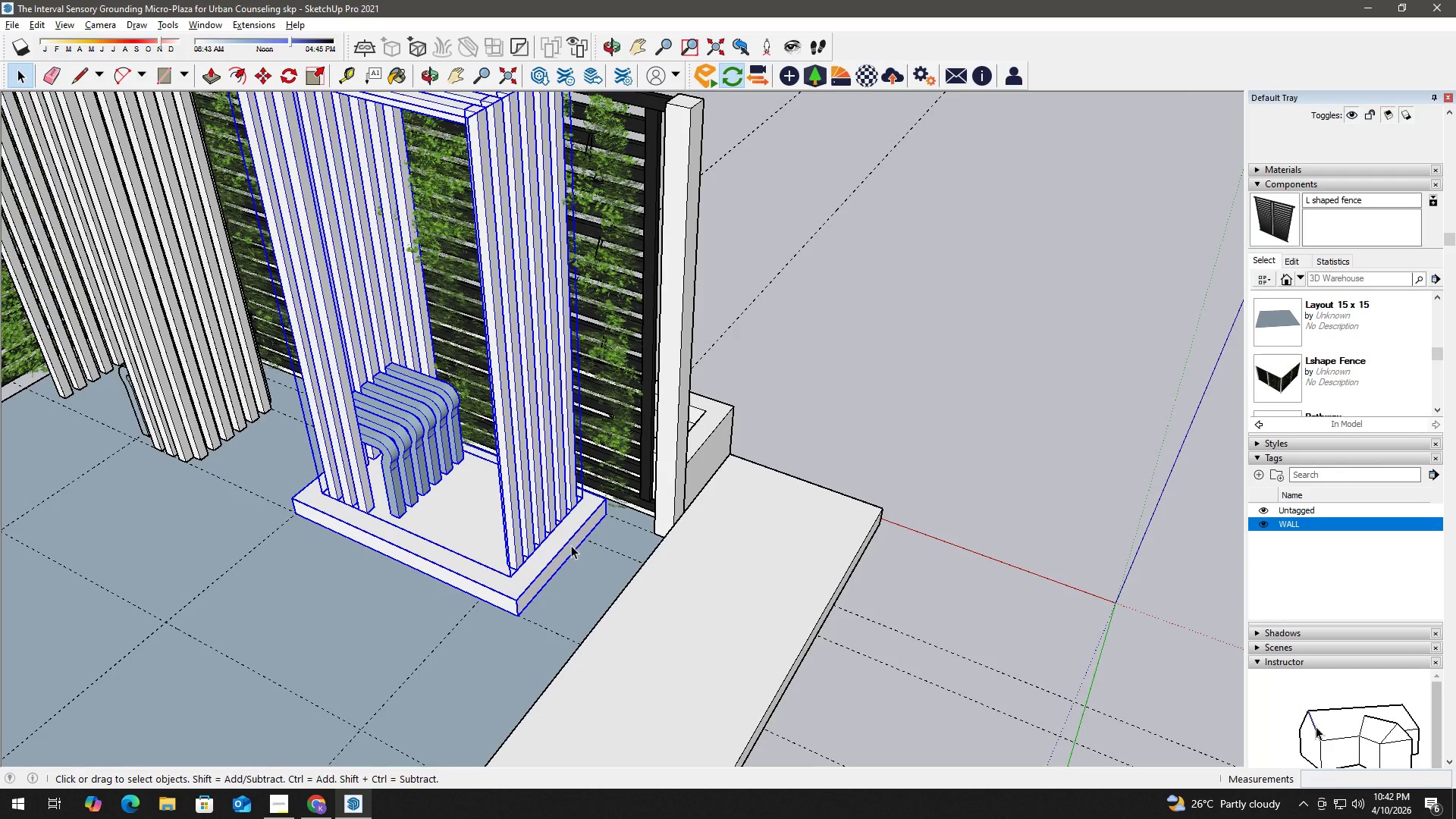 
key(Space)
 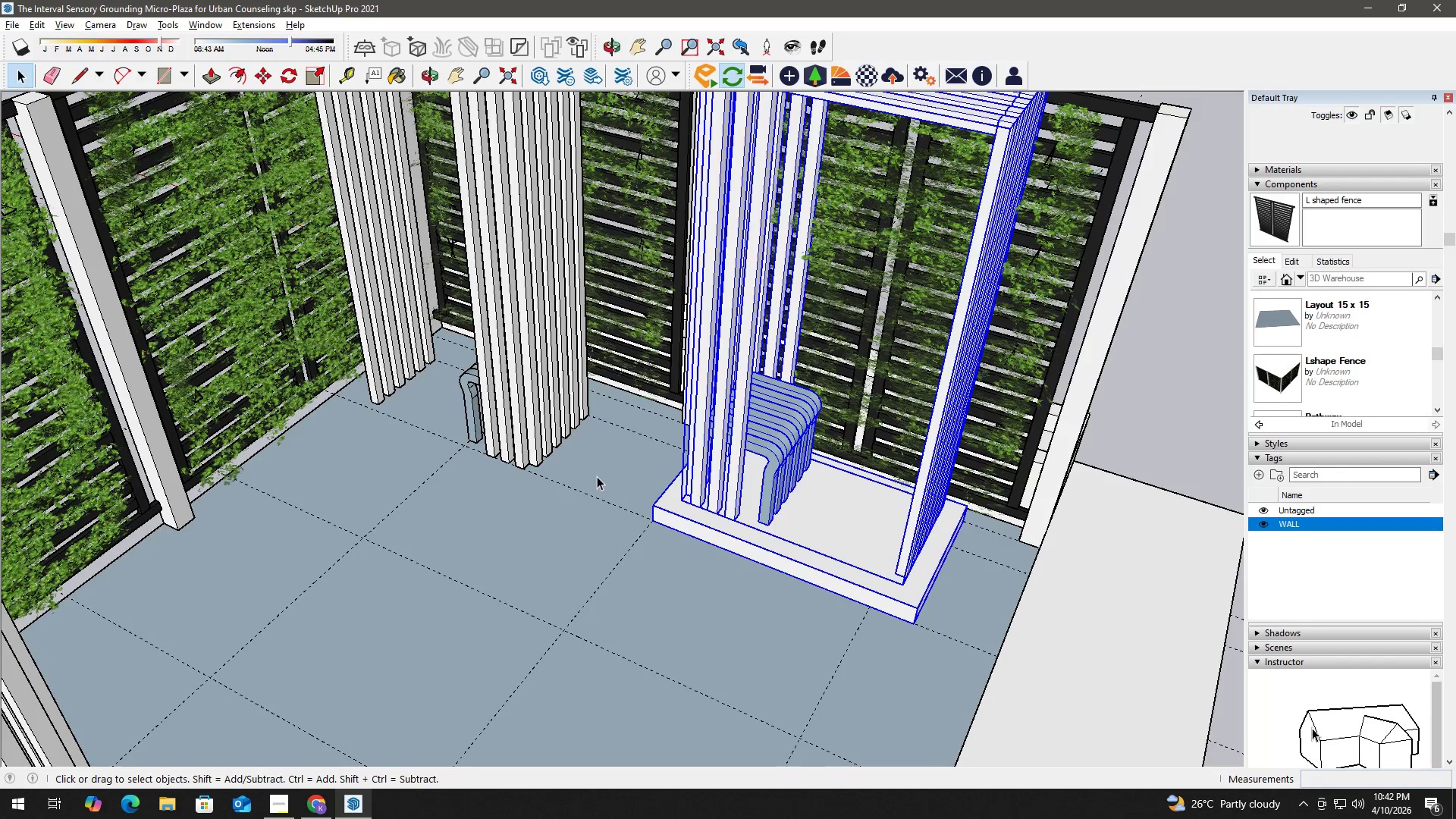 
scroll: coordinate [597, 476], scroll_direction: down, amount: 4.0
 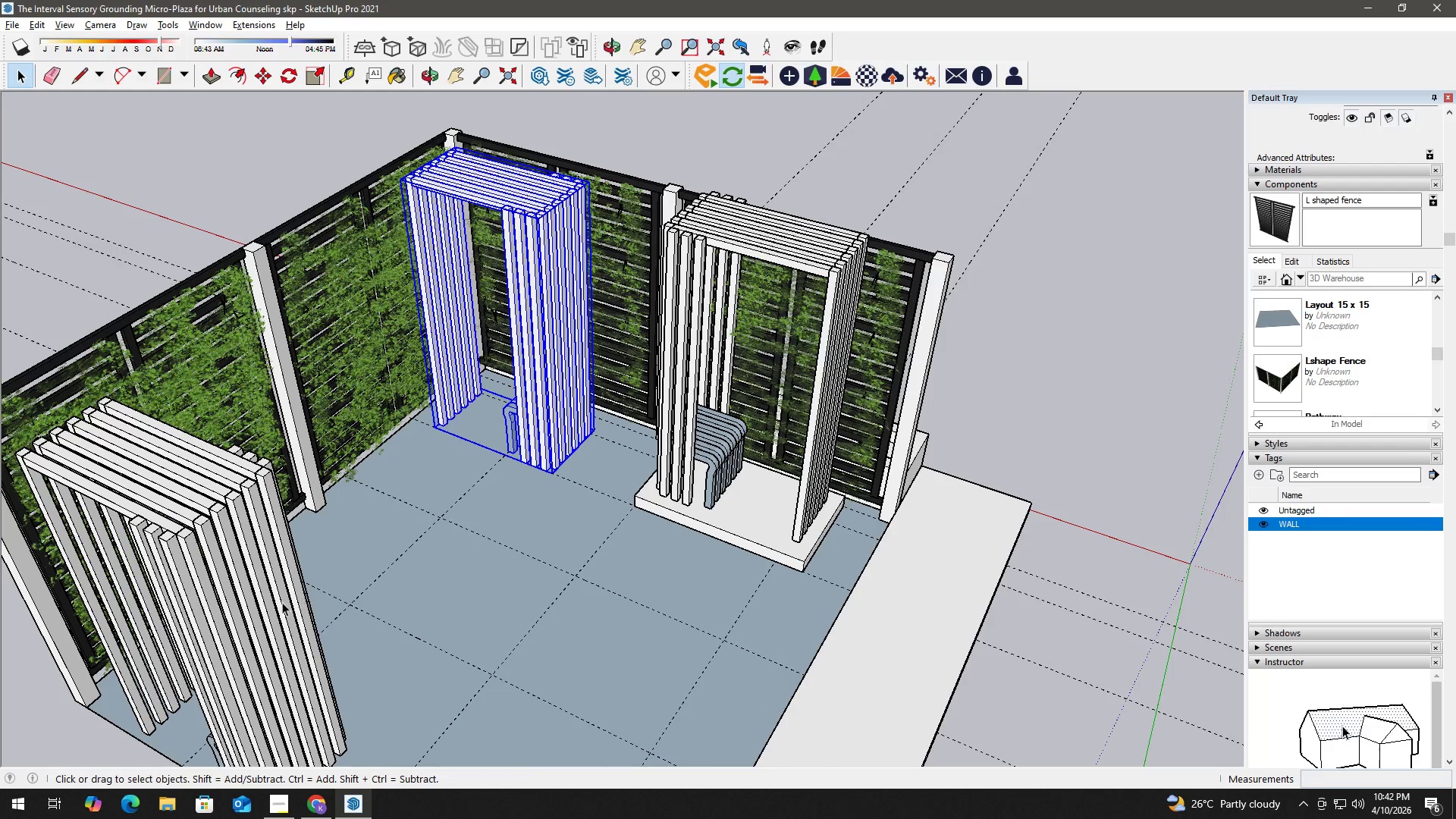 
key(Delete)
 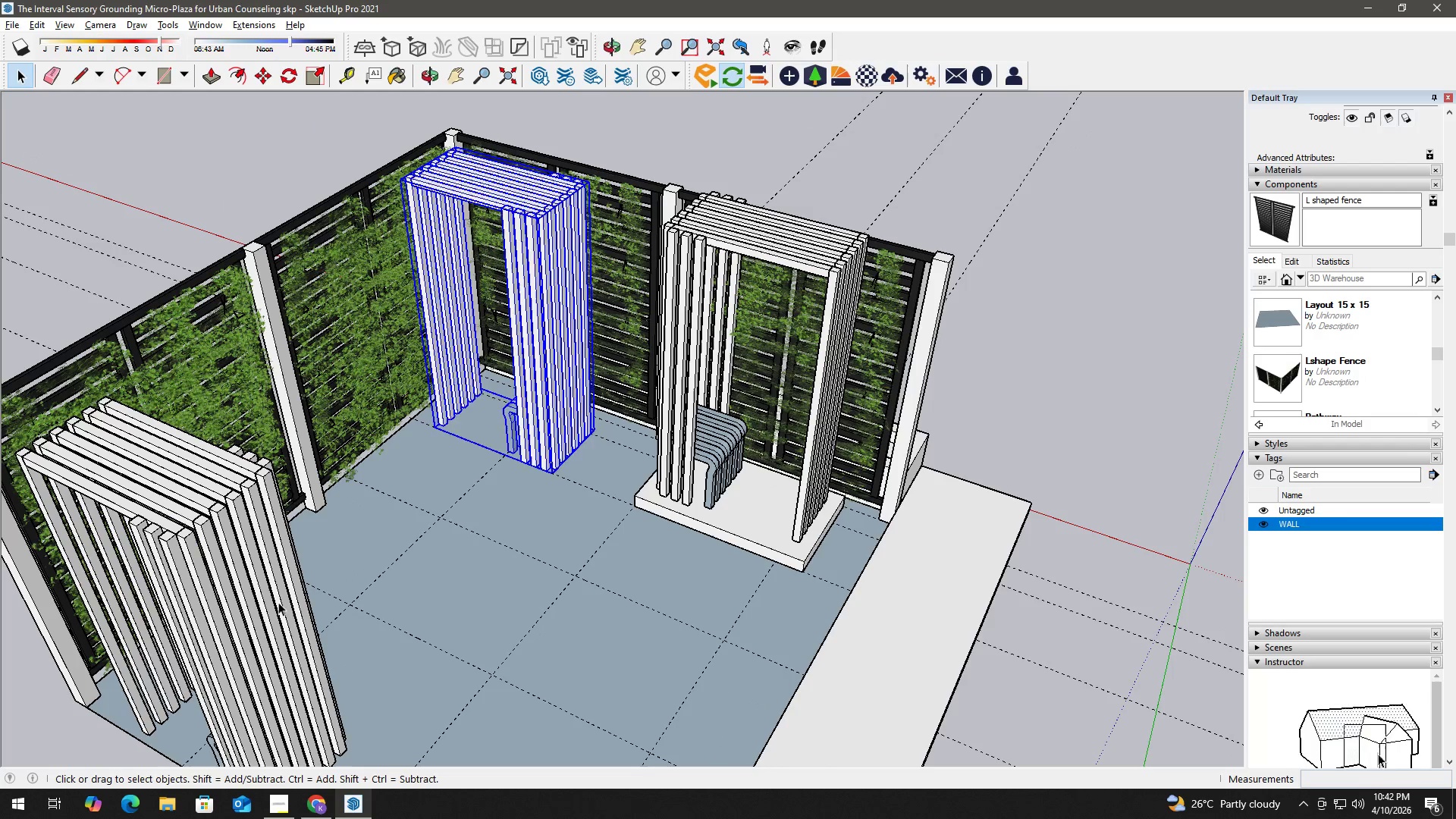 
left_click([278, 602])
 